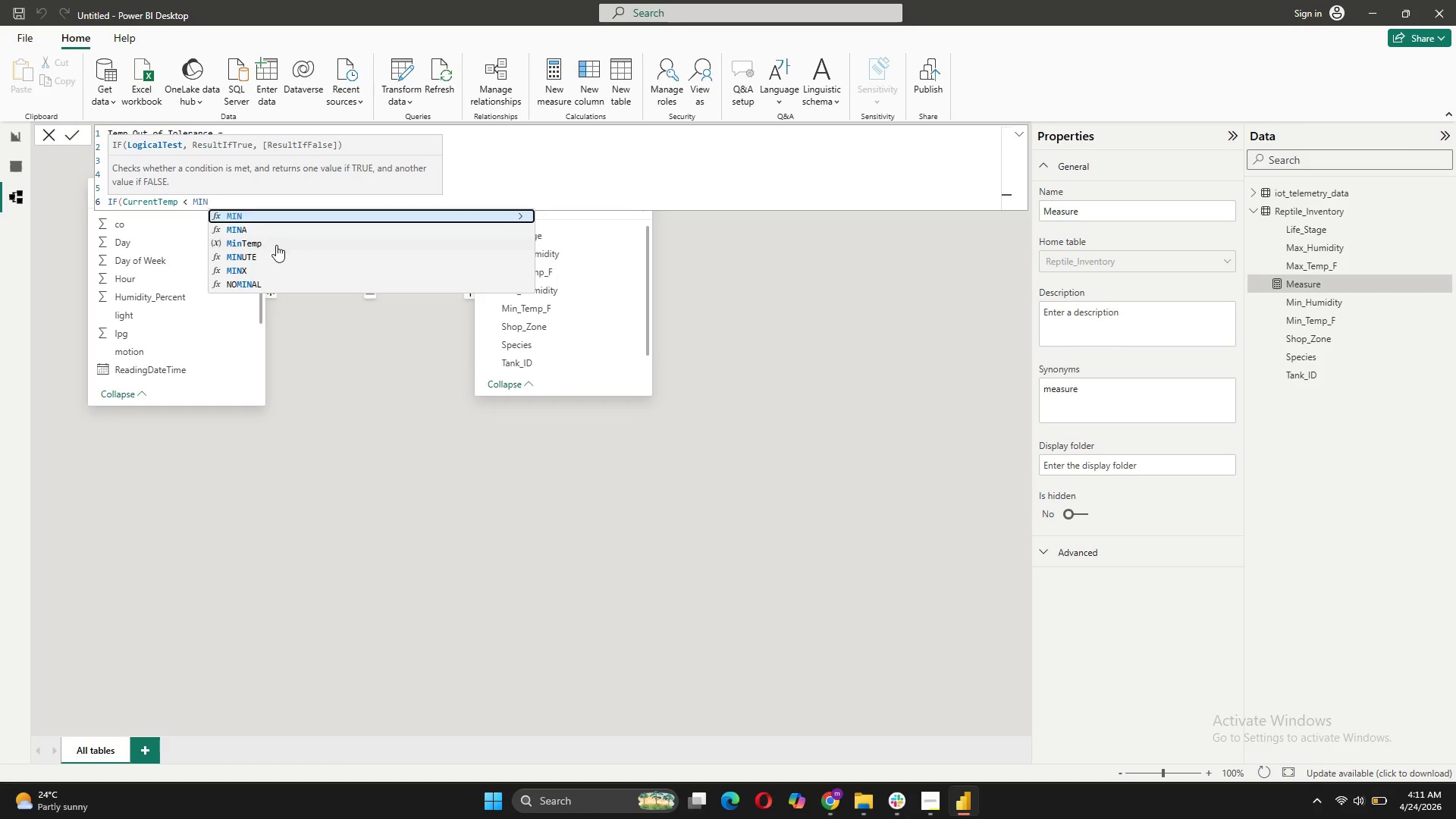 
left_click([275, 245])
 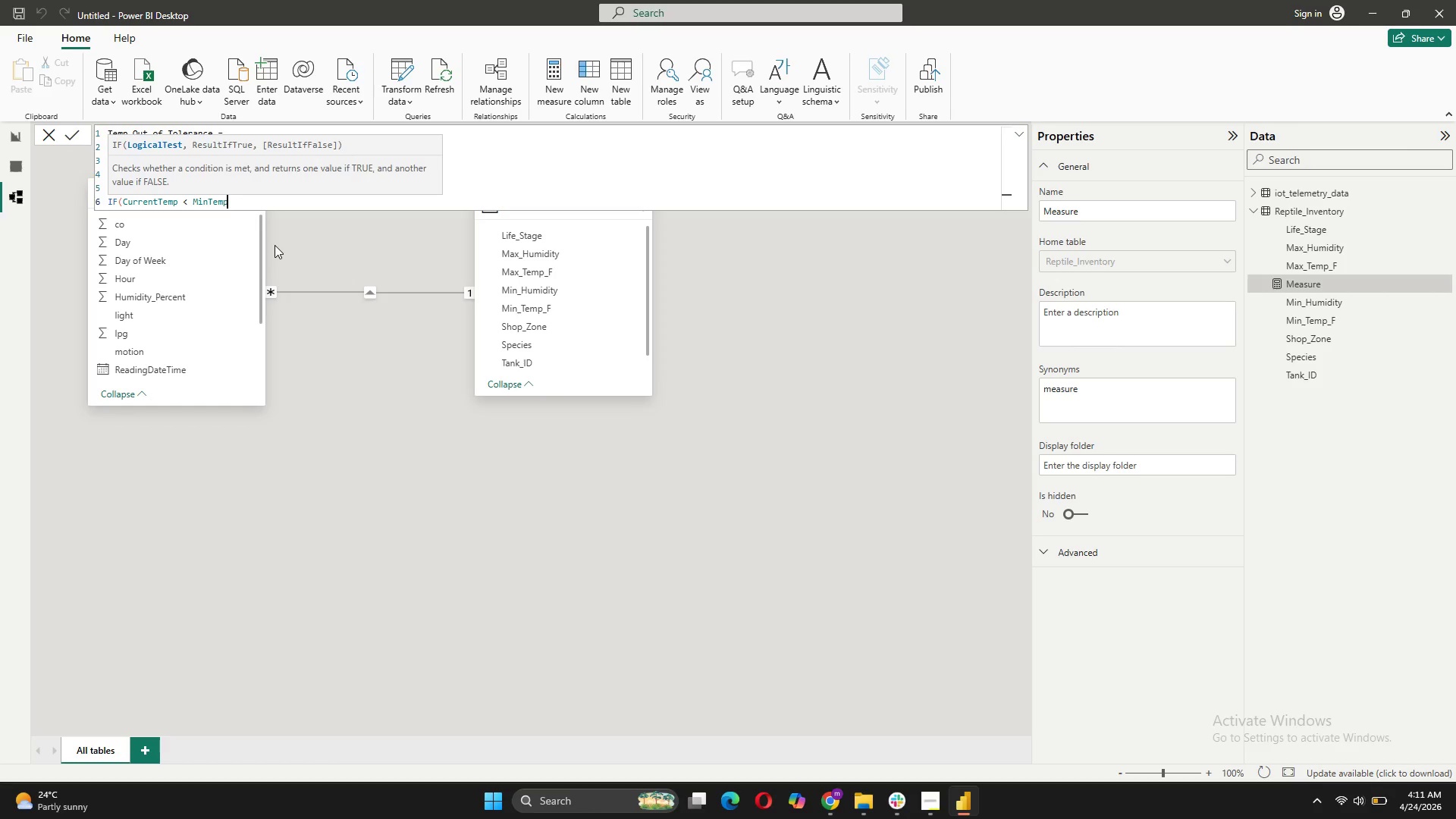 
key(Space)
 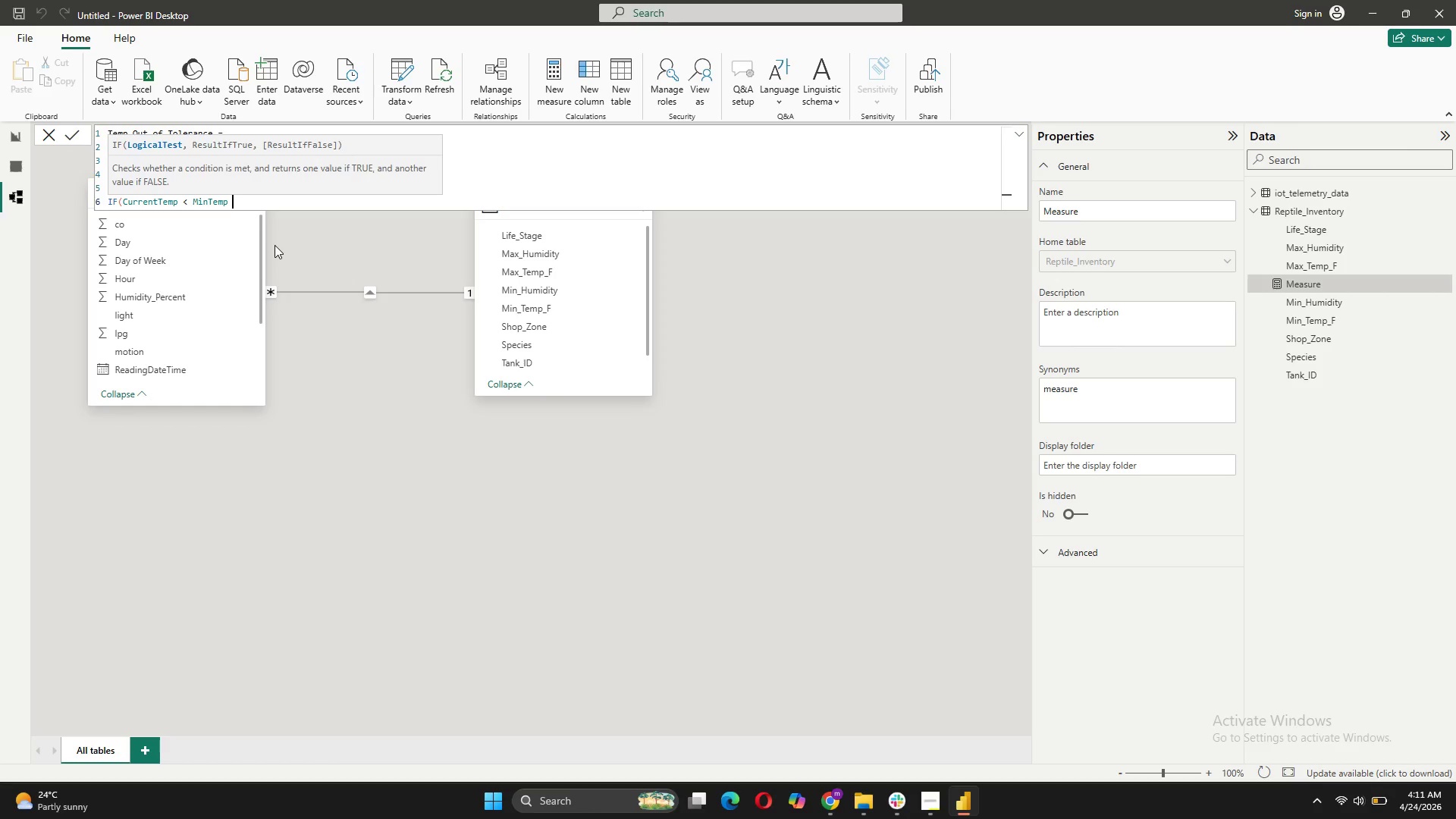 
type(|| Crr)
 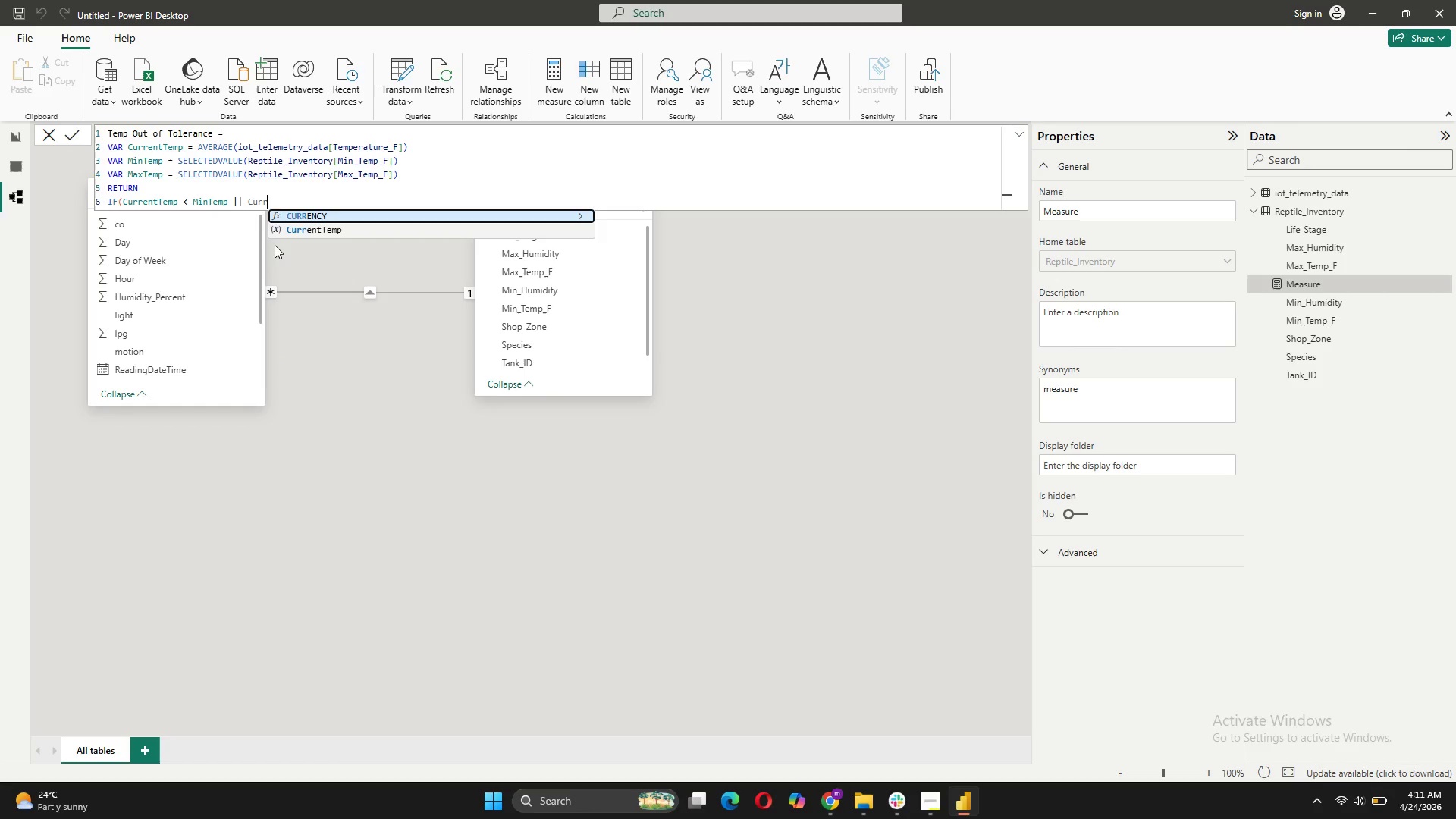 
left_click([334, 233])
 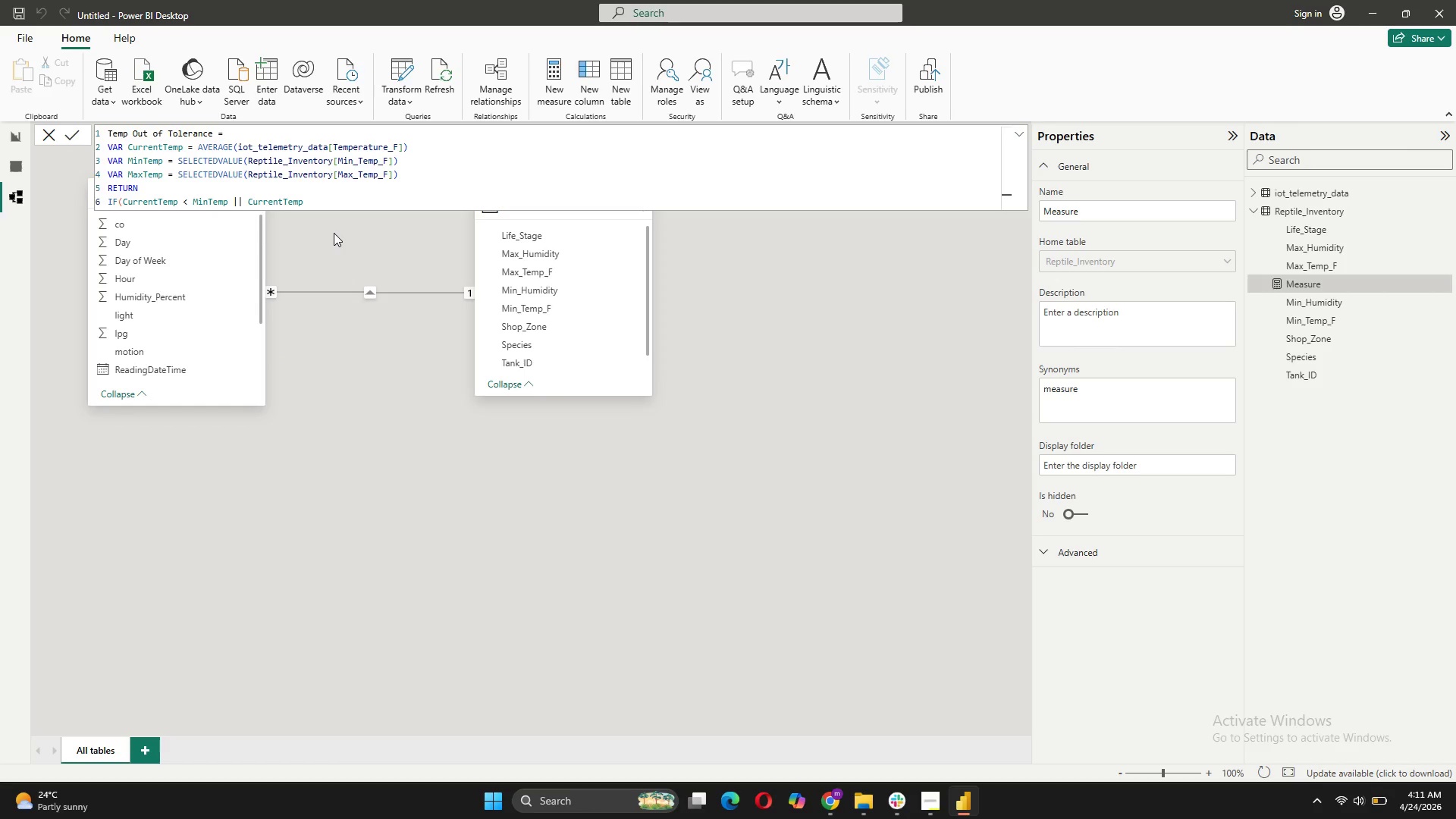 
type( > MaxTemp)
 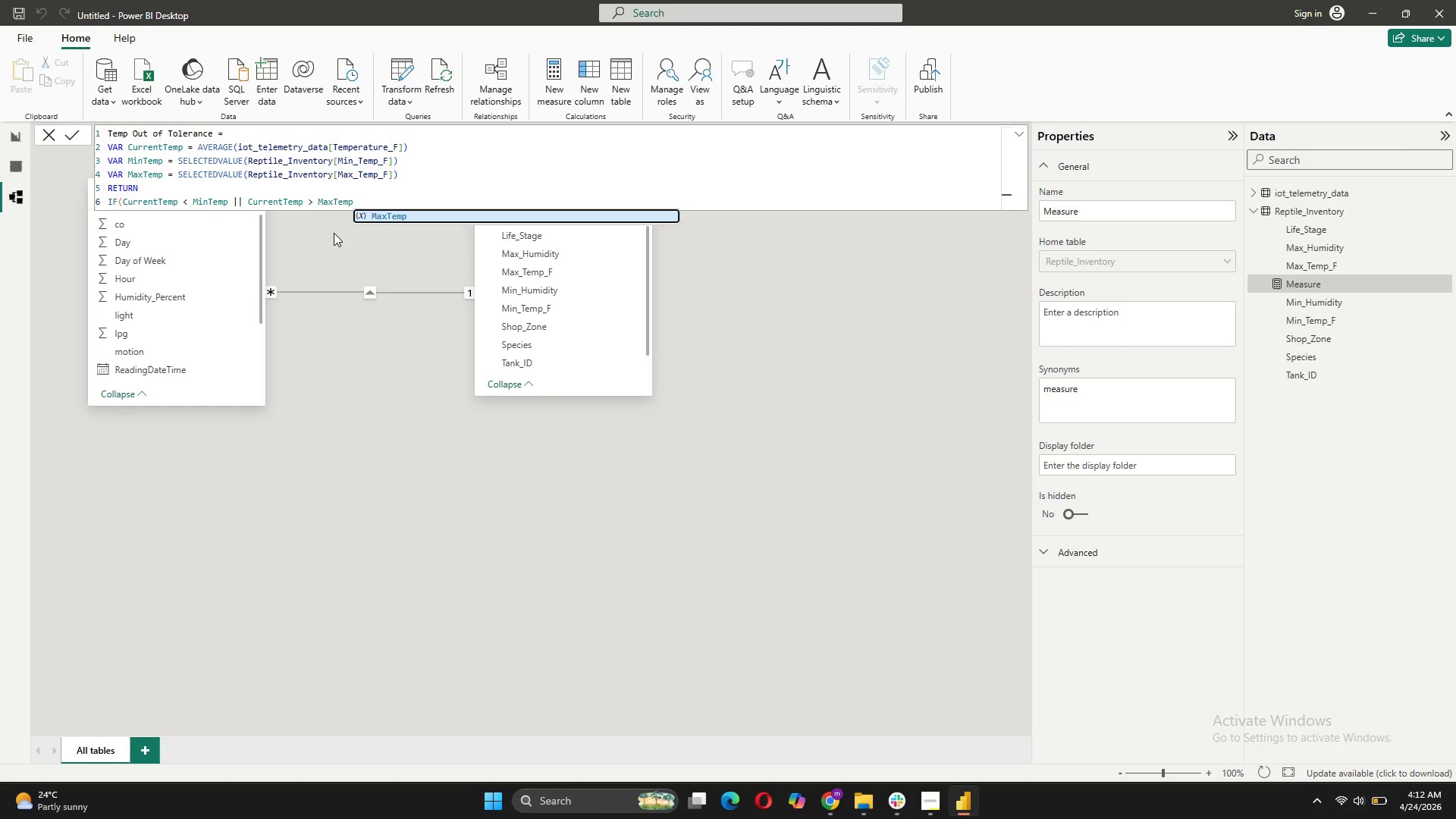 
type(, "Out", "ok)
key(Backspace)
key(Backspace)
type(OK"))
 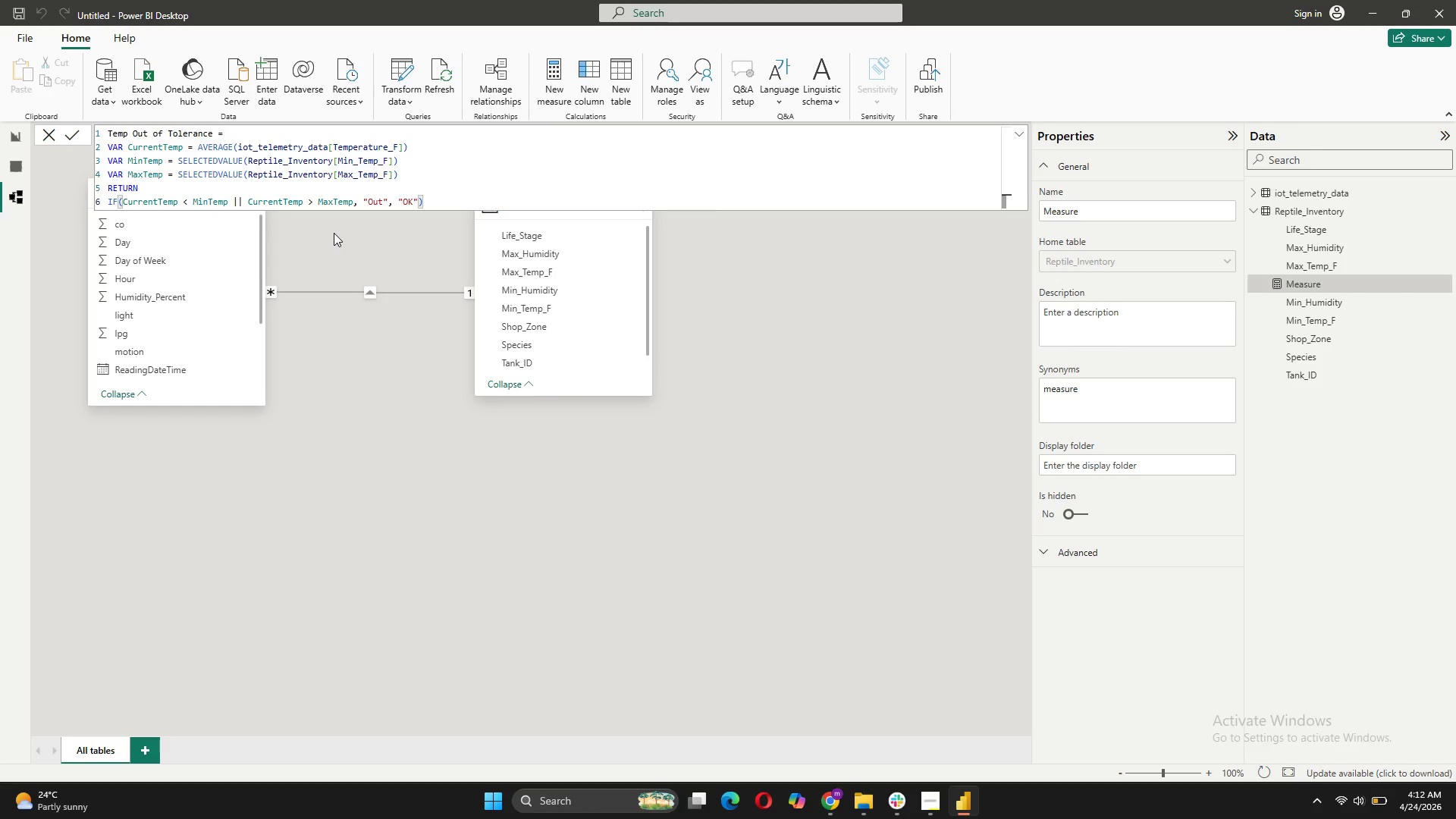 
wait(6.11)
 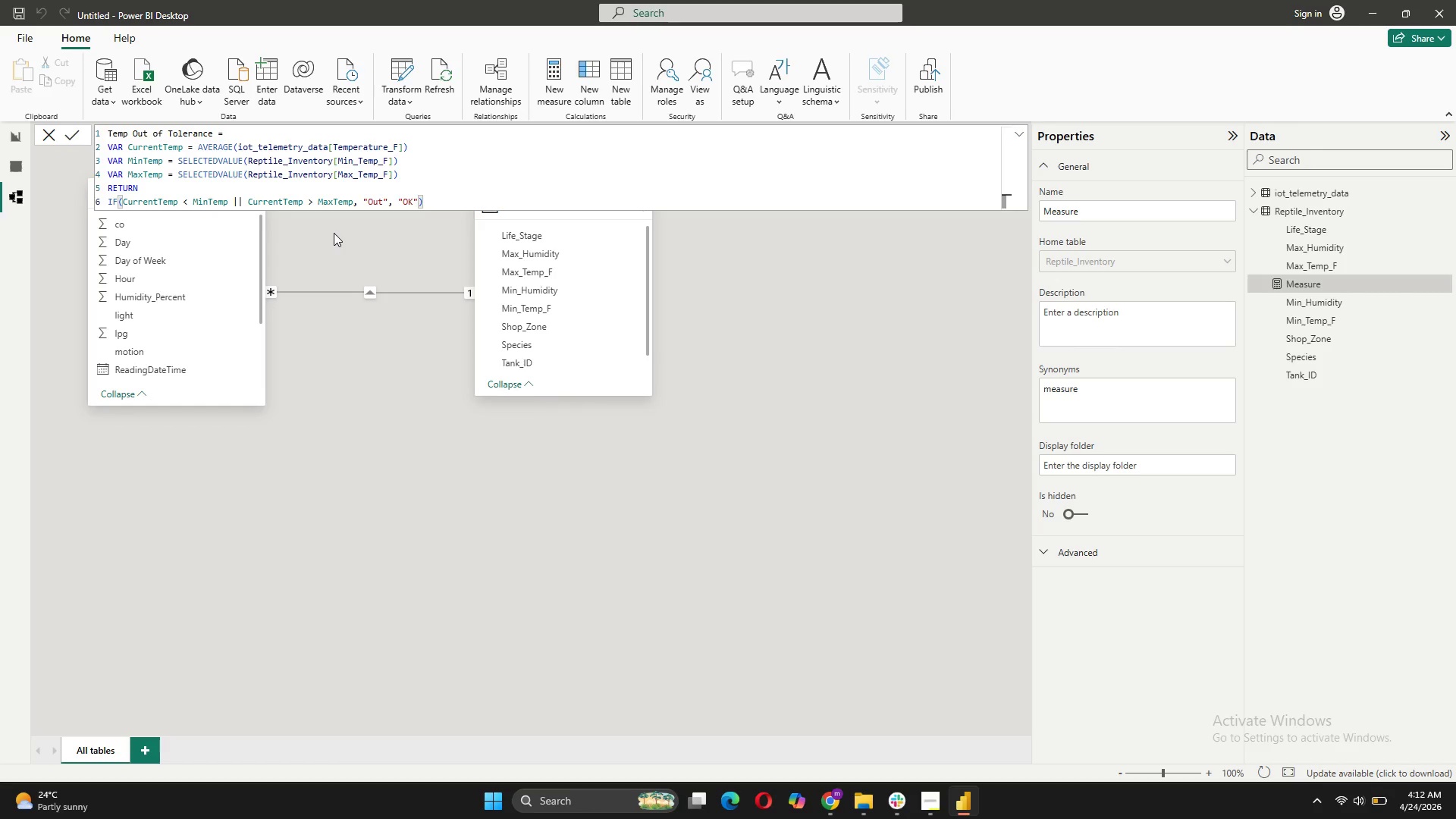 
left_click([76, 136])
 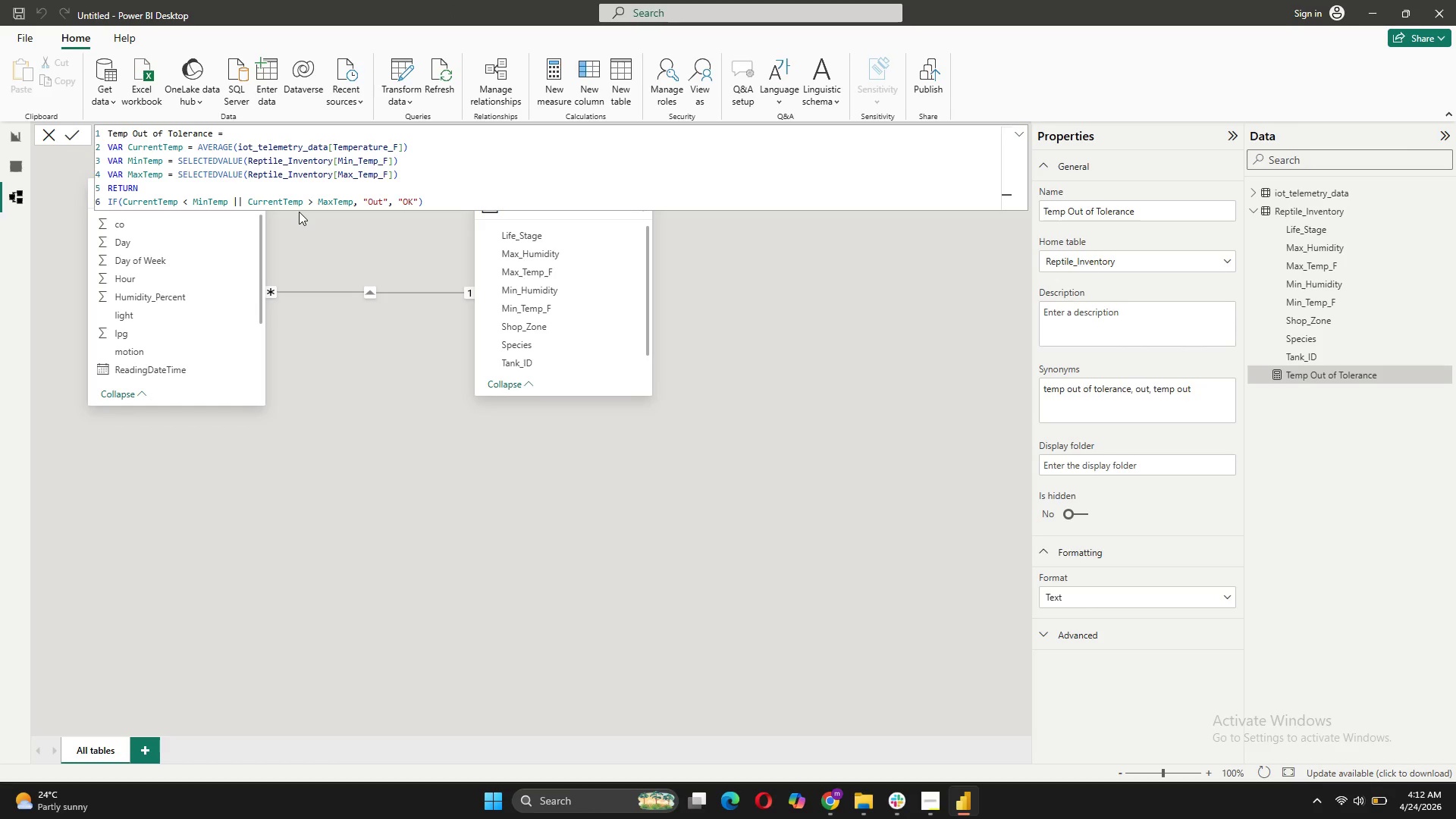 
wait(14.0)
 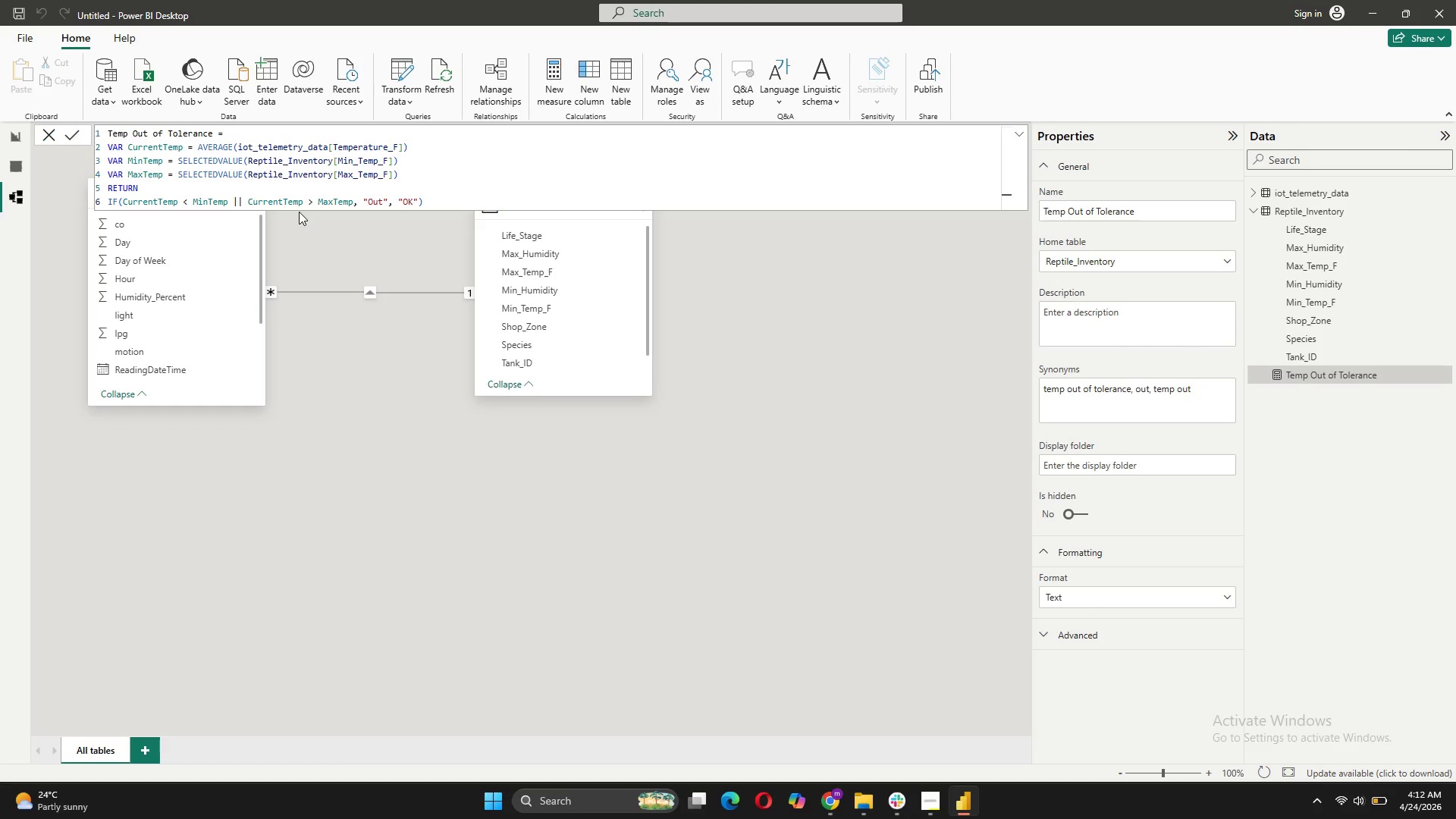 
left_click_drag(start_coordinate=[425, 200], to_coordinate=[99, 125])
 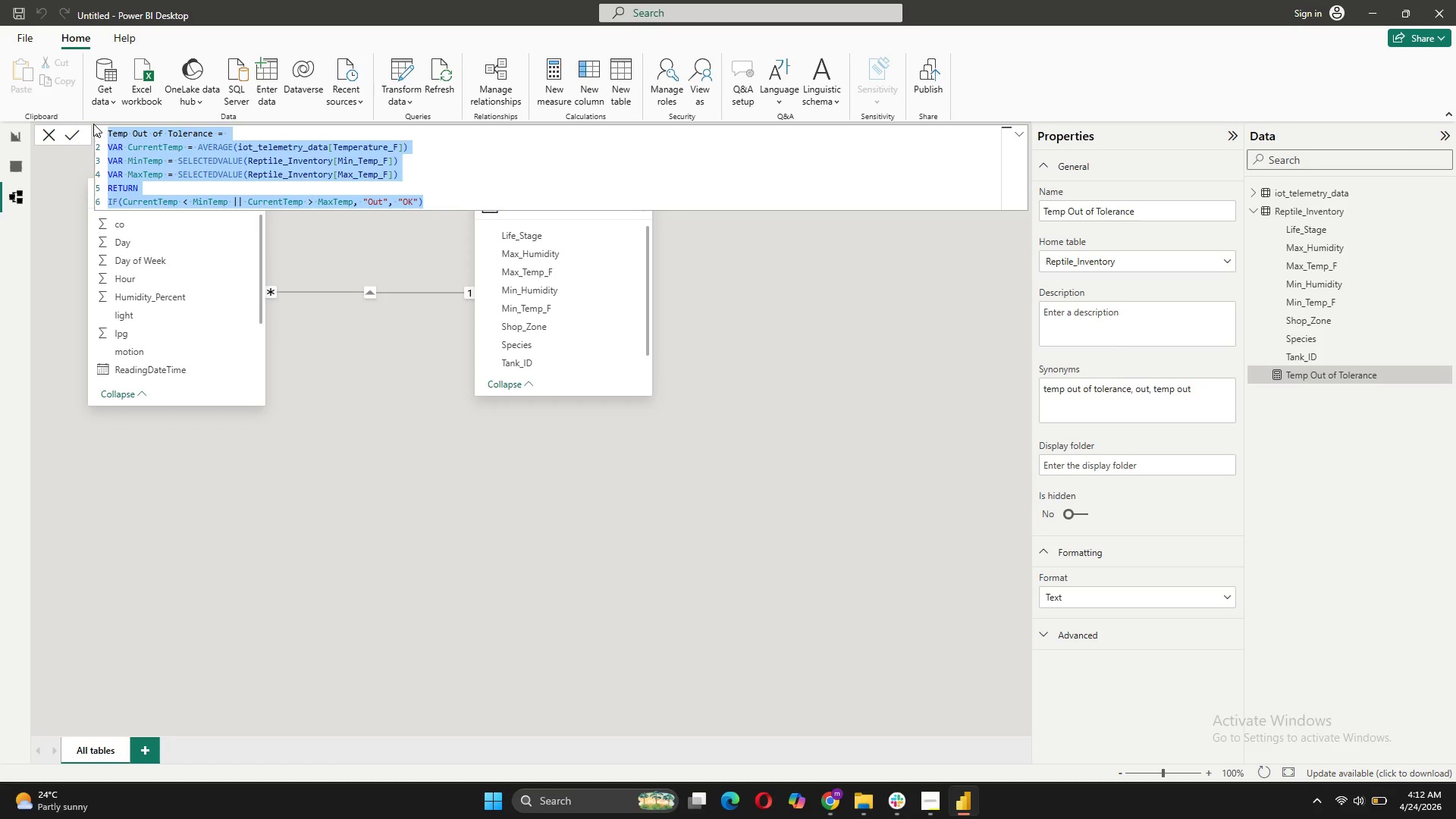 
key(Control+C)
 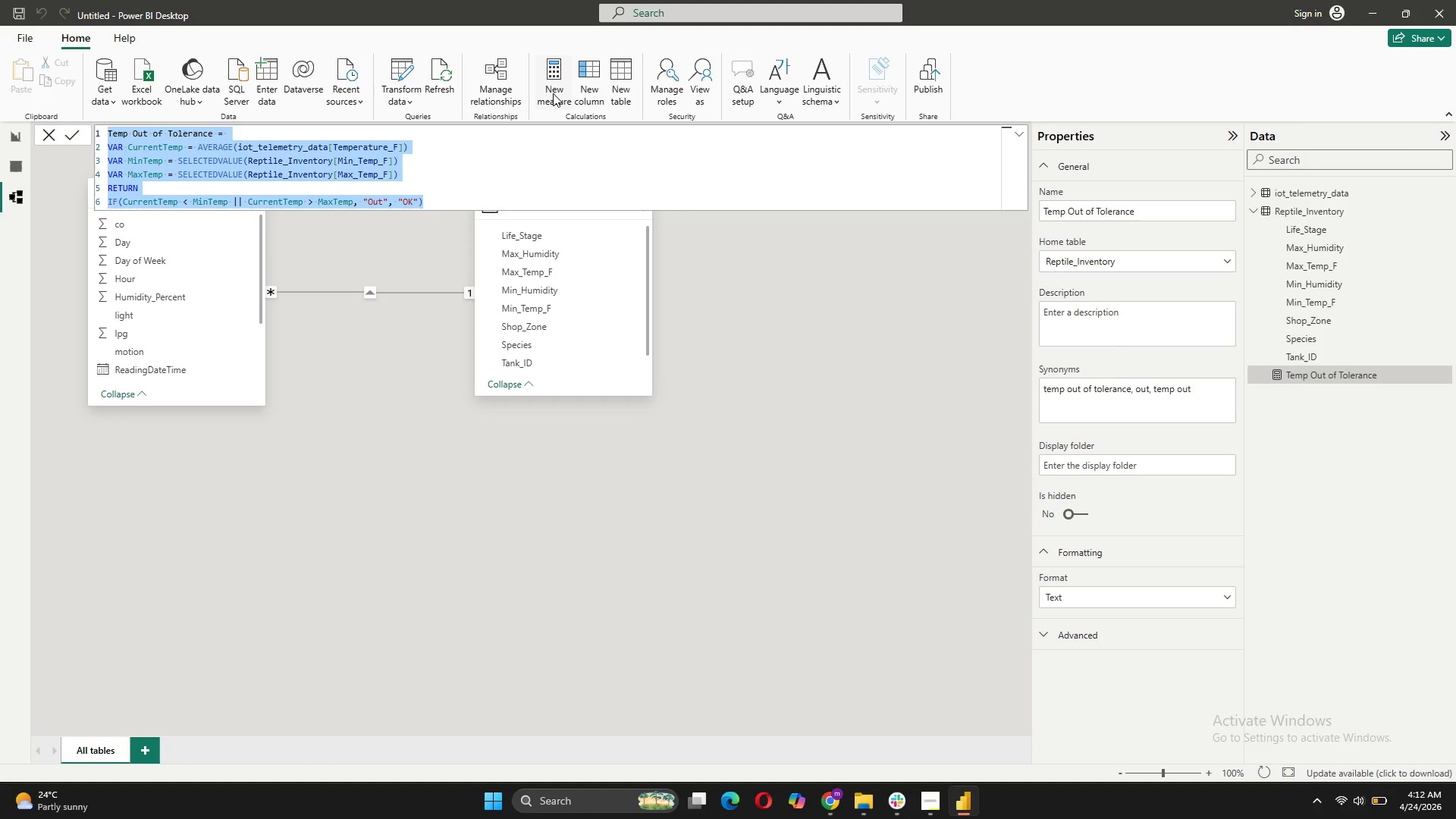 
left_click([553, 93])
 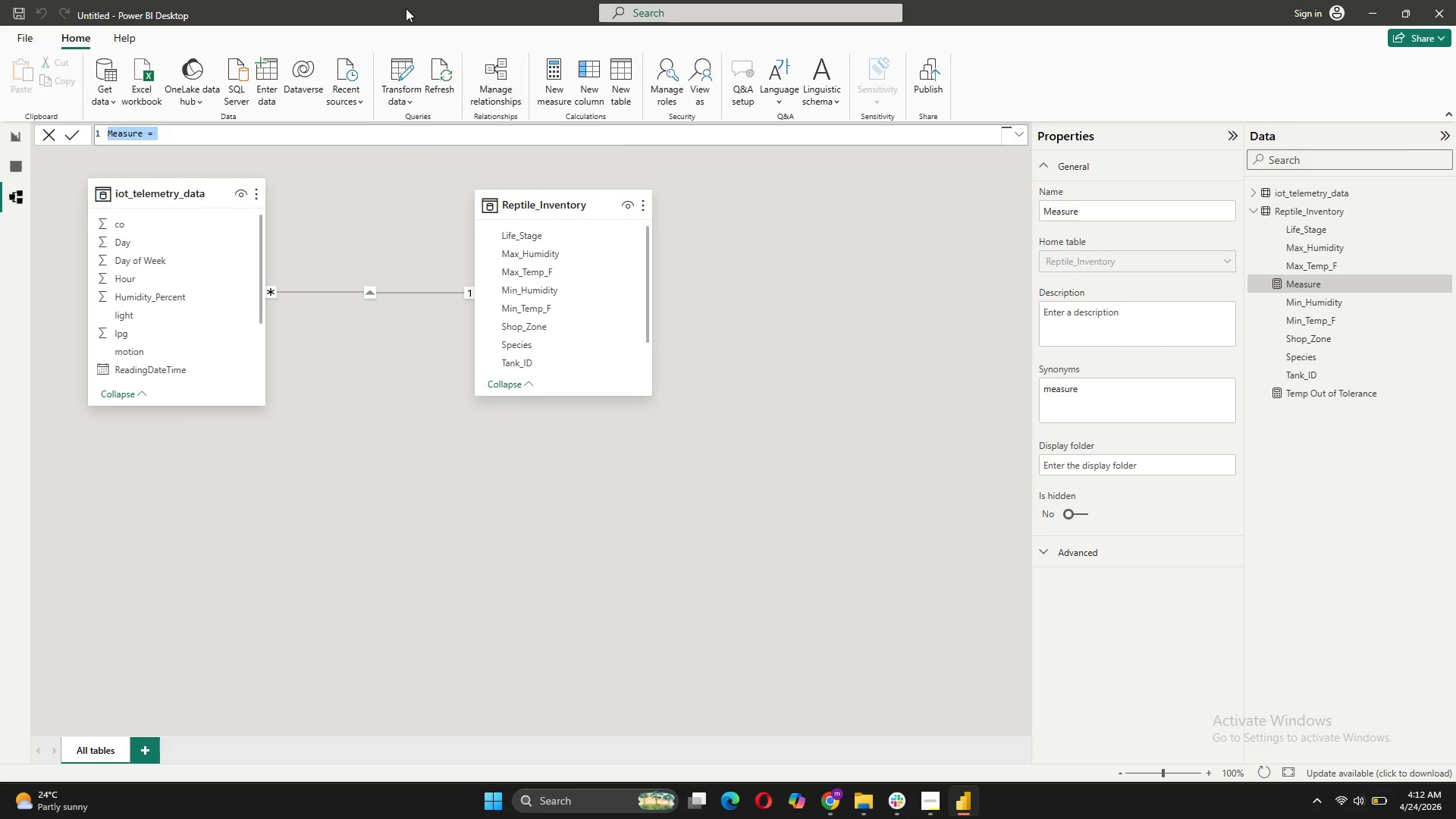 
wait(5.55)
 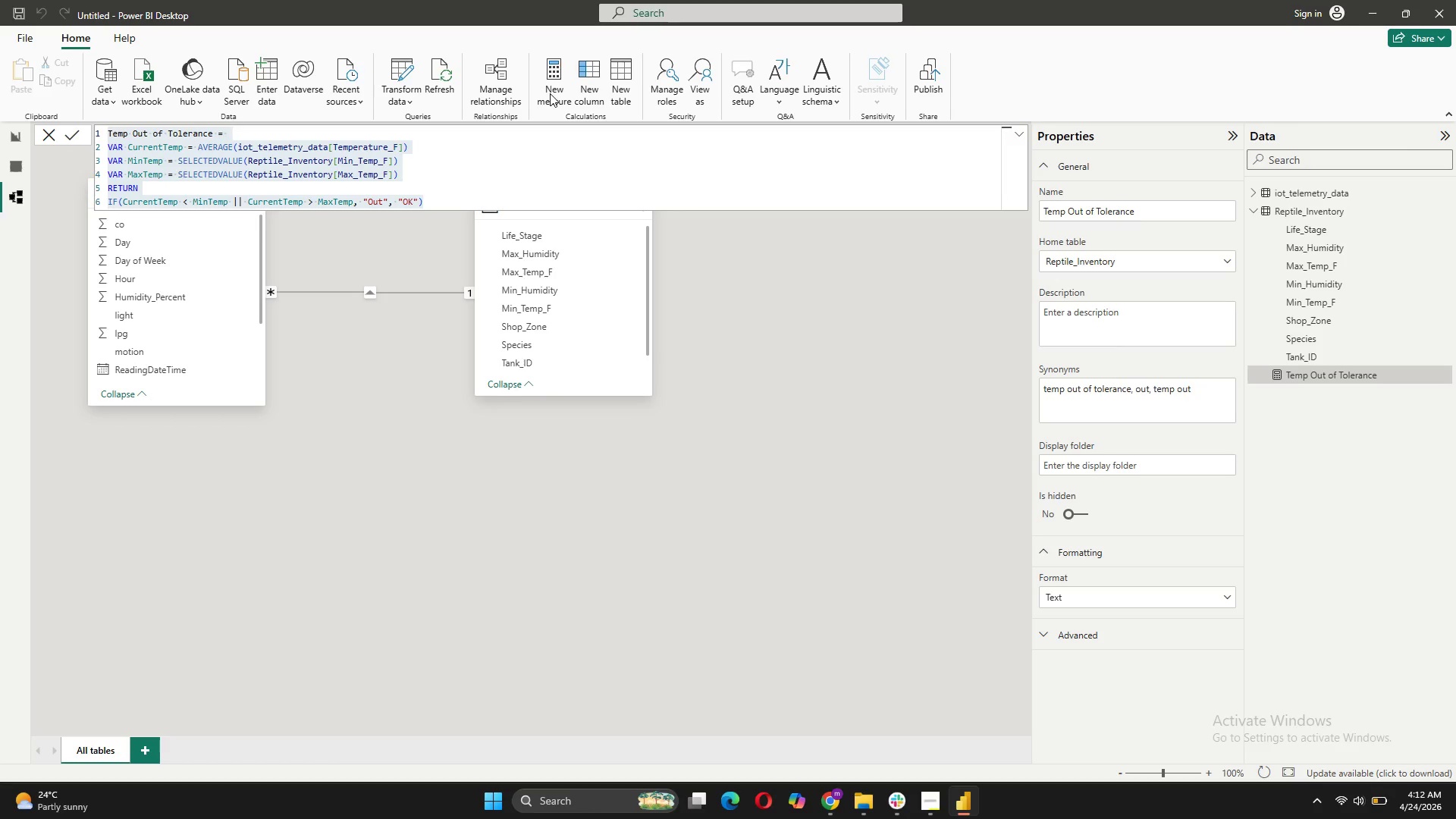 
key(Control+V)
 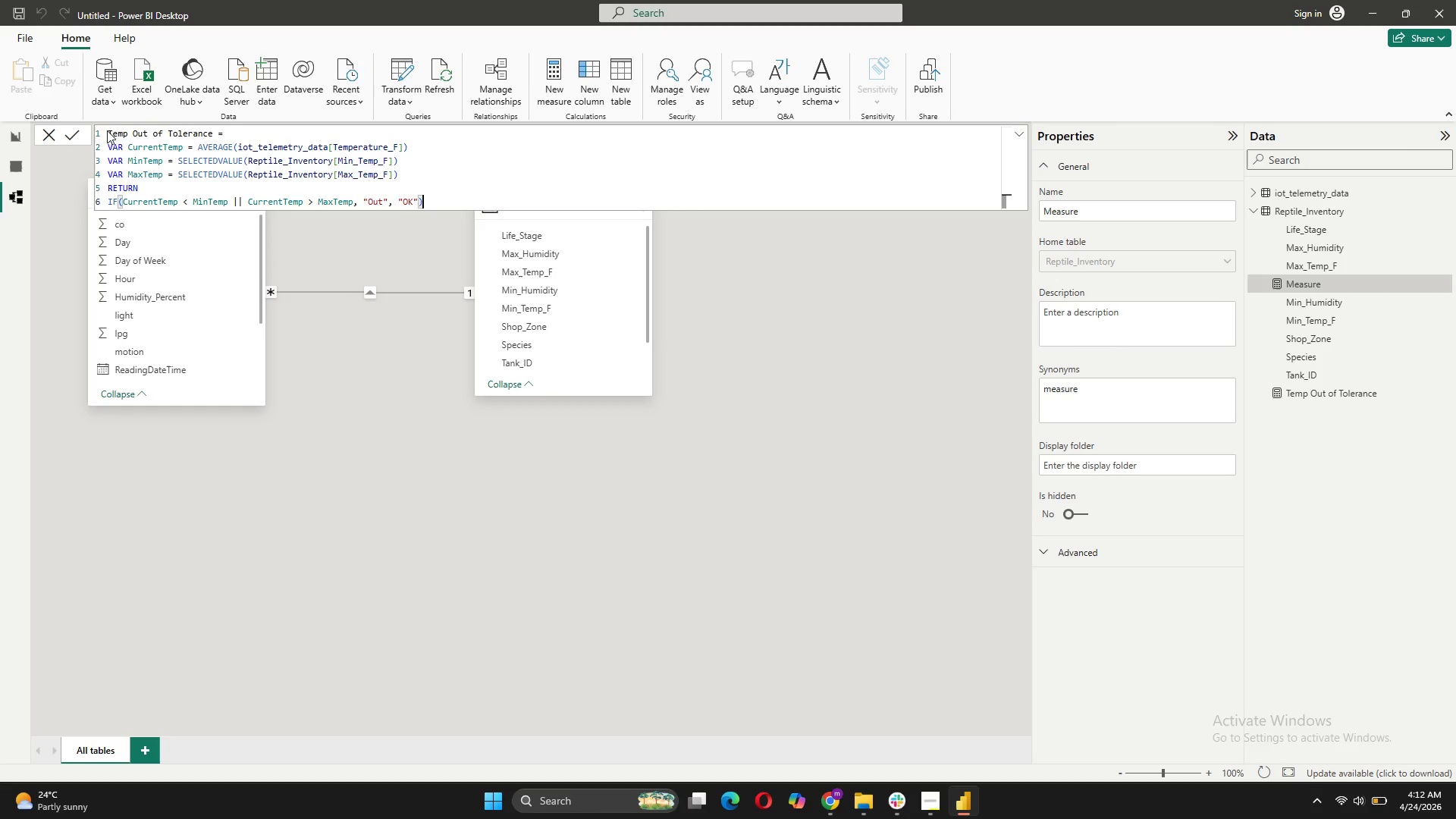 
left_click_drag(start_coordinate=[128, 130], to_coordinate=[106, 131])
 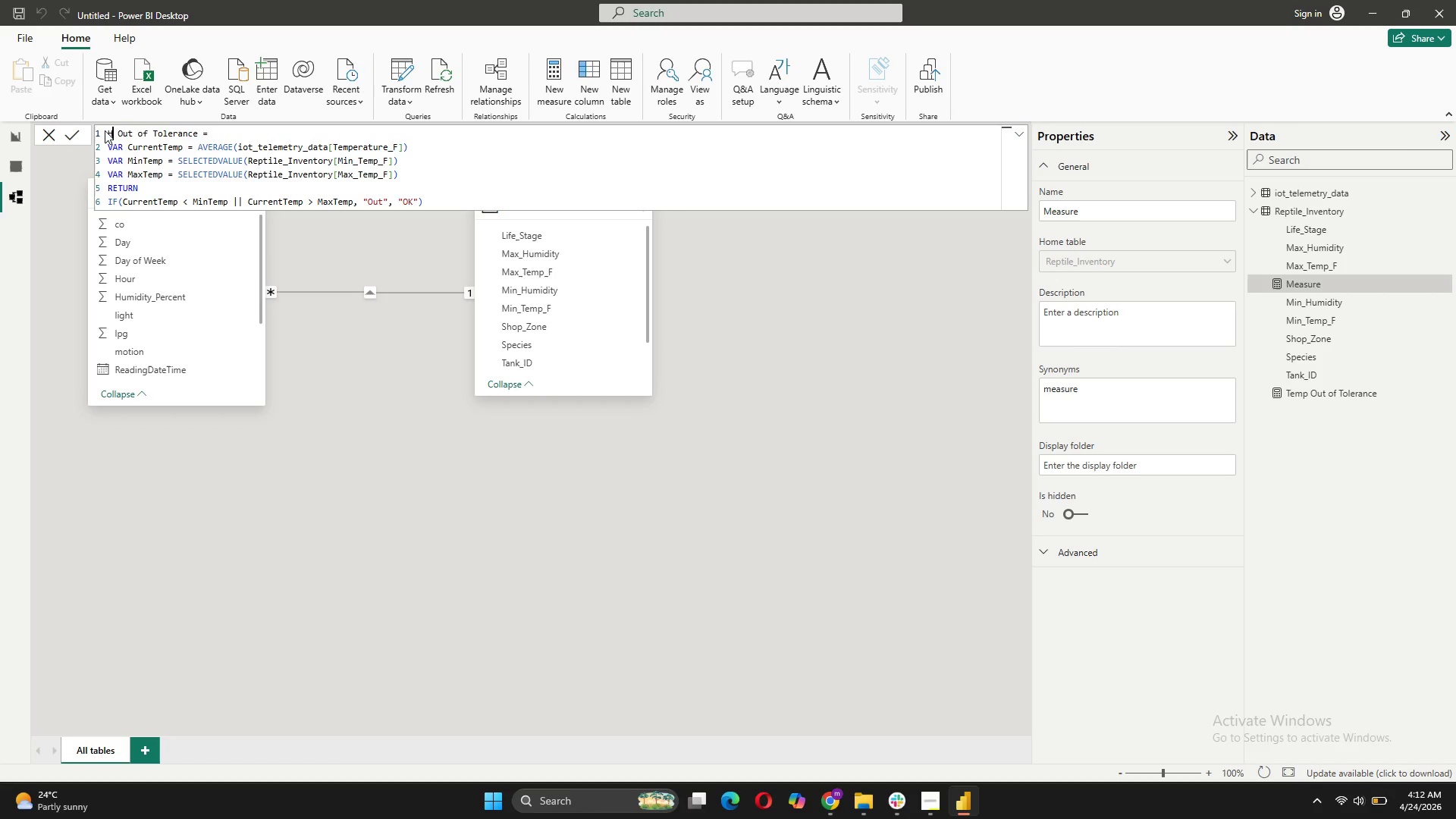 
type(Humidity)
 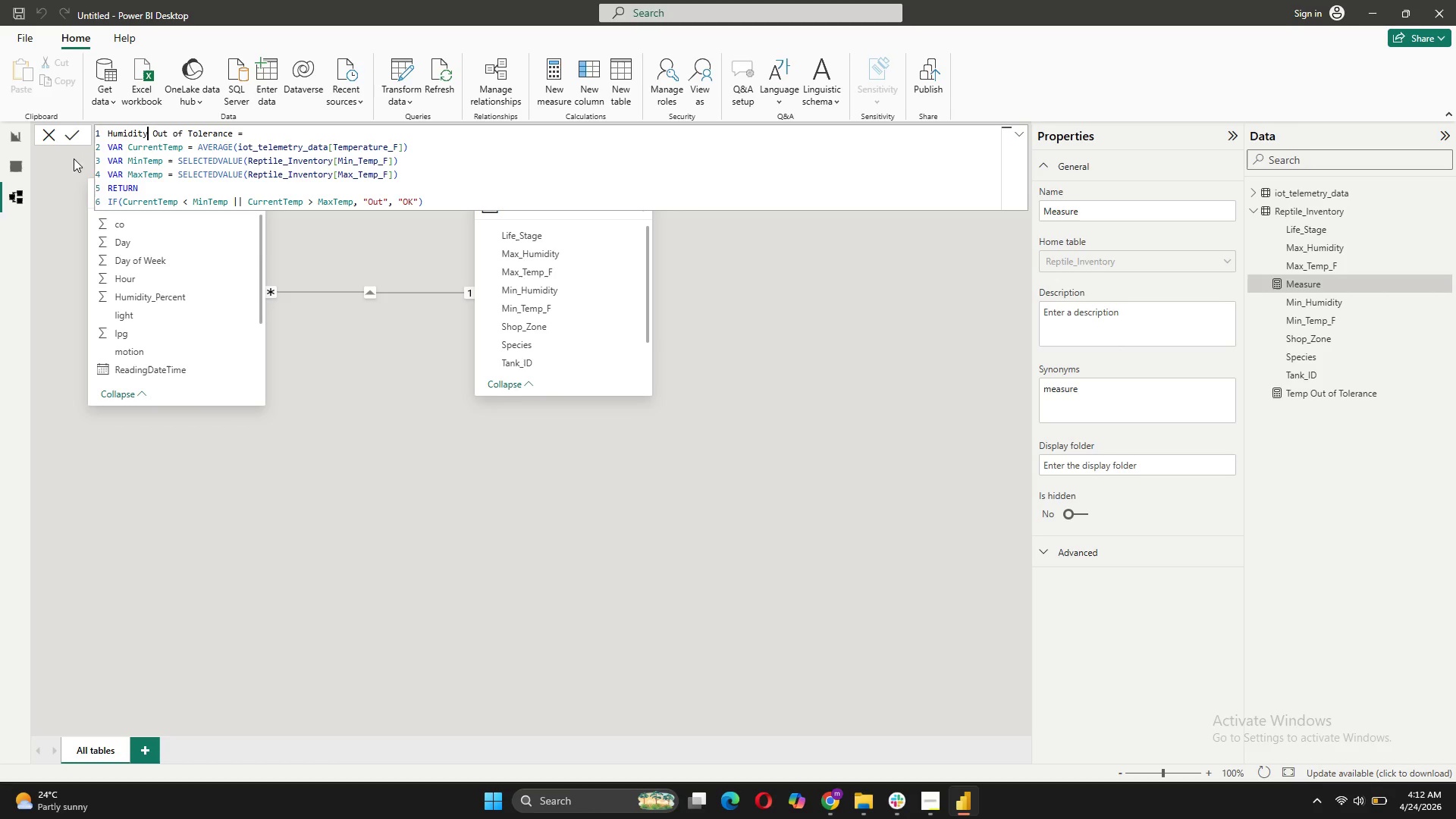 
left_click_drag(start_coordinate=[183, 145], to_coordinate=[164, 151])
 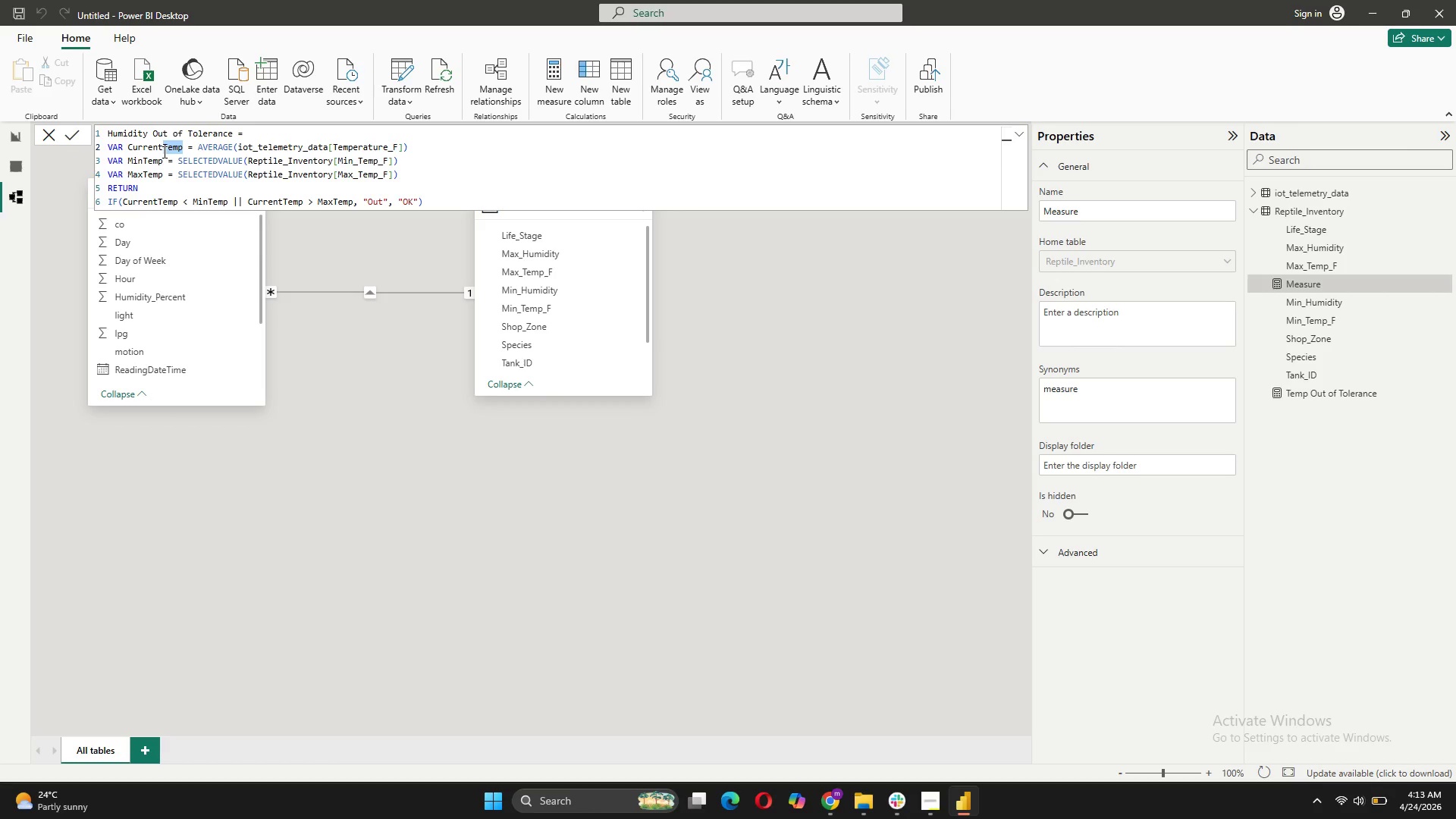 
type(Humidity)
 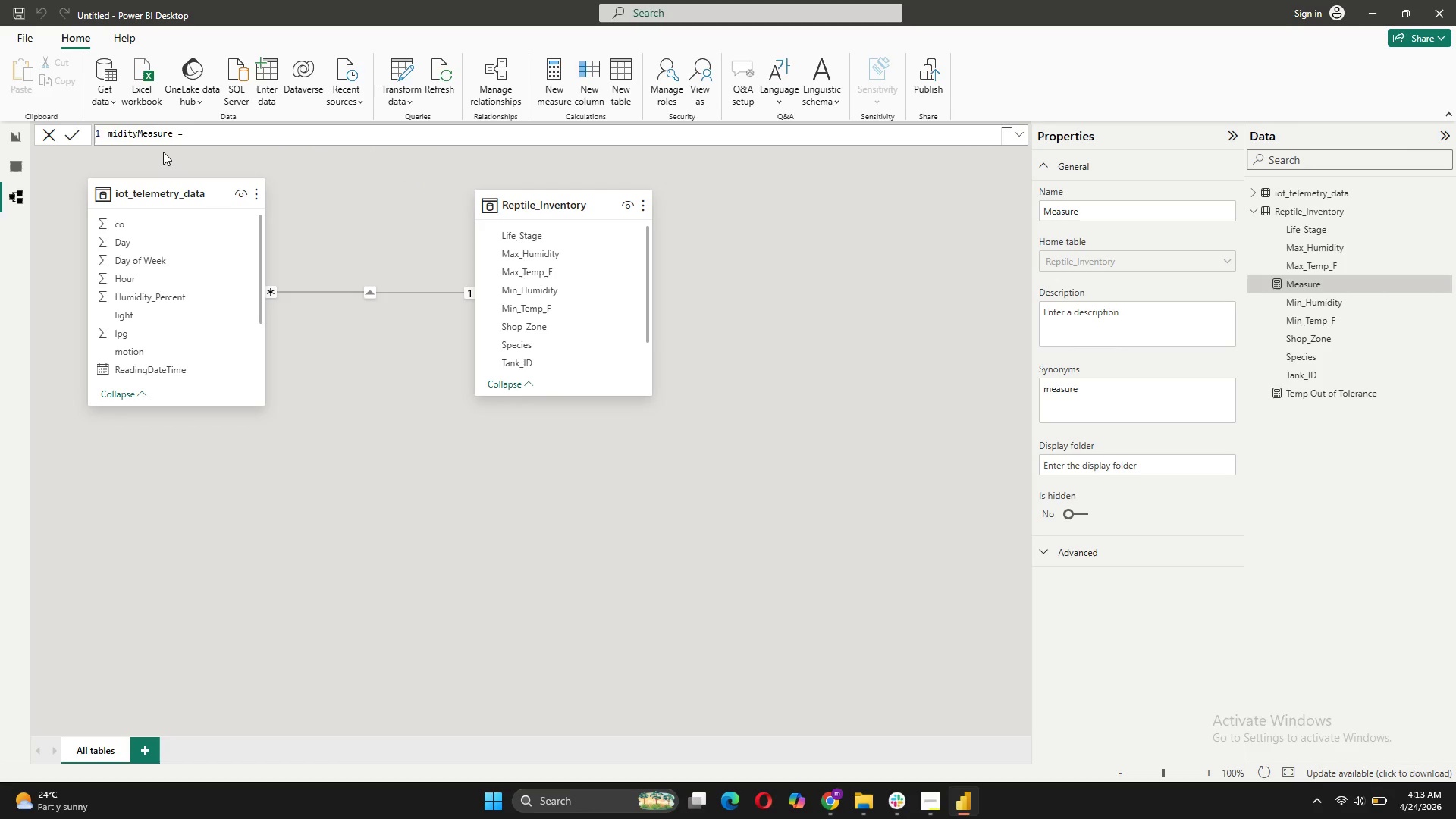 
key(Control+A)
 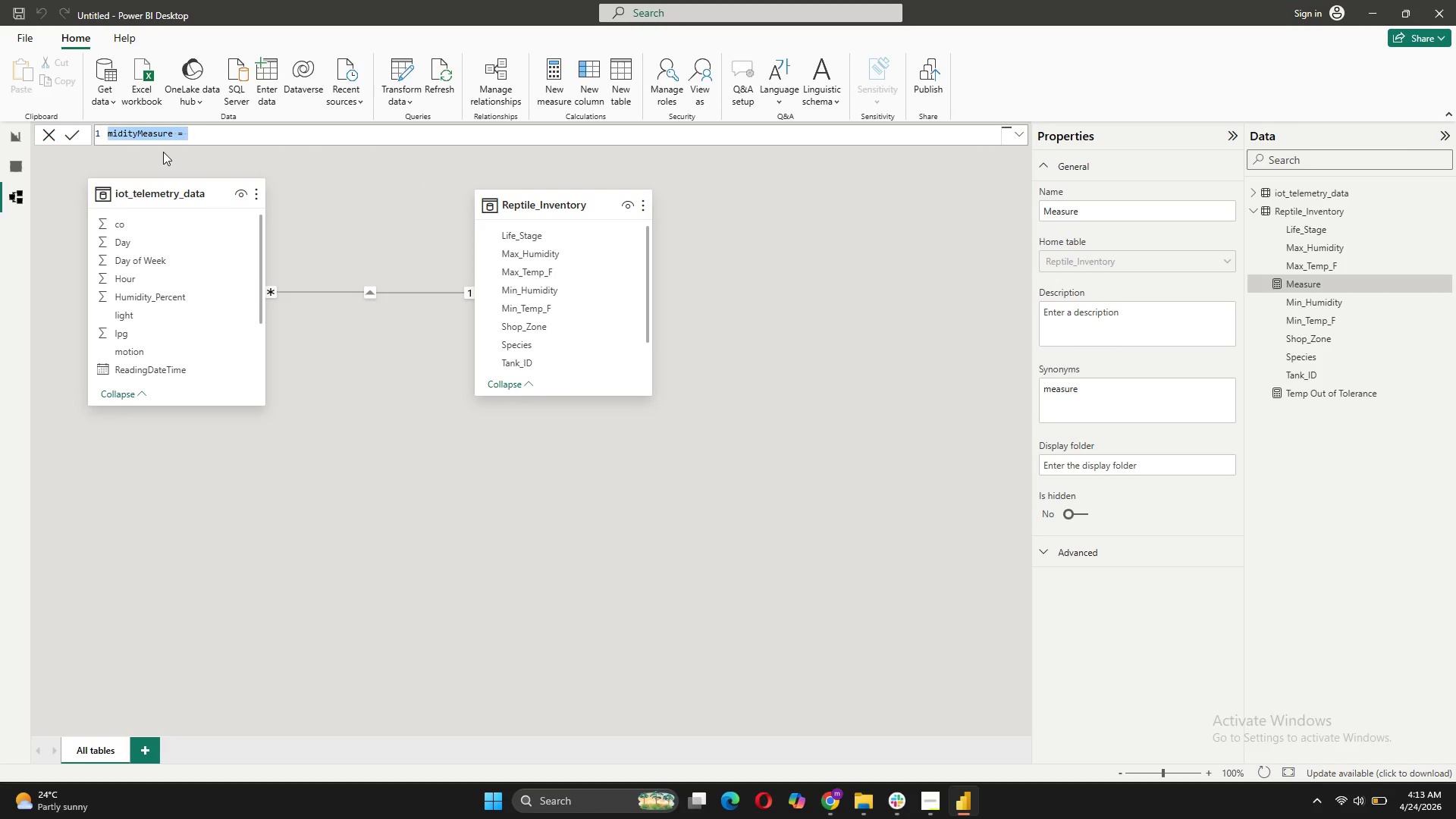 
key(Control+V)
 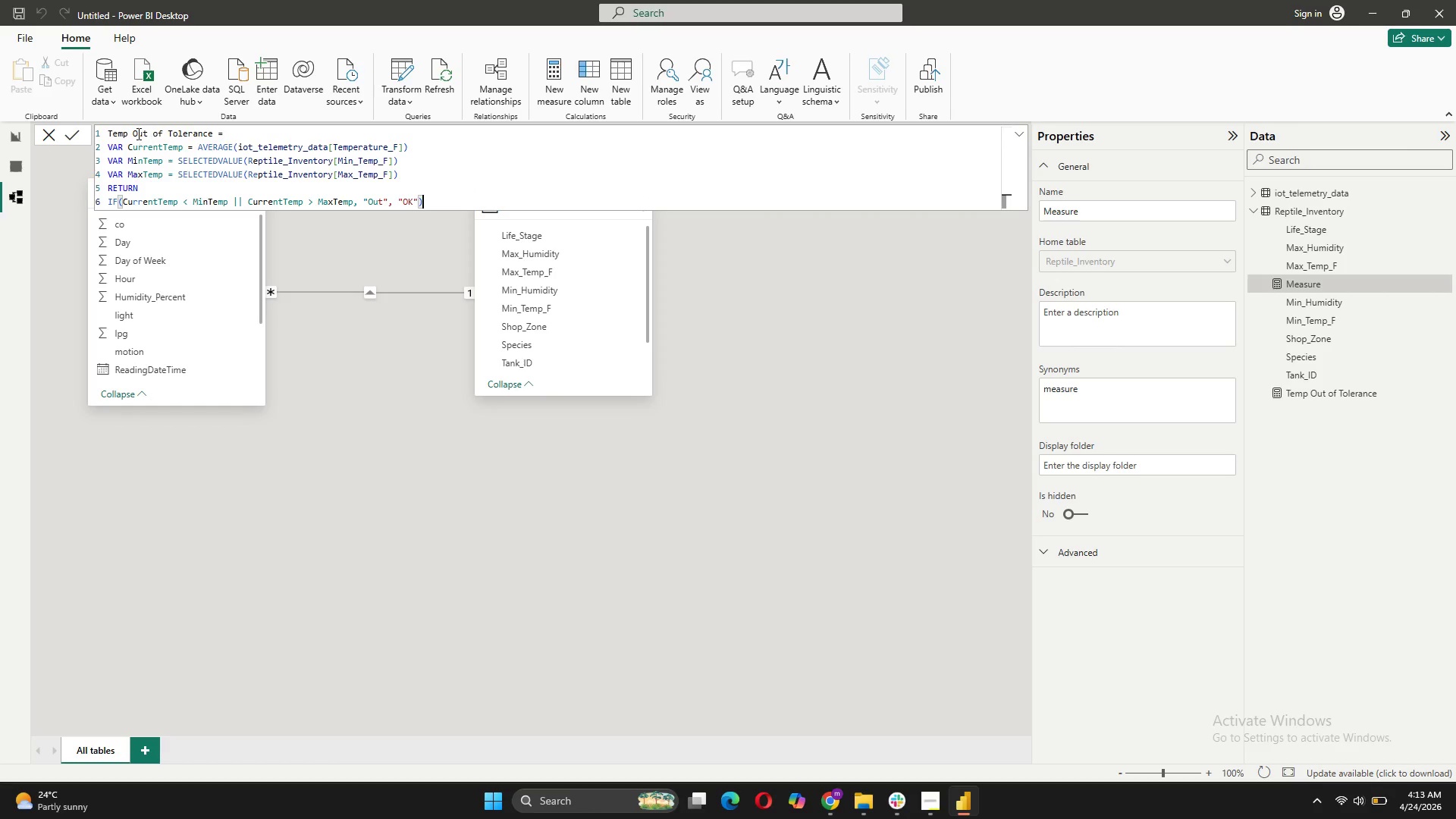 
left_click_drag(start_coordinate=[130, 133], to_coordinate=[99, 133])
 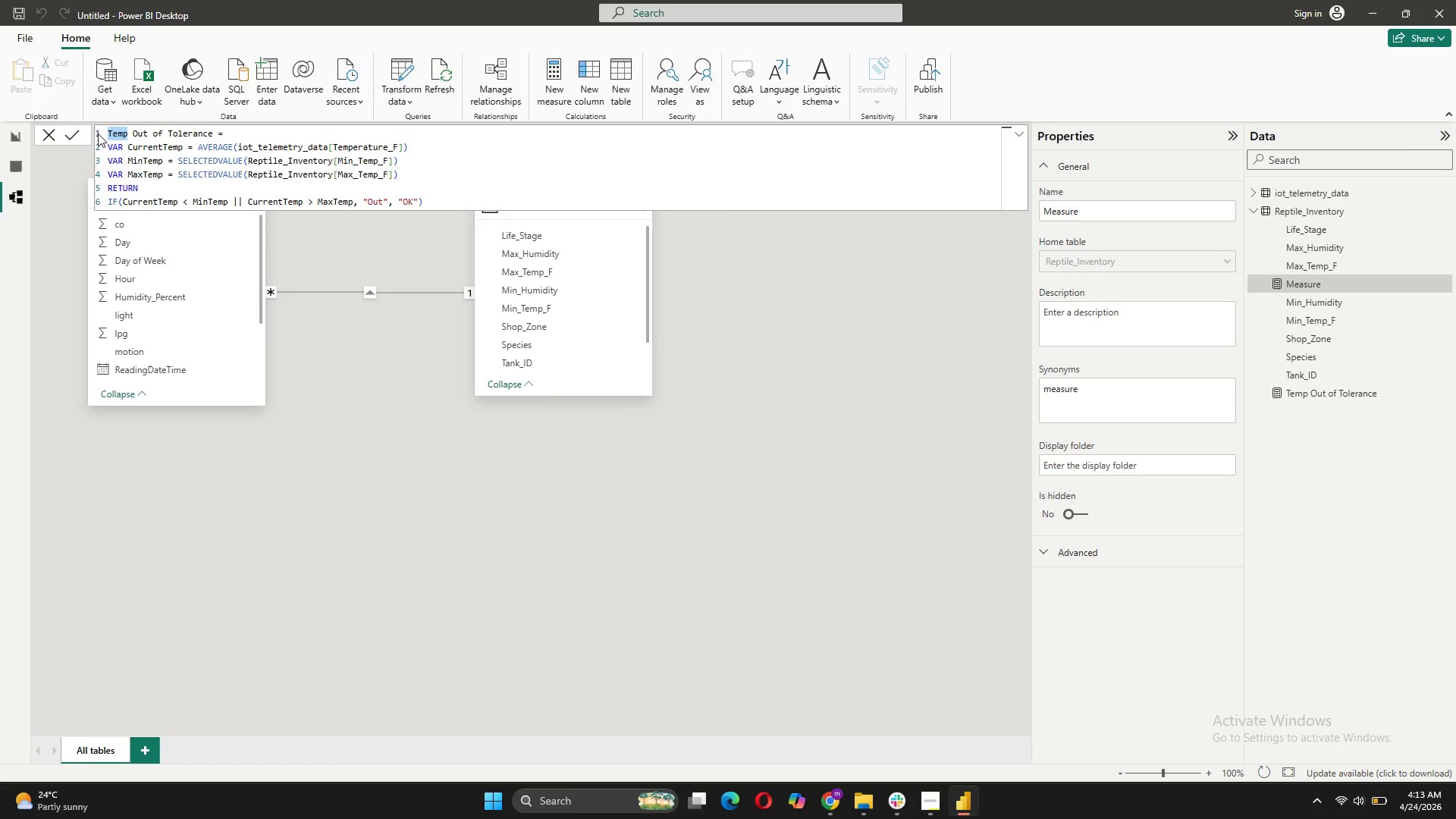 
type(Humidity)
 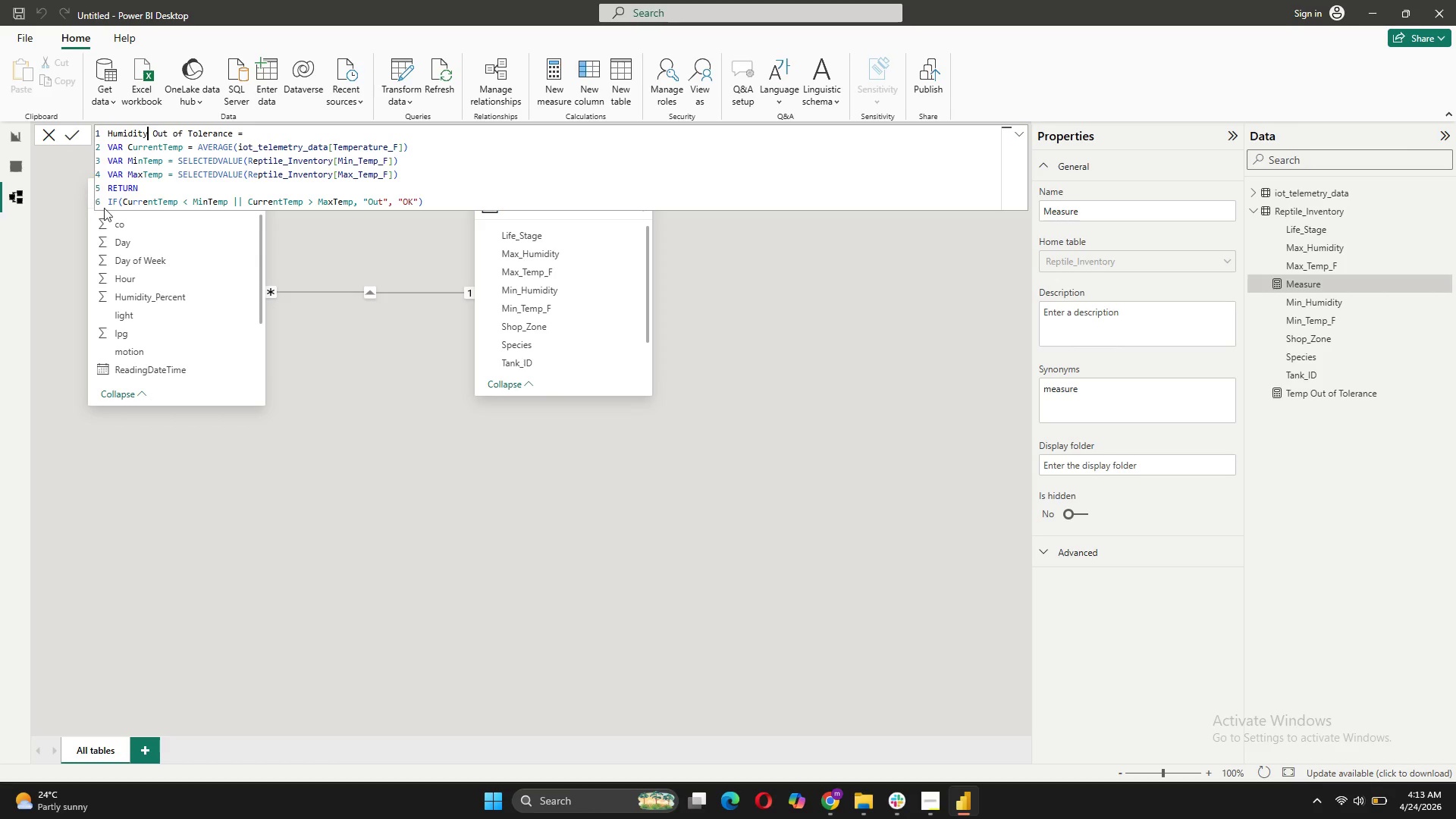 
left_click([186, 145])
 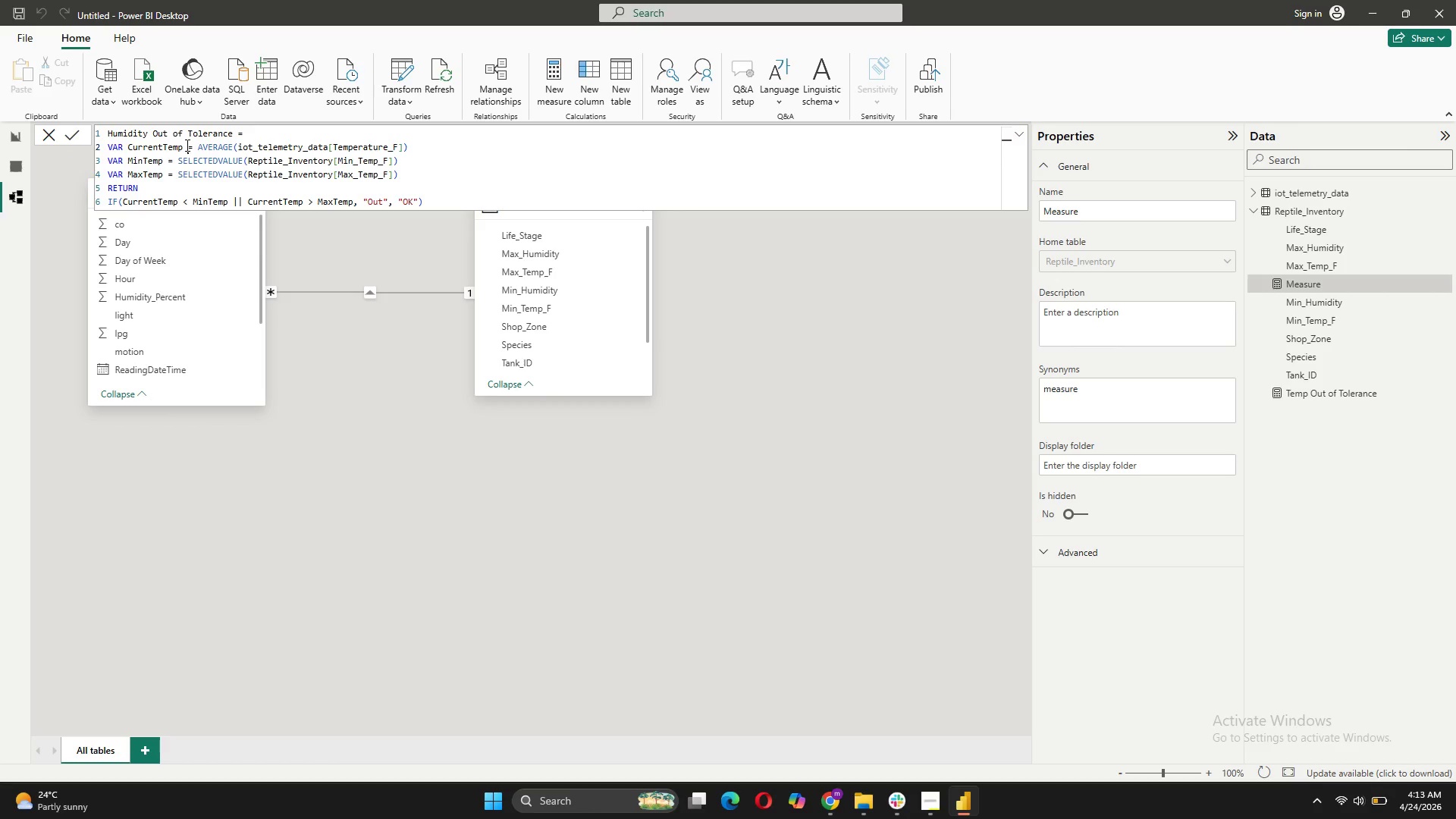 
key(Backspace)
key(Backspace)
key(Backspace)
key(Backspace)
key(Backspace)
type(Humidity )
 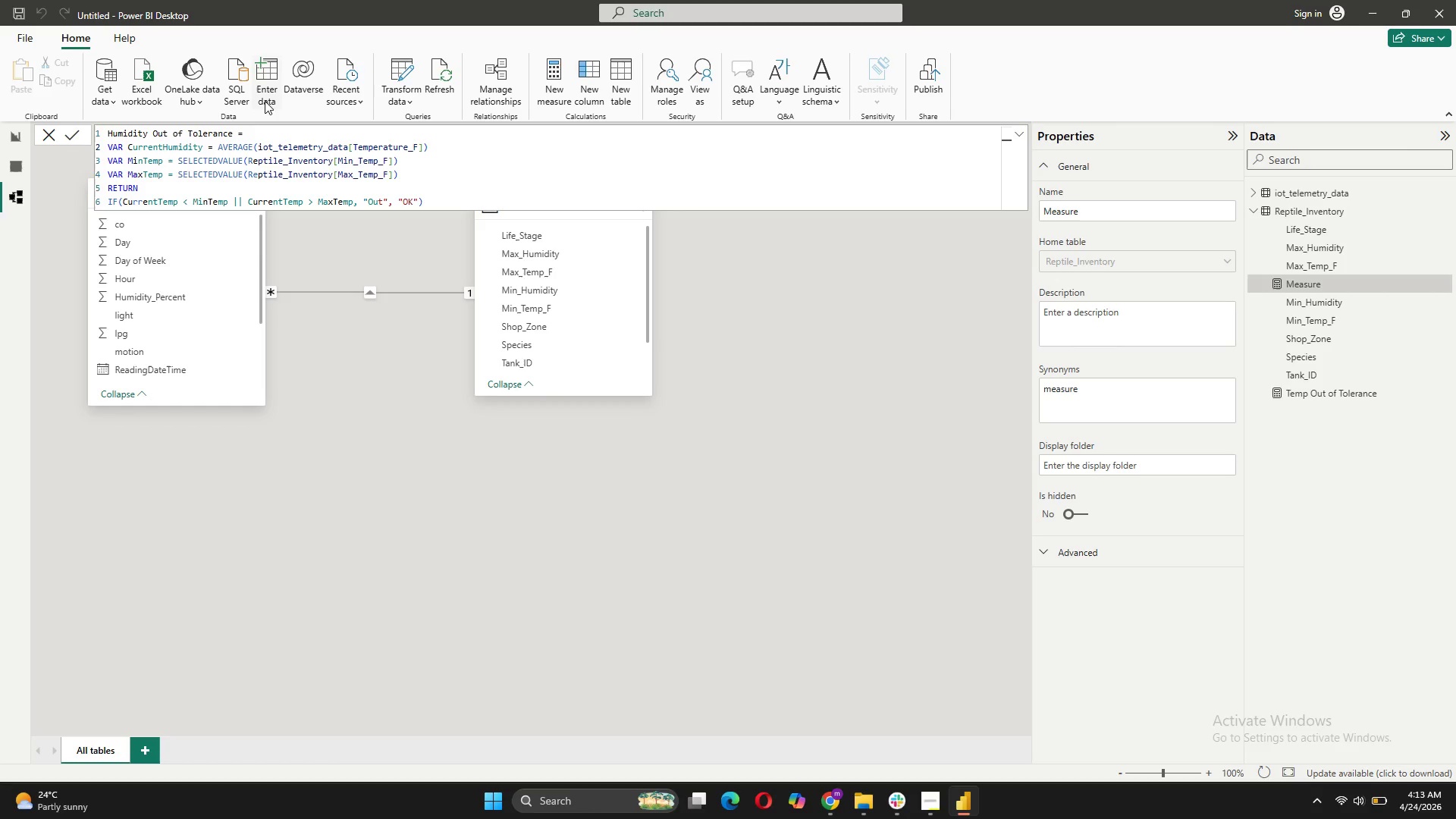 
wait(7.34)
 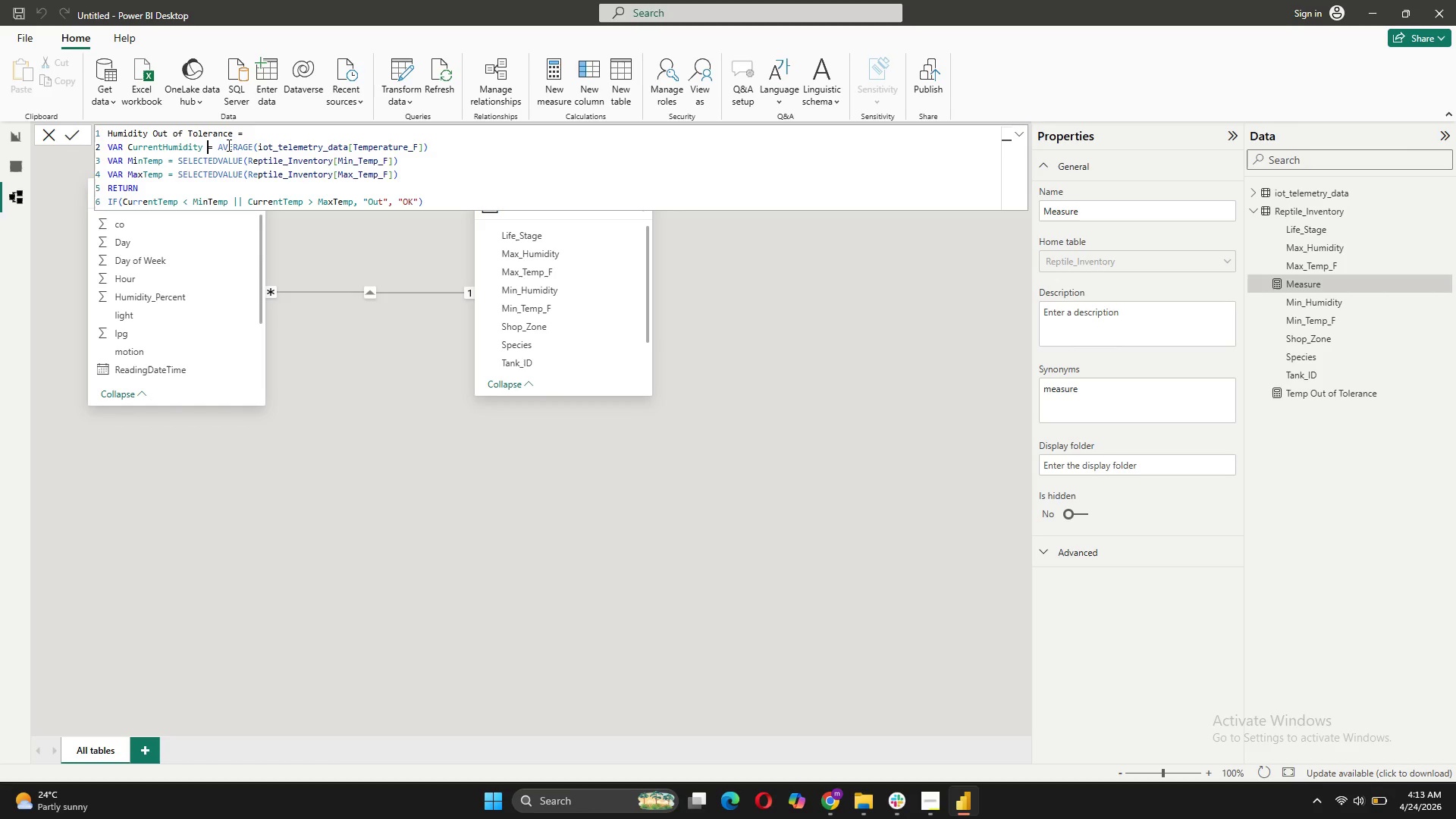 
left_click_drag(start_coordinate=[419, 144], to_coordinate=[353, 148])
 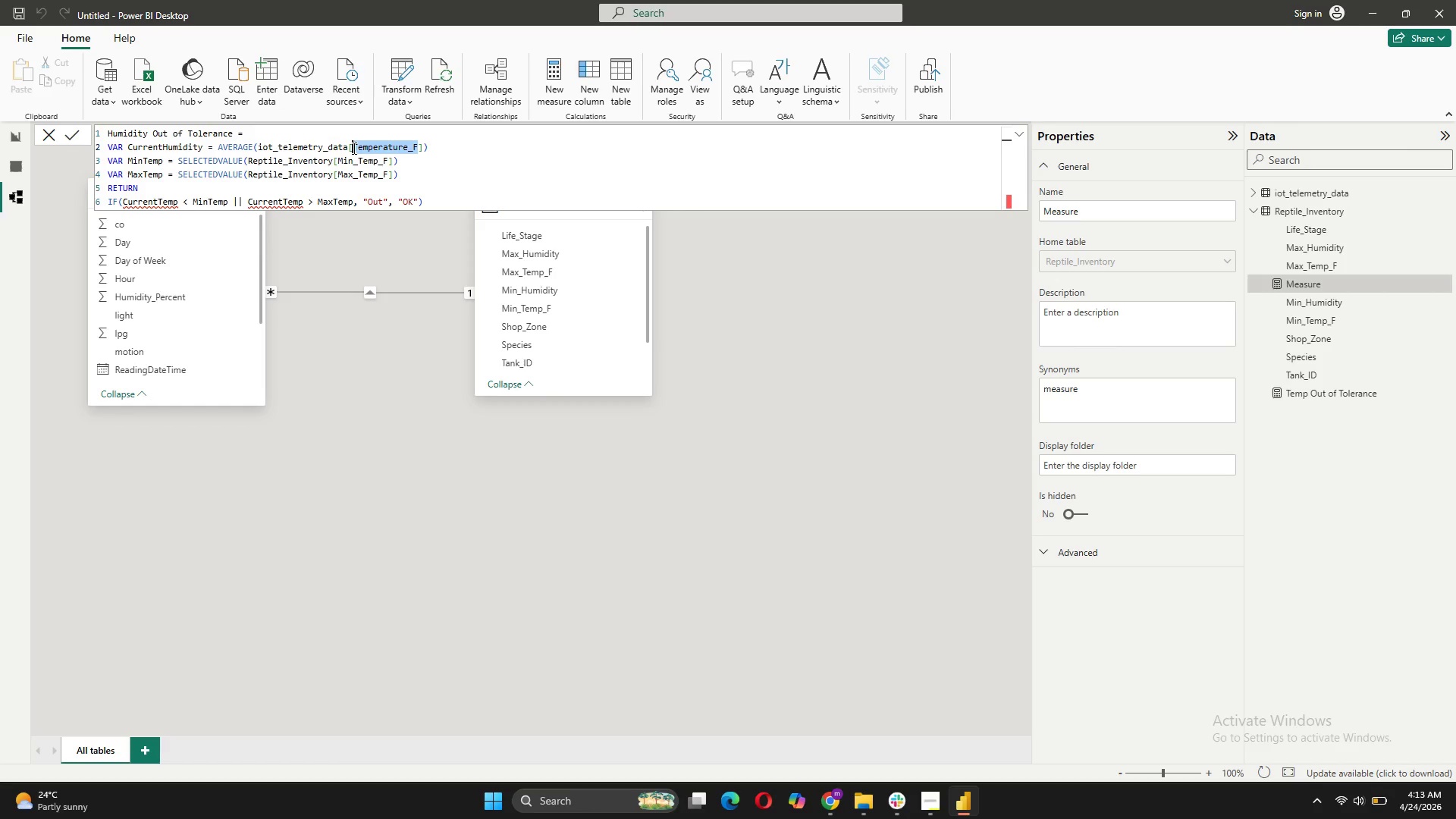 
key(CapsLock)
 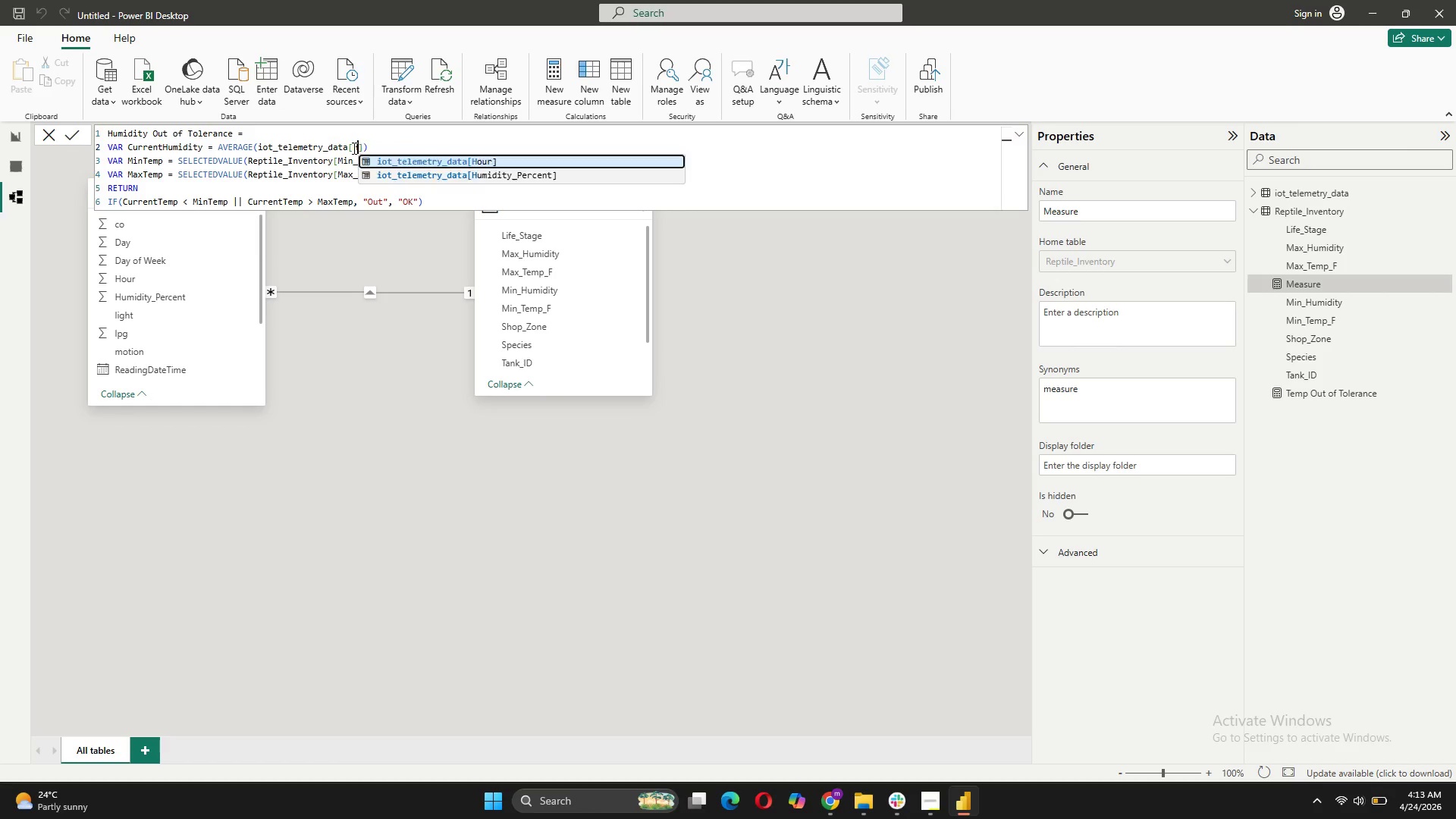 
key(H)
 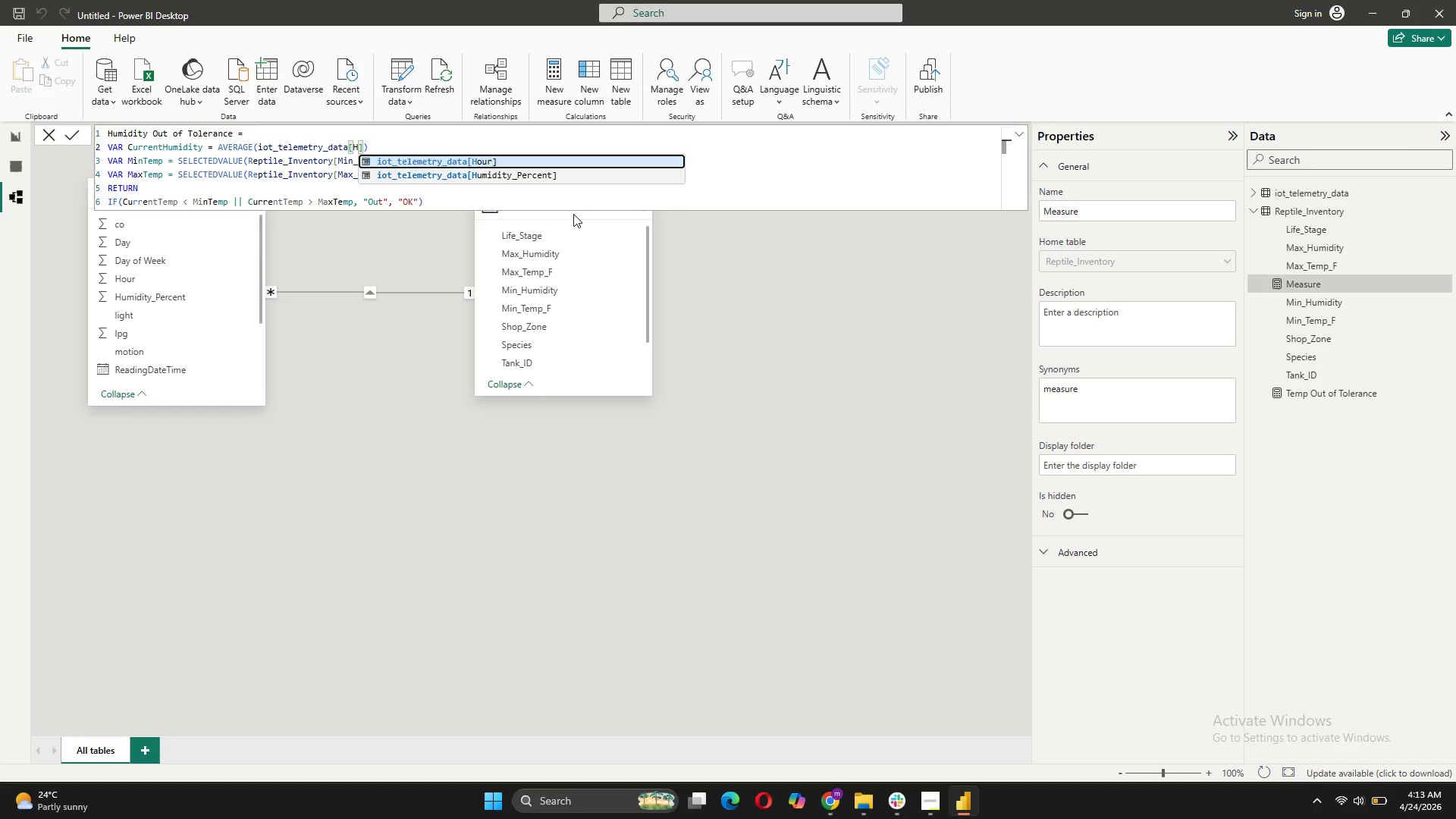 
left_click([522, 175])
 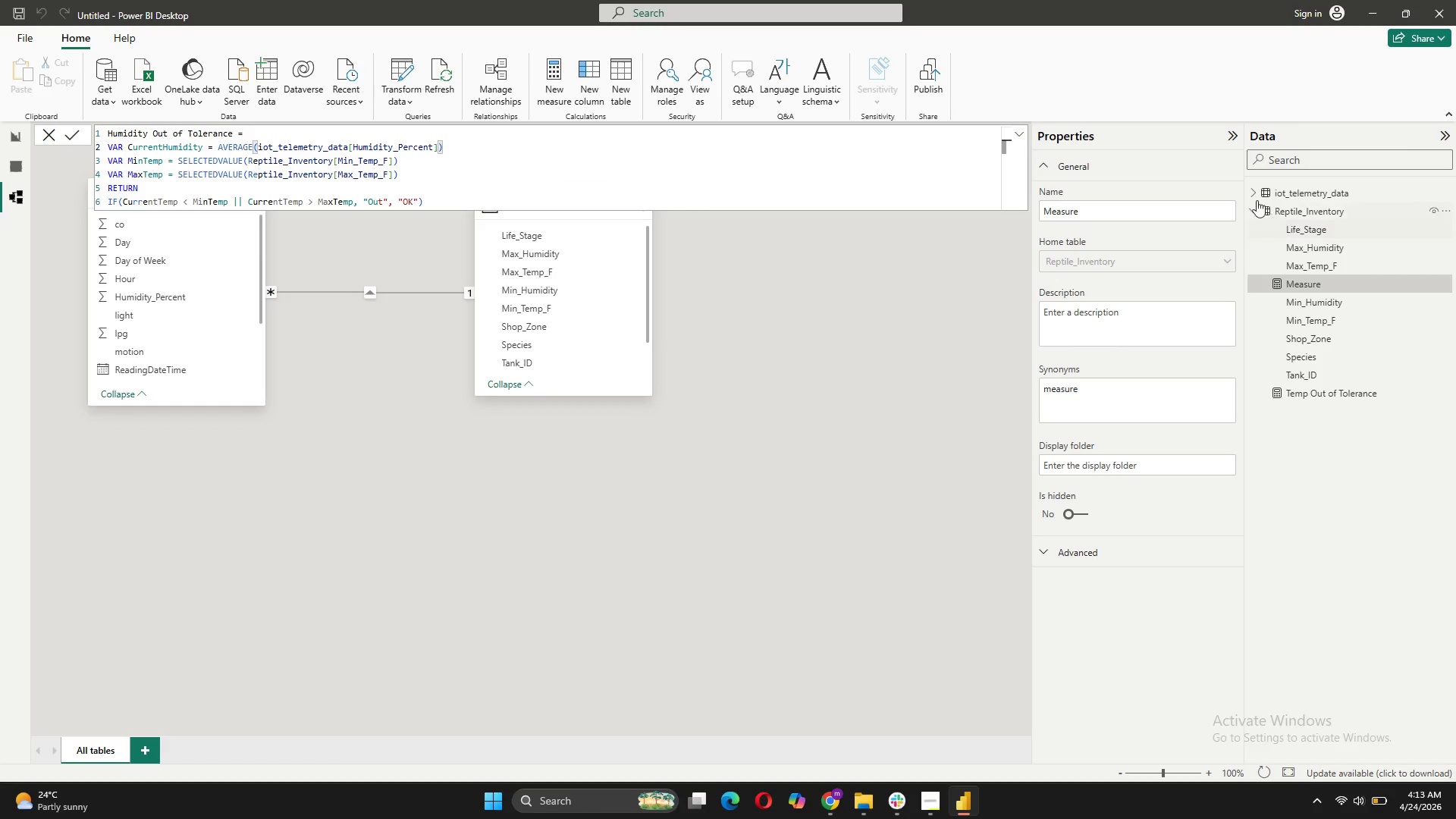 
left_click([1253, 192])
 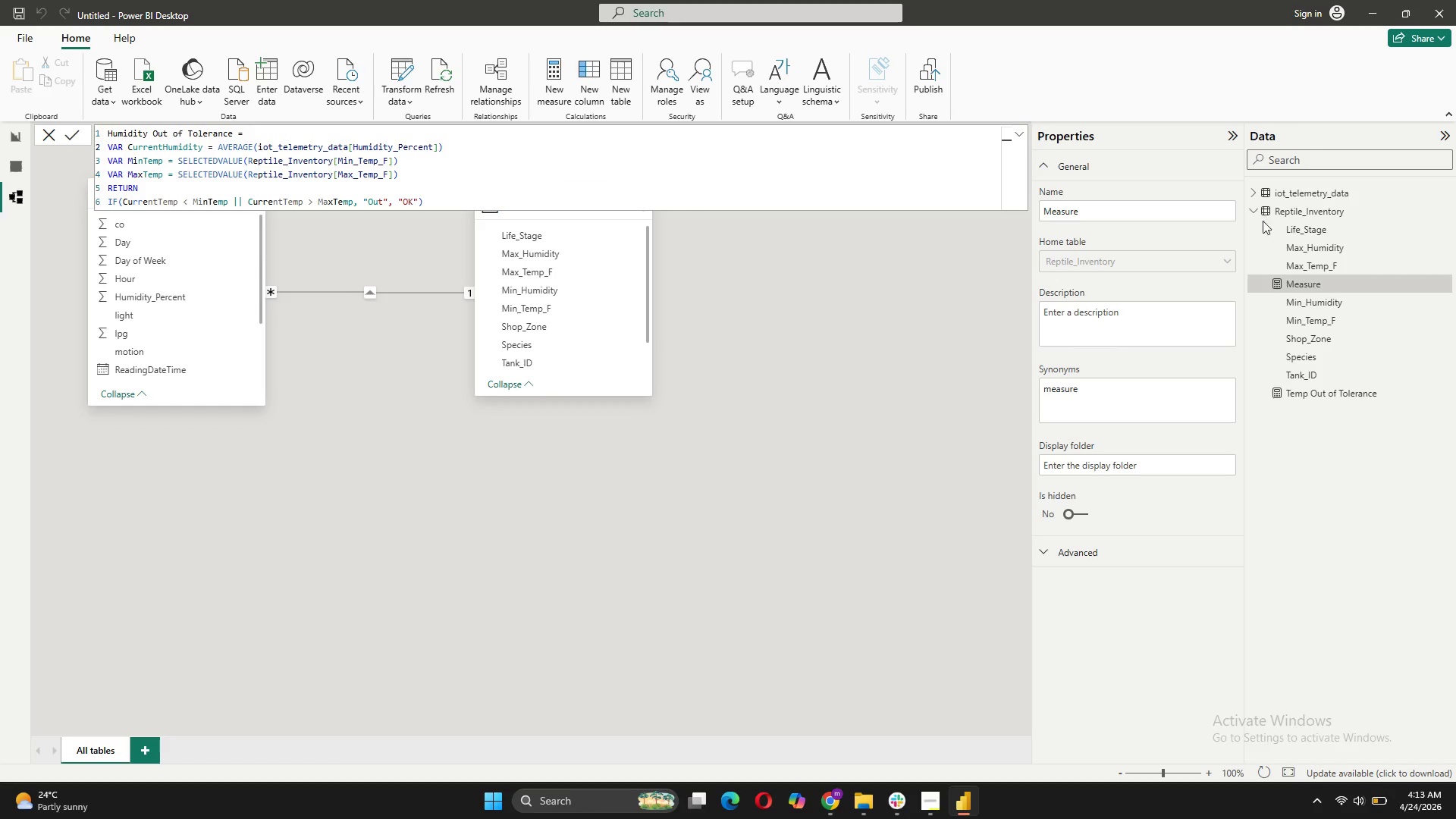 
mouse_move([1263, 206])
 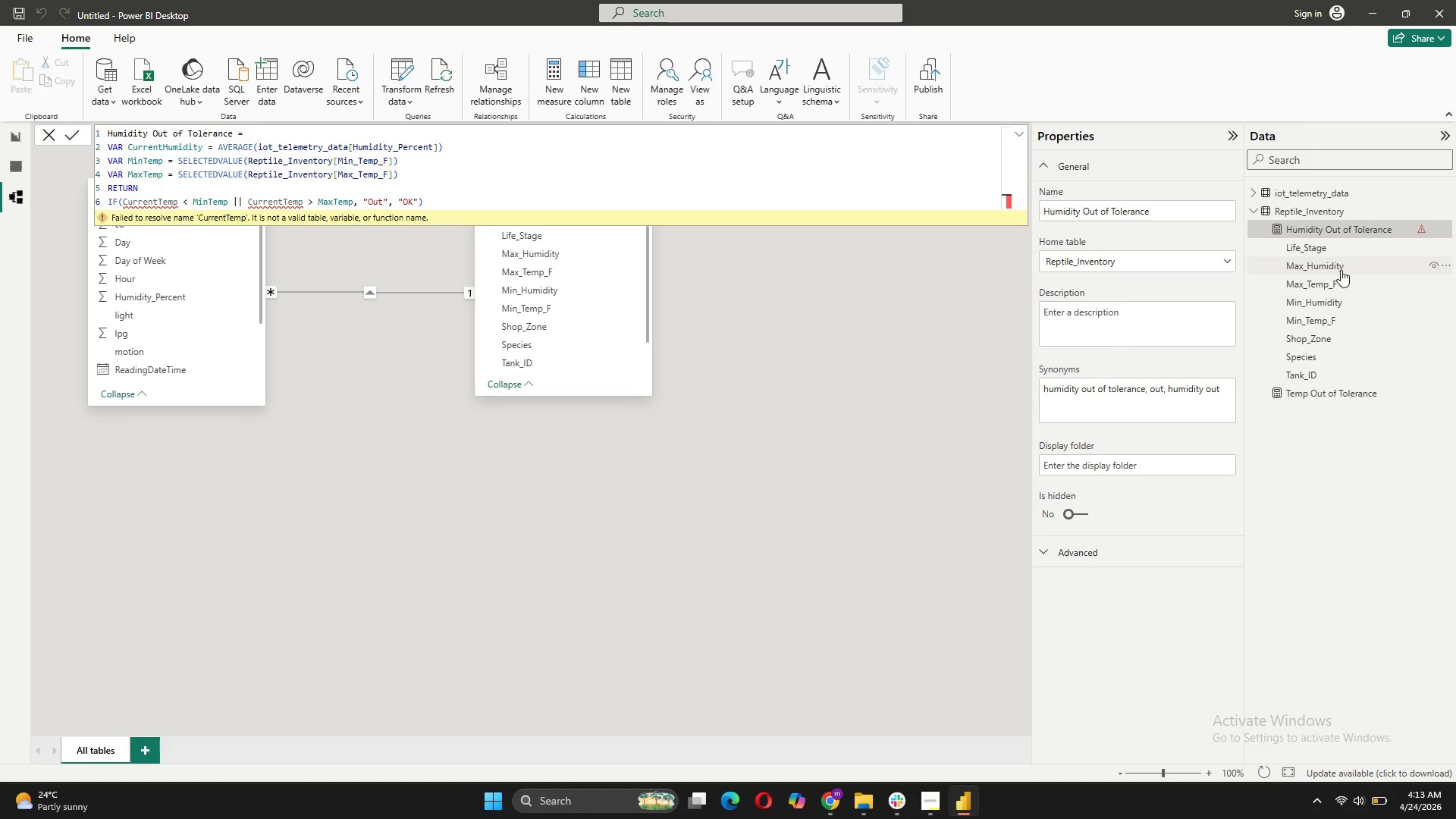 
left_click([1251, 189])
 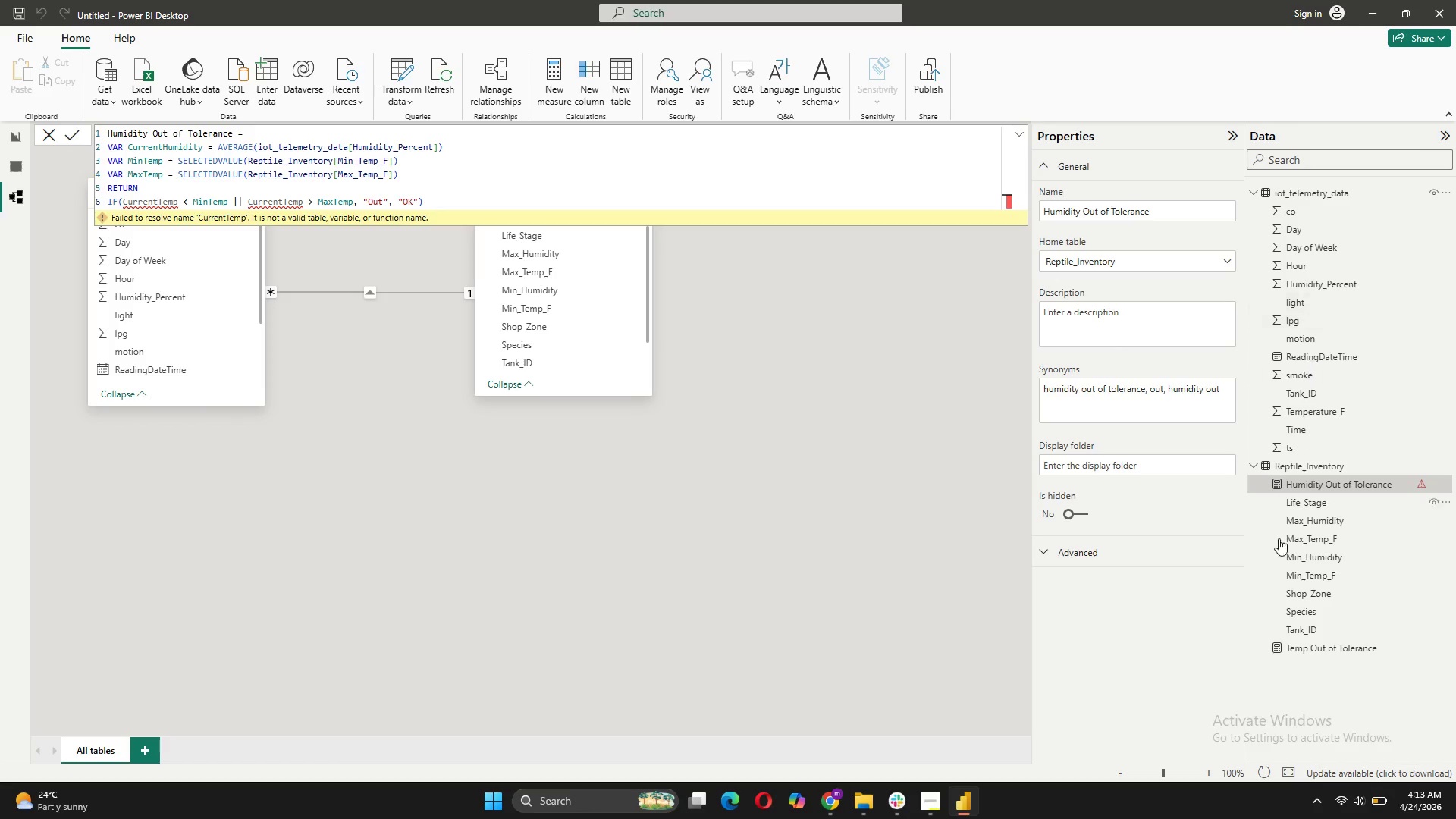 
mouse_move([832, 790])
 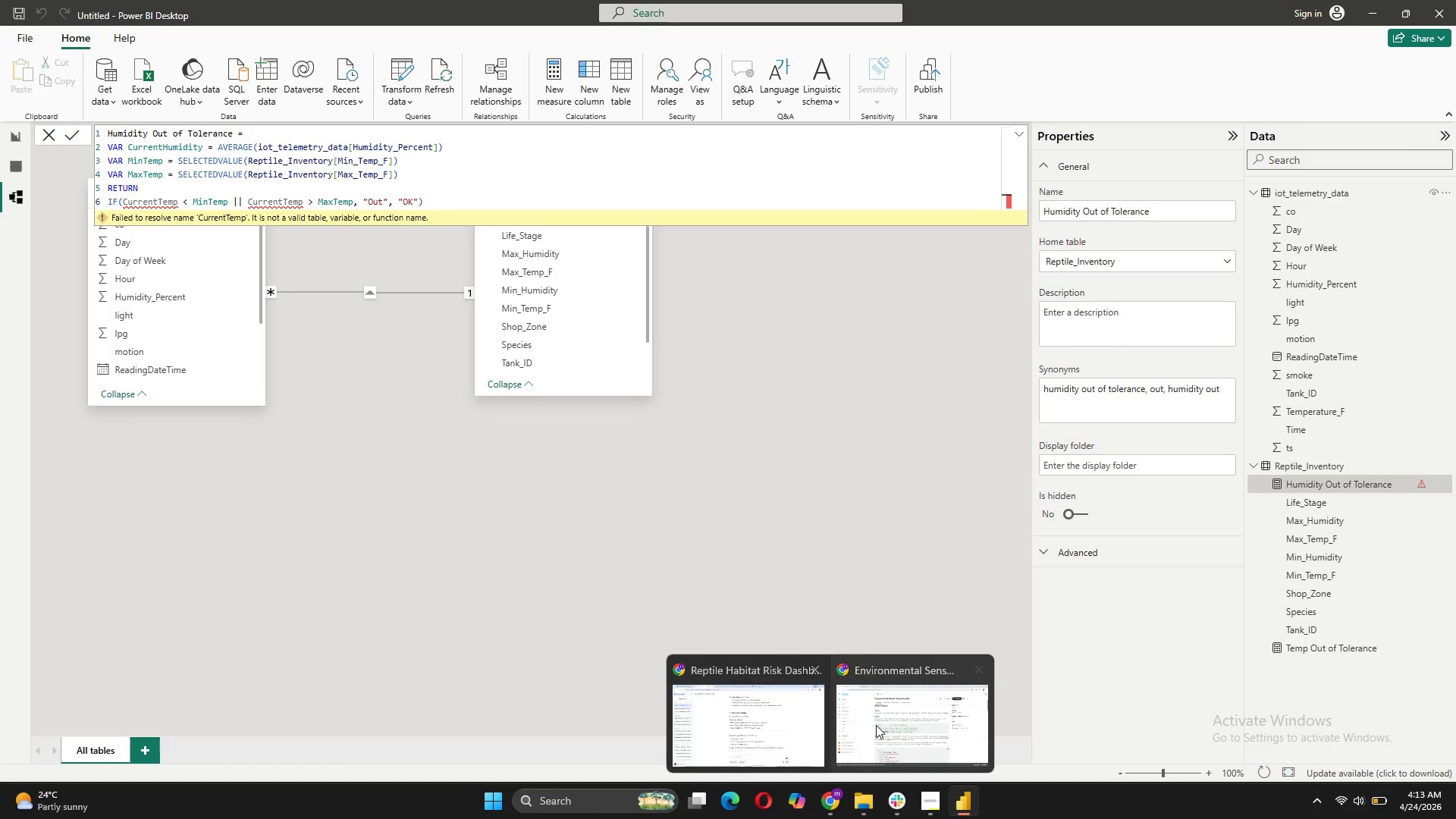 
left_click([883, 723])
 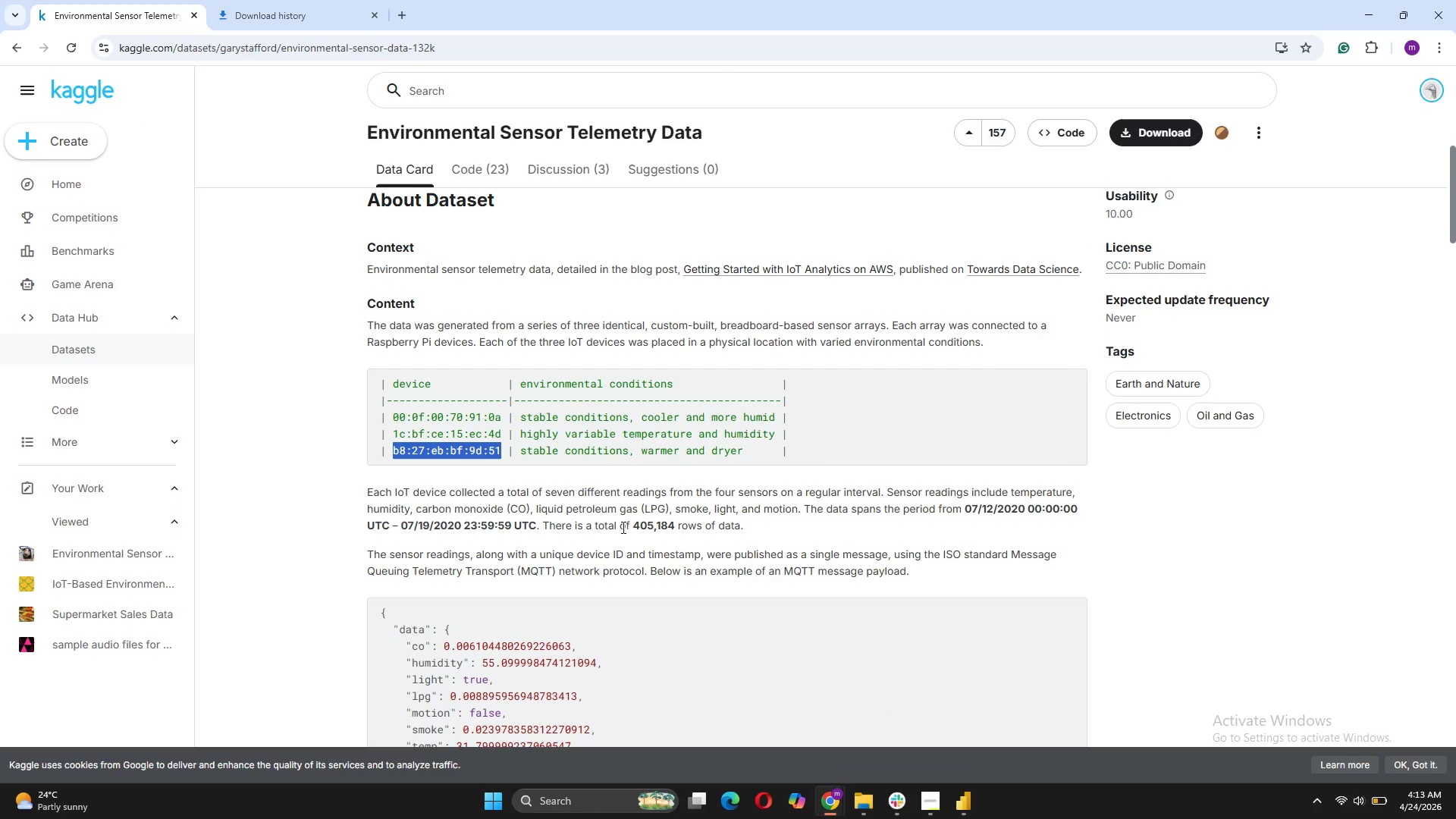 
scroll: coordinate [778, 525], scroll_direction: down, amount: 9.0
 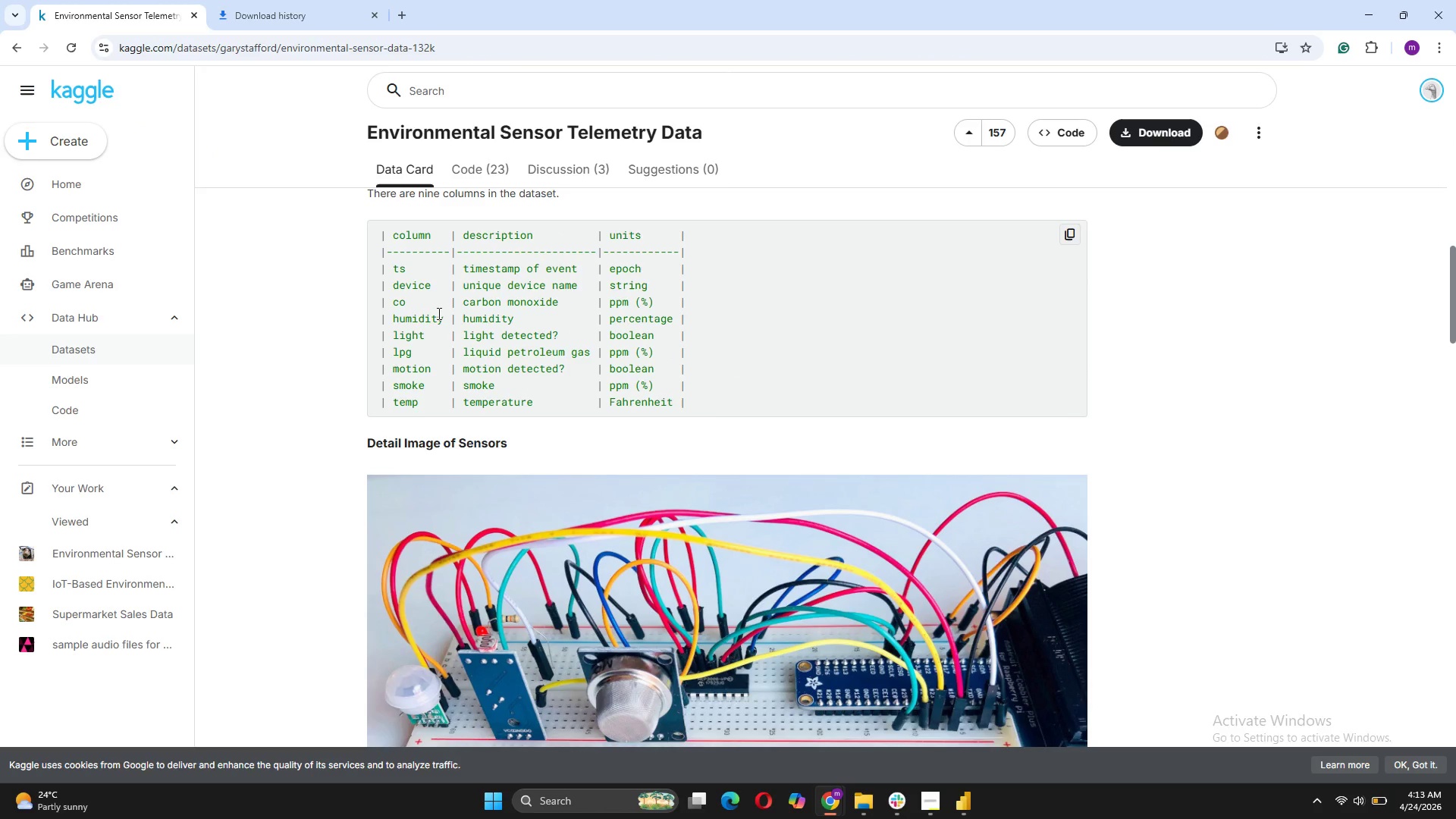 
wait(5.28)
 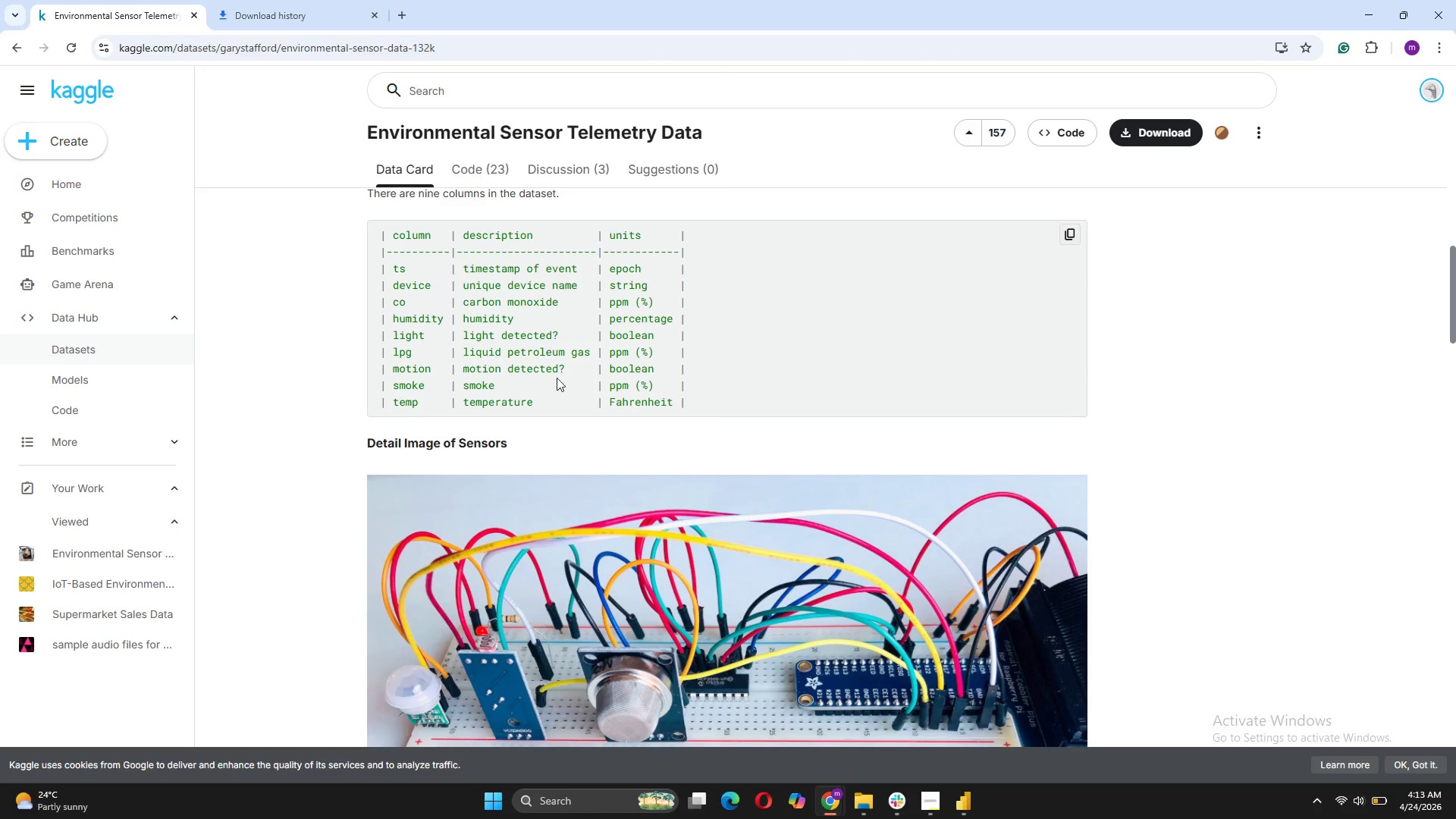 
mouse_move([971, 781])
 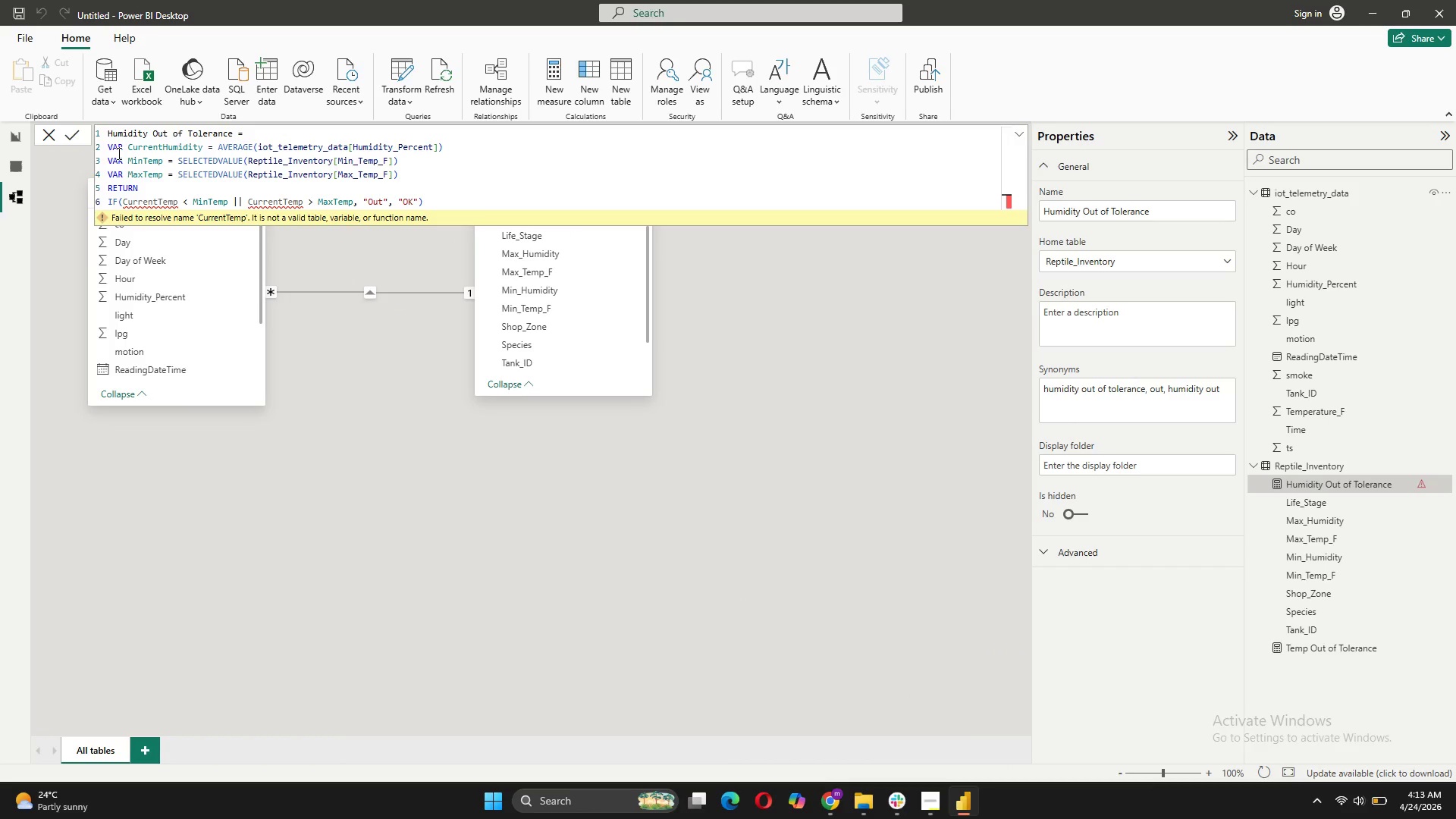 
wait(7.06)
 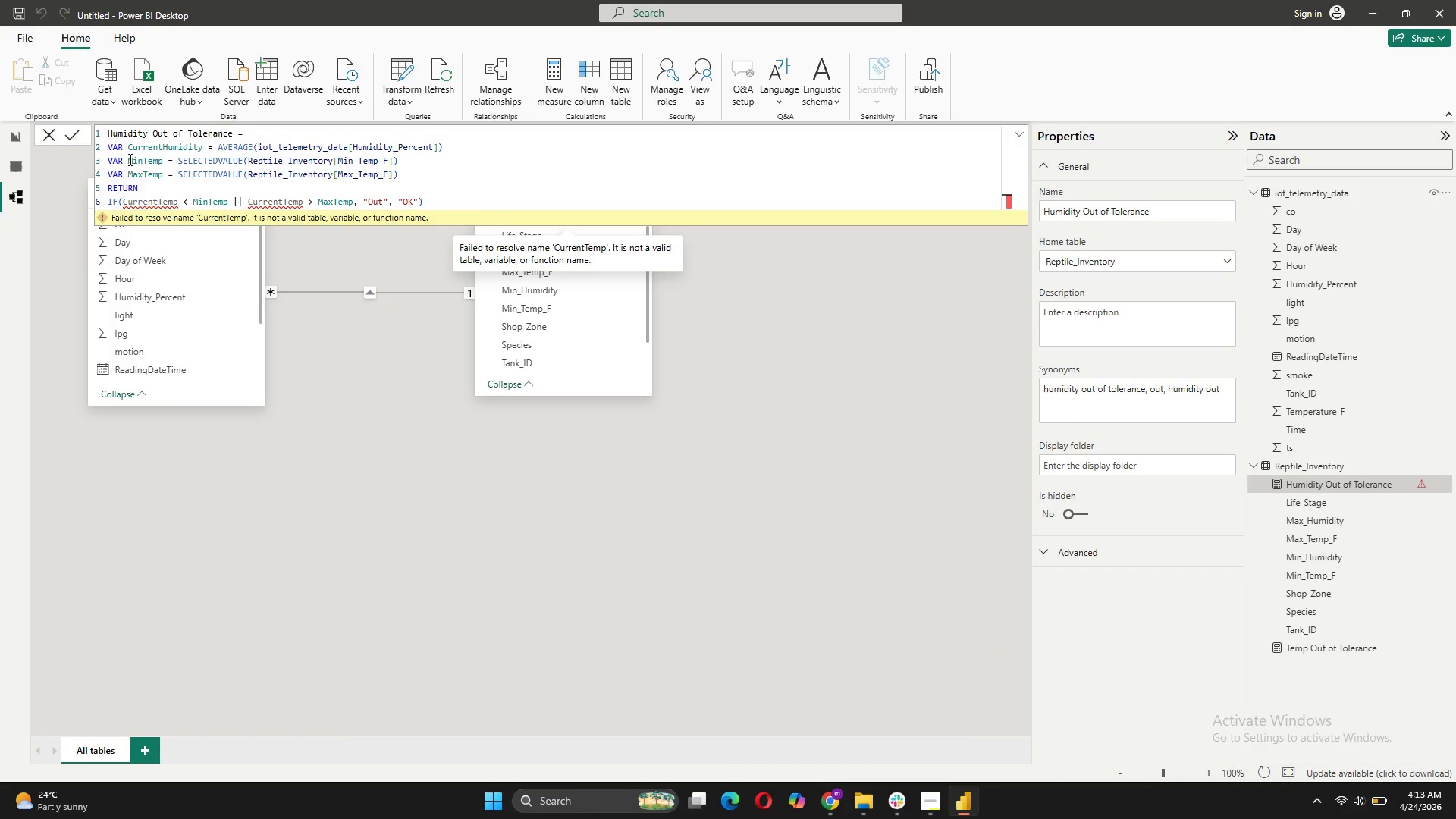 
left_click([164, 162])
 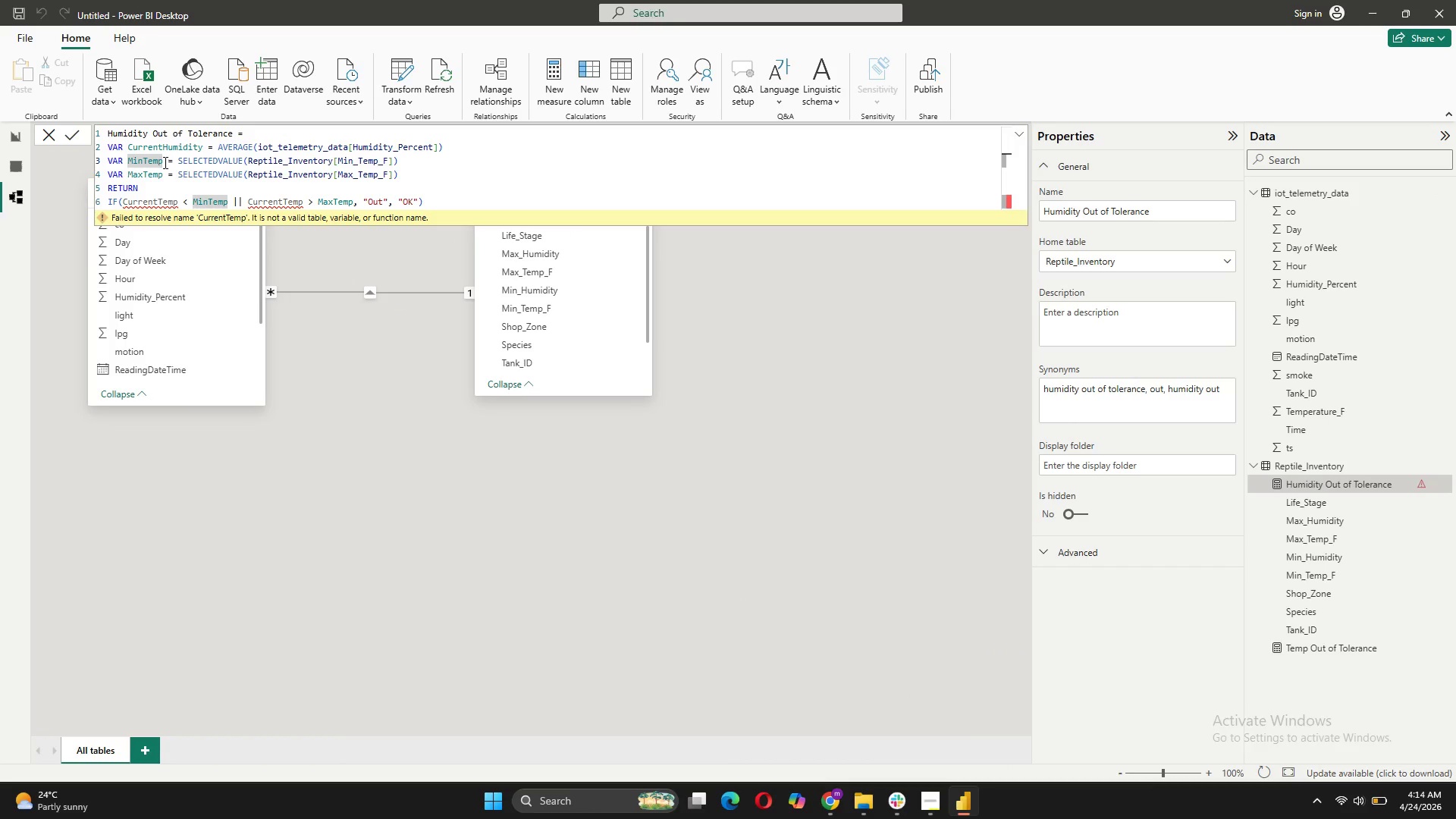 
key(Backspace)
key(Backspace)
key(Backspace)
key(Backspace)
type(Hum)
 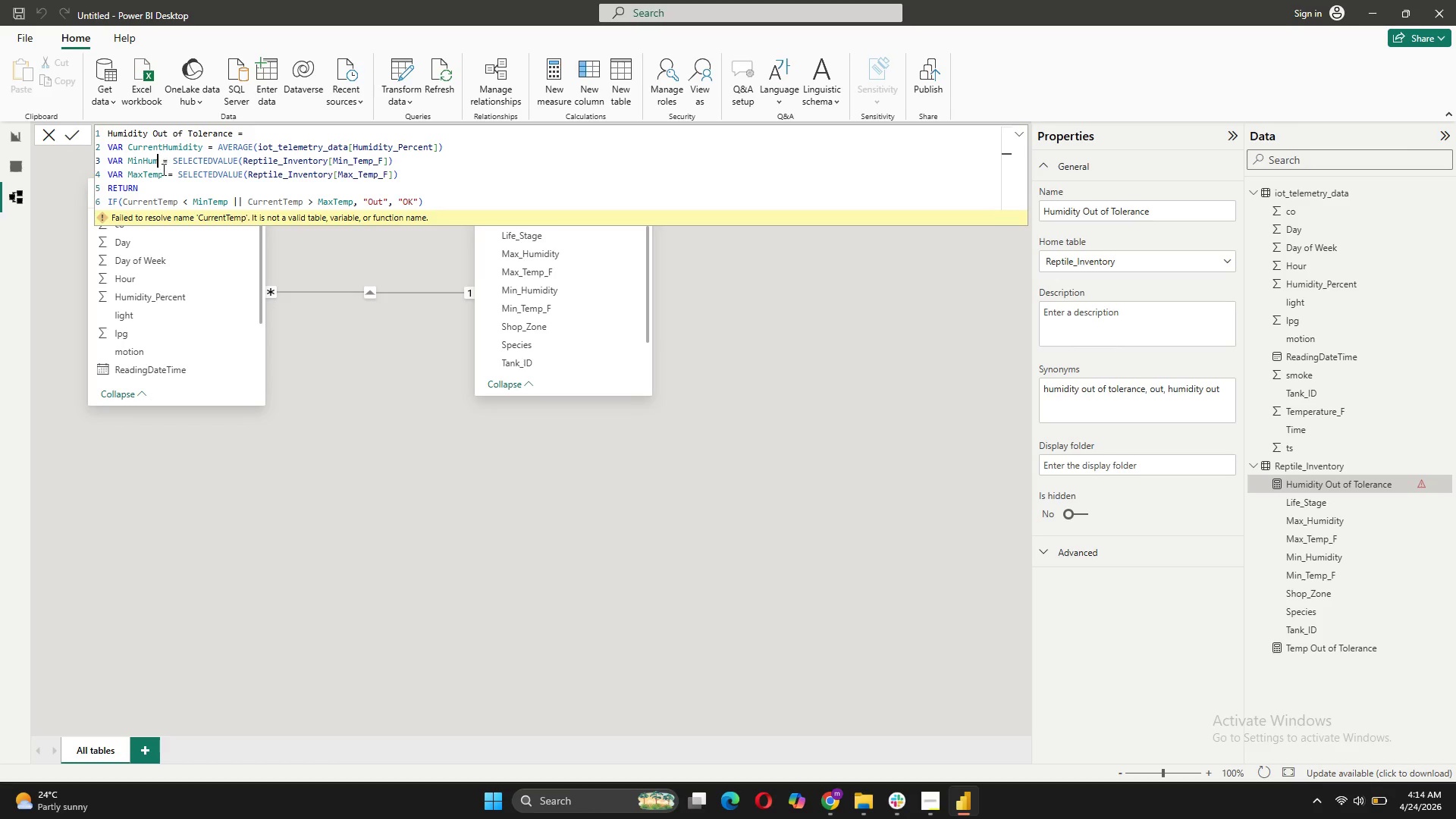 
left_click([161, 172])
 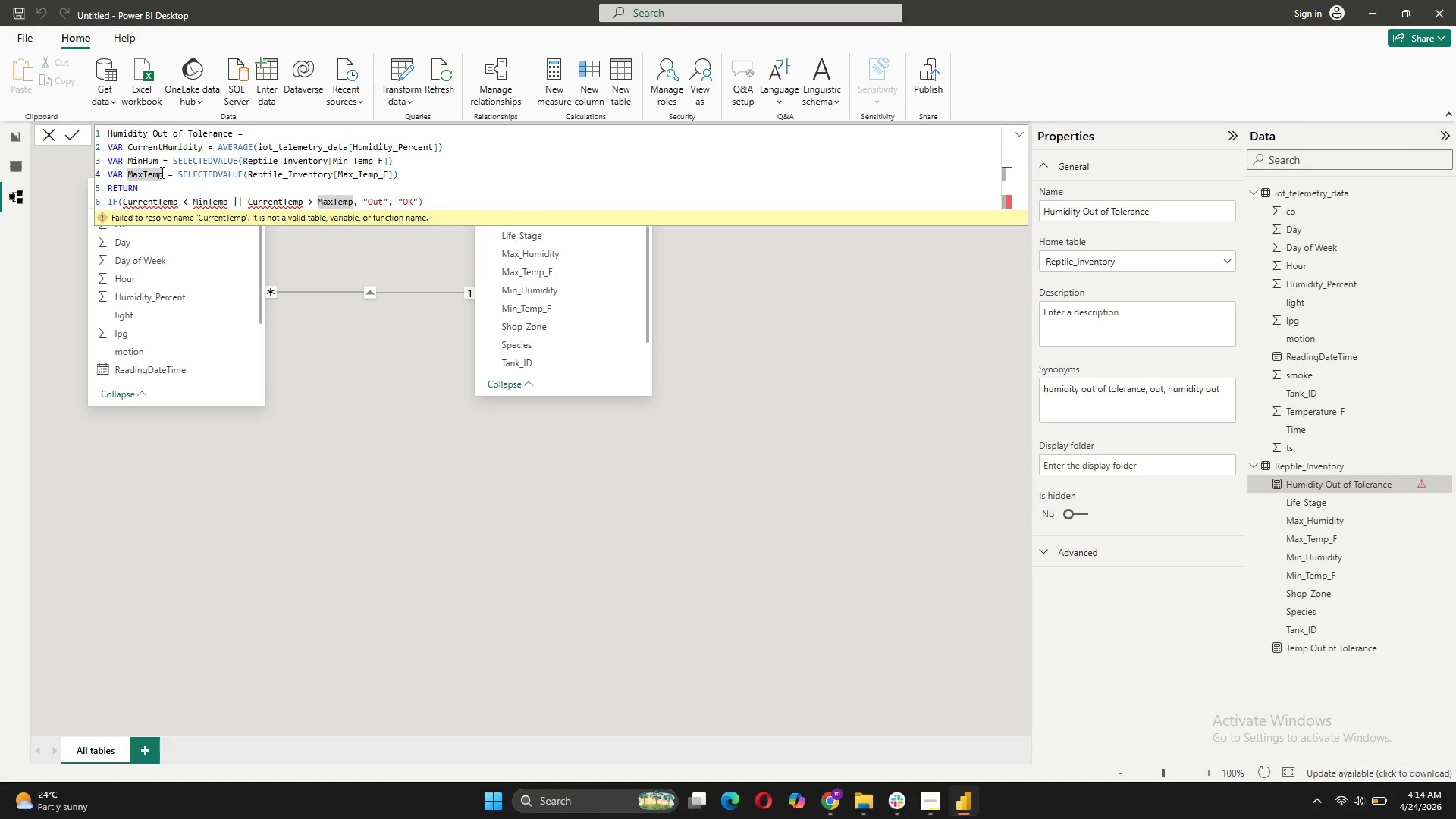 
key(Backspace)
key(Backspace)
key(Backspace)
key(Backspace)
type(Hum)
 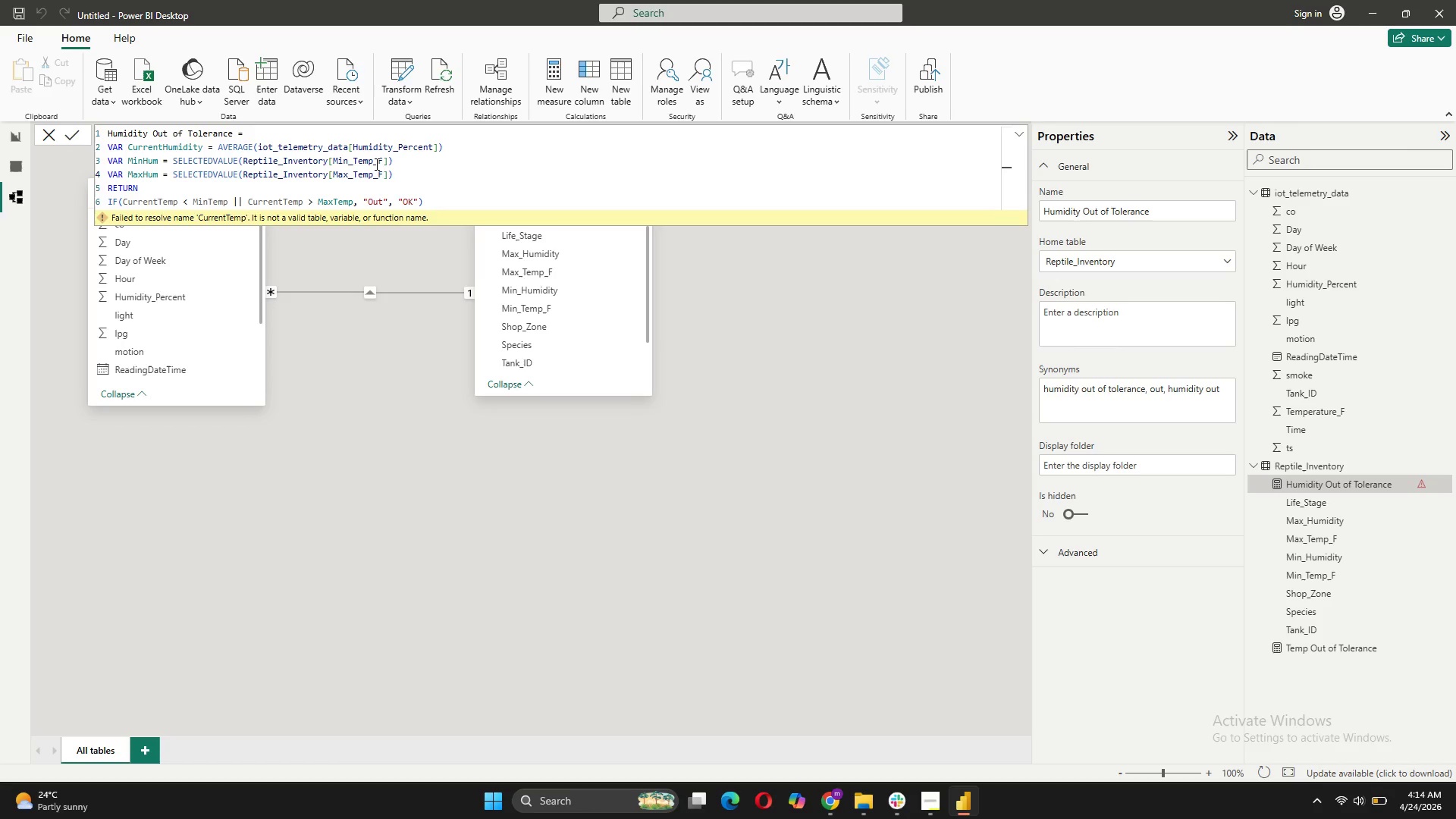 
wait(6.19)
 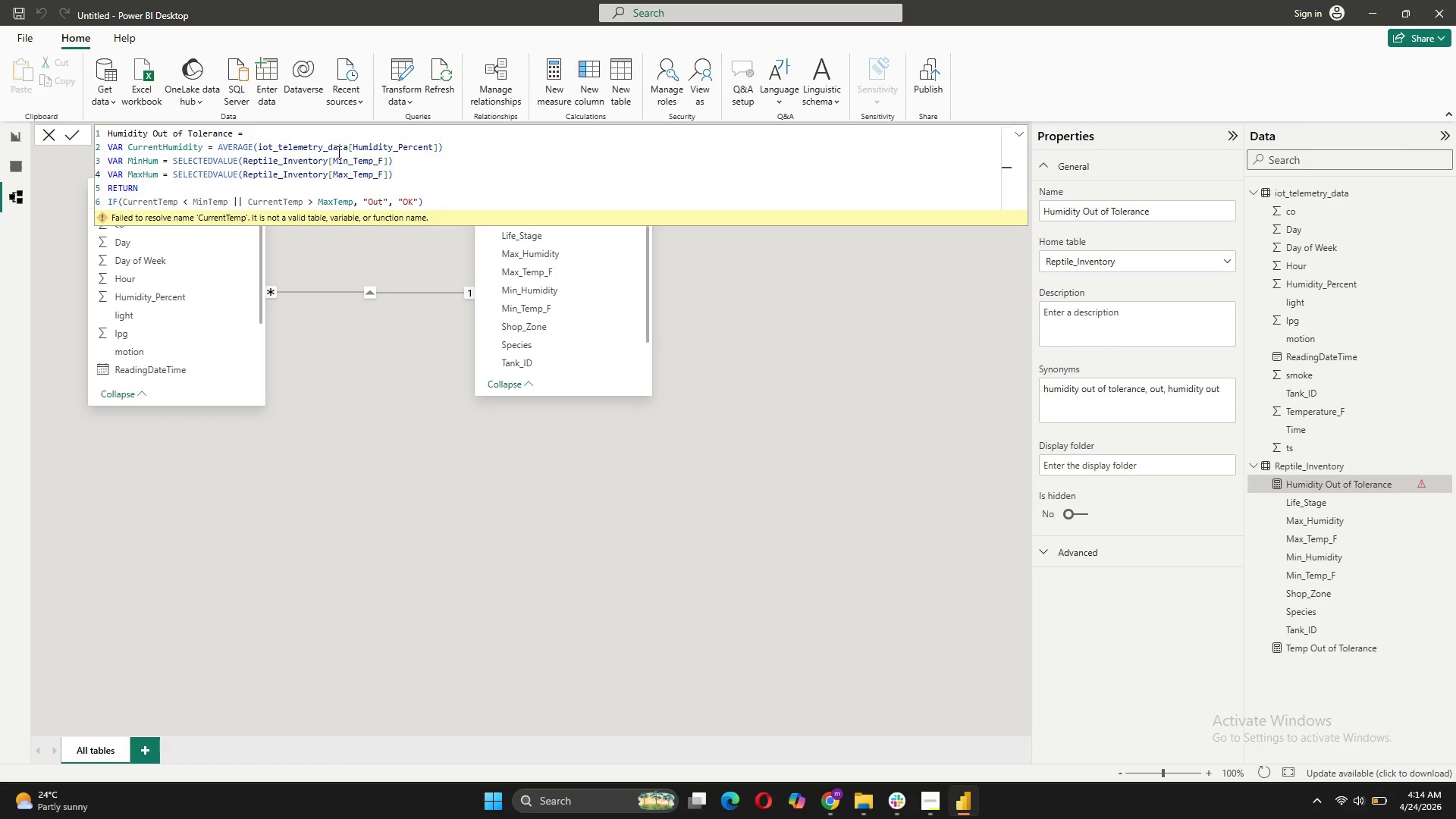 
left_click_drag(start_coordinate=[384, 162], to_coordinate=[355, 156])
 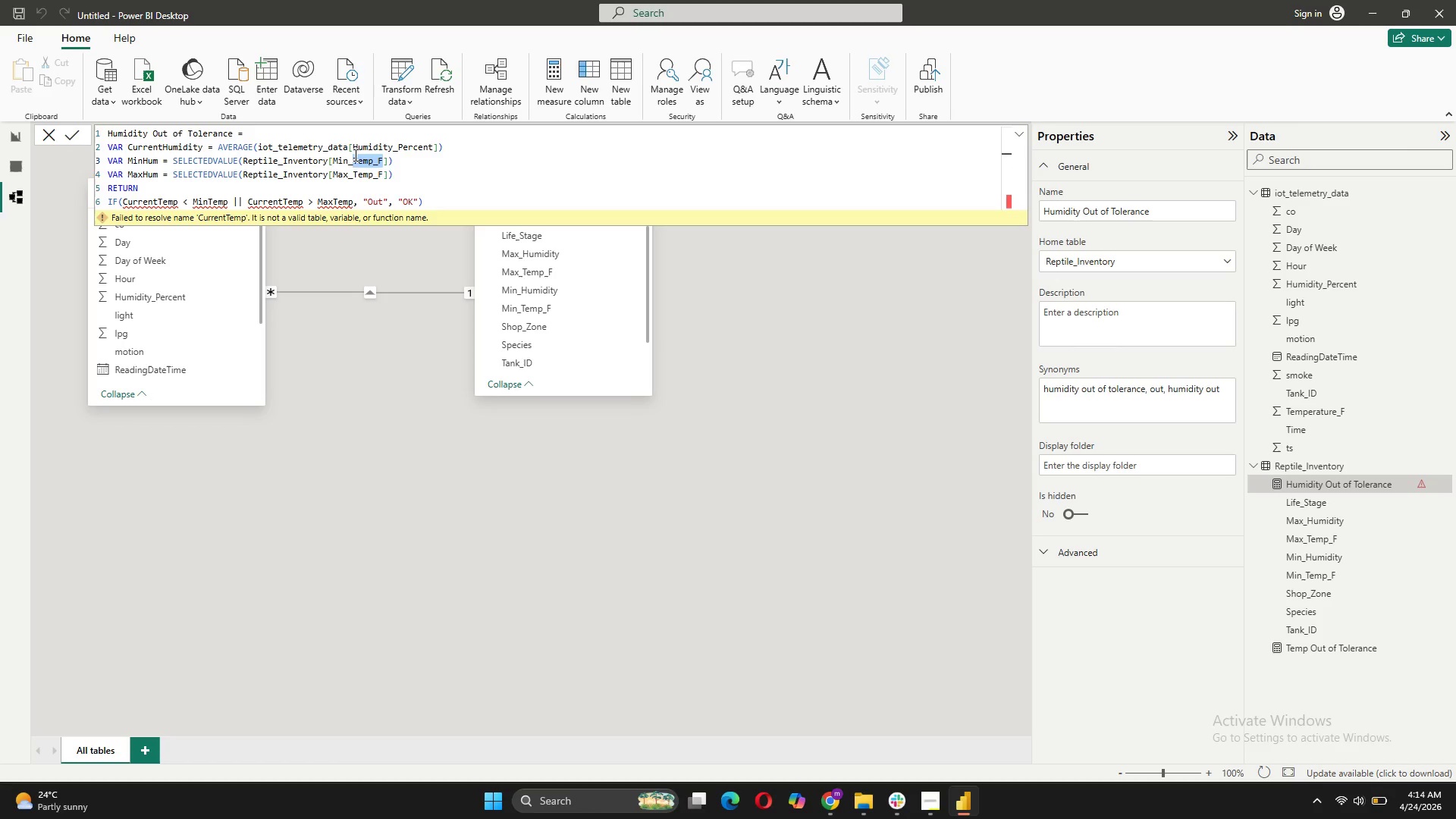 
key(CapsLock)
 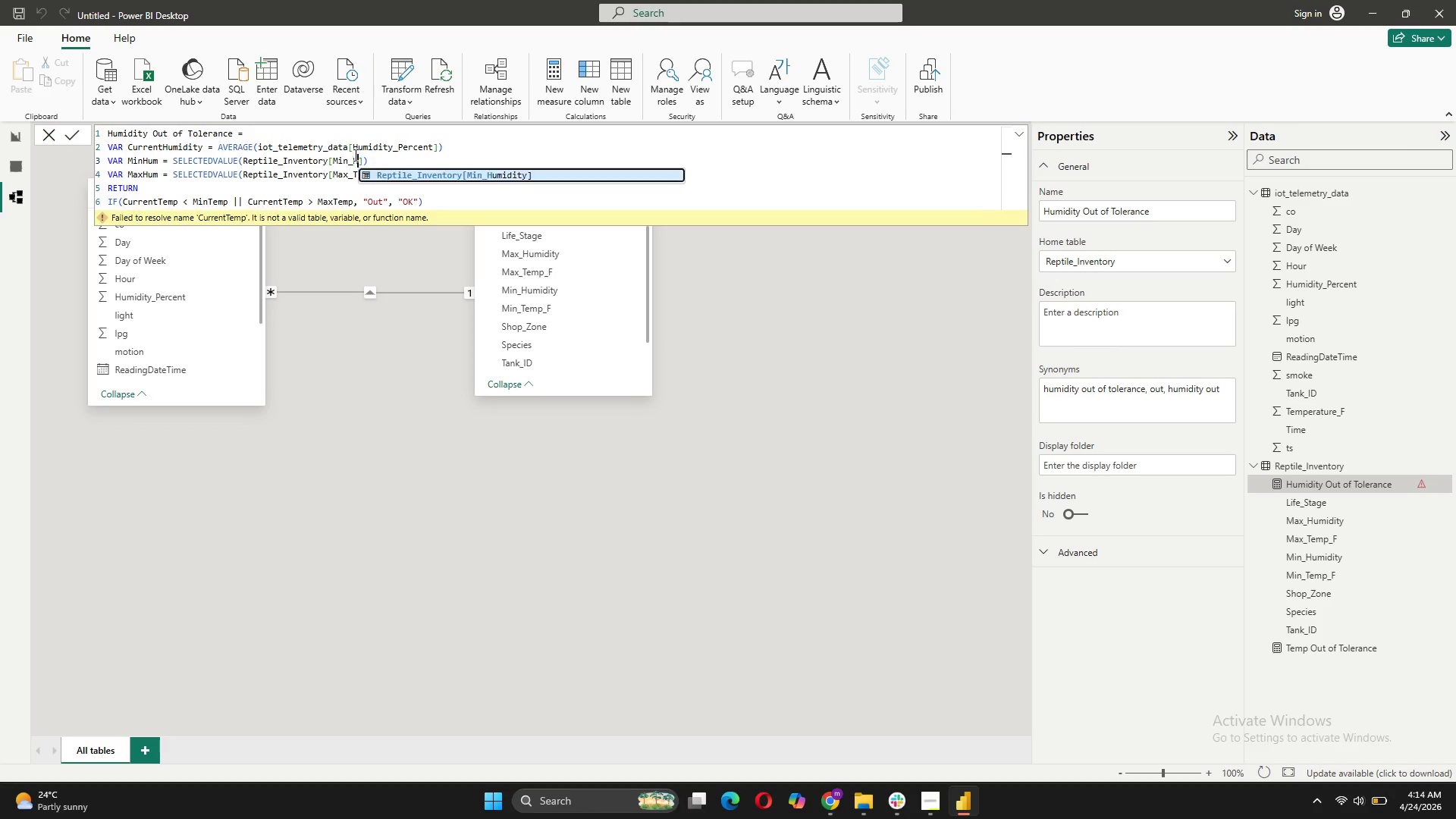 
key(H)
 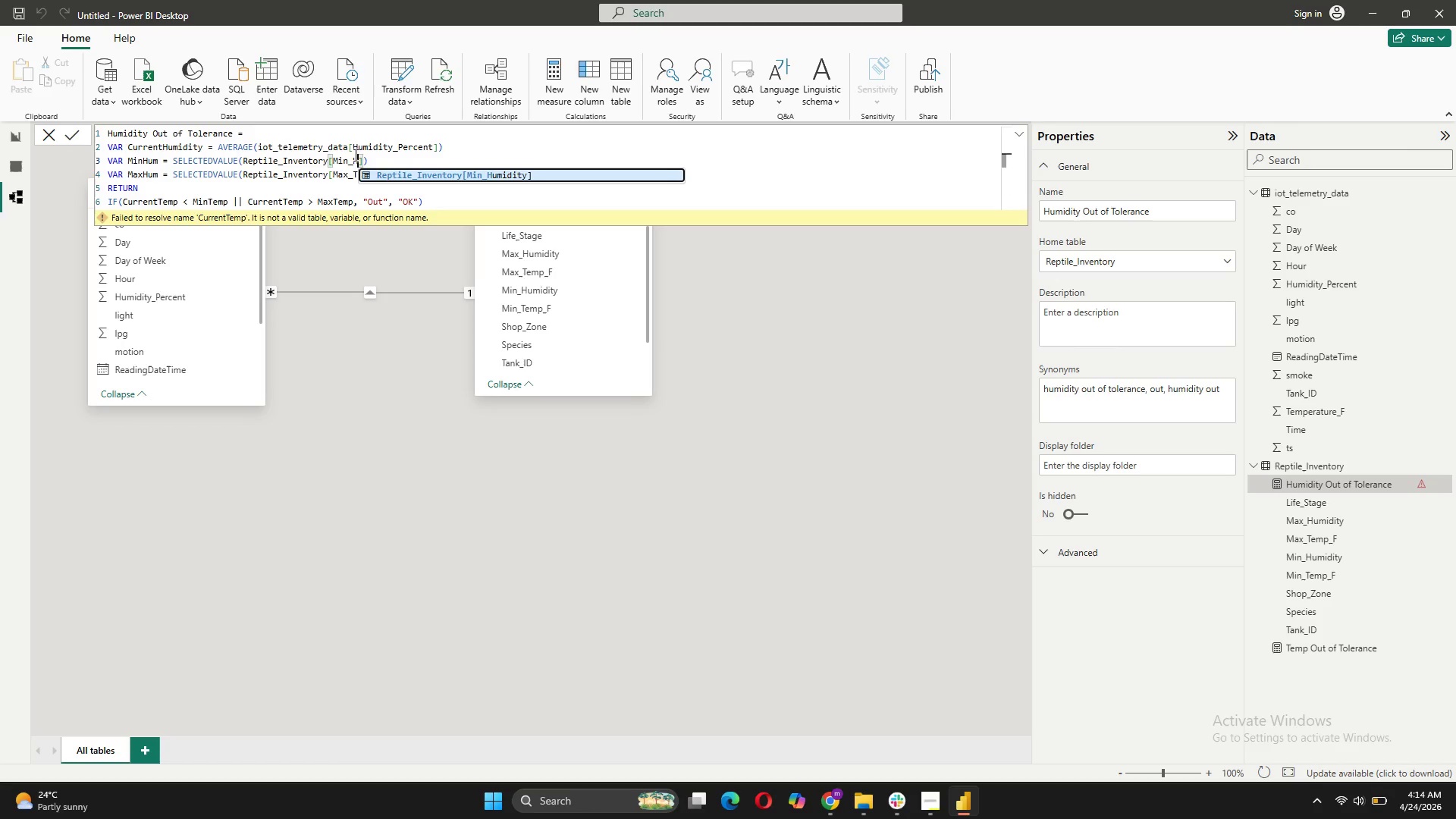 
key(CapsLock)
 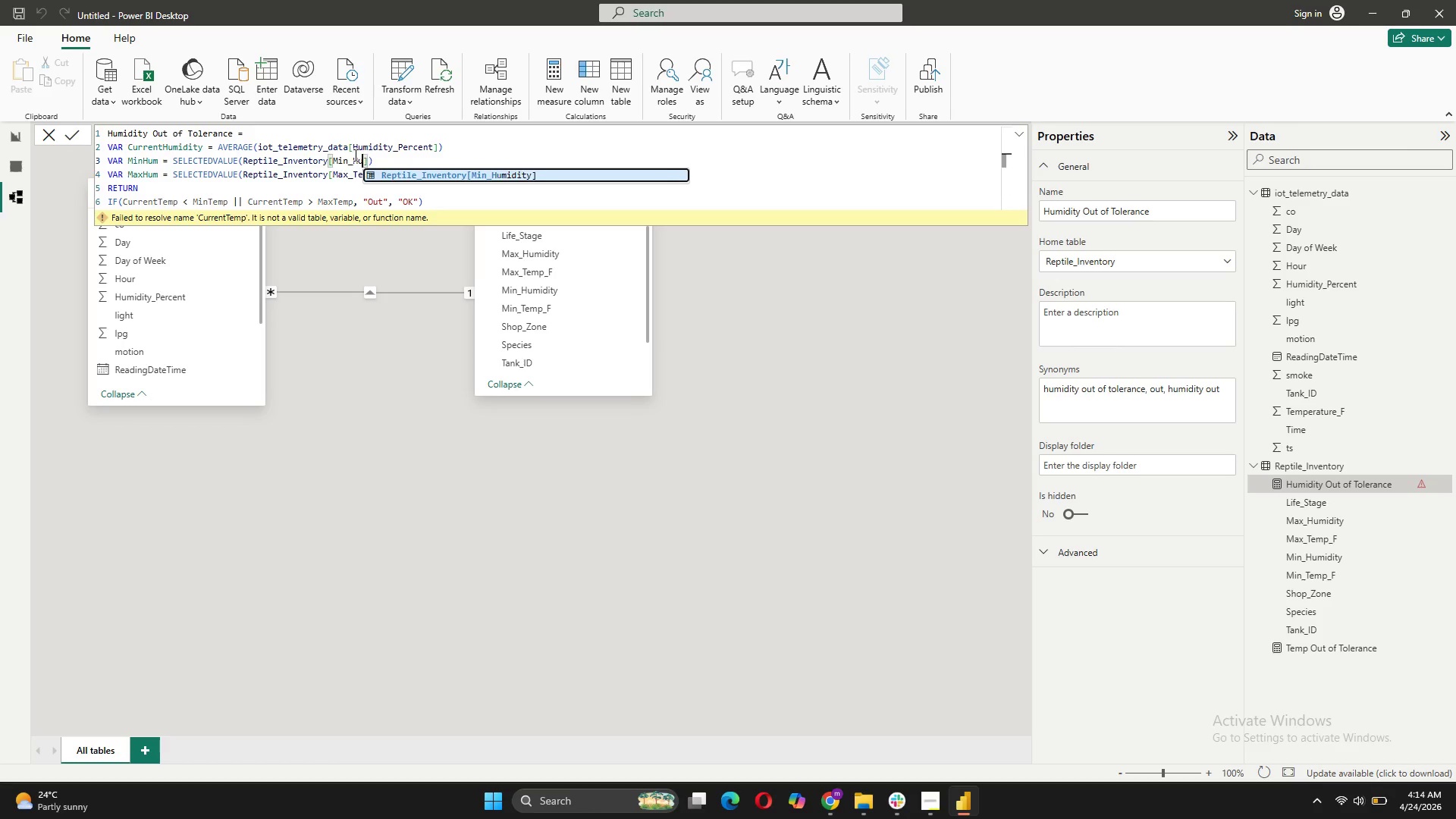 
key(U)
 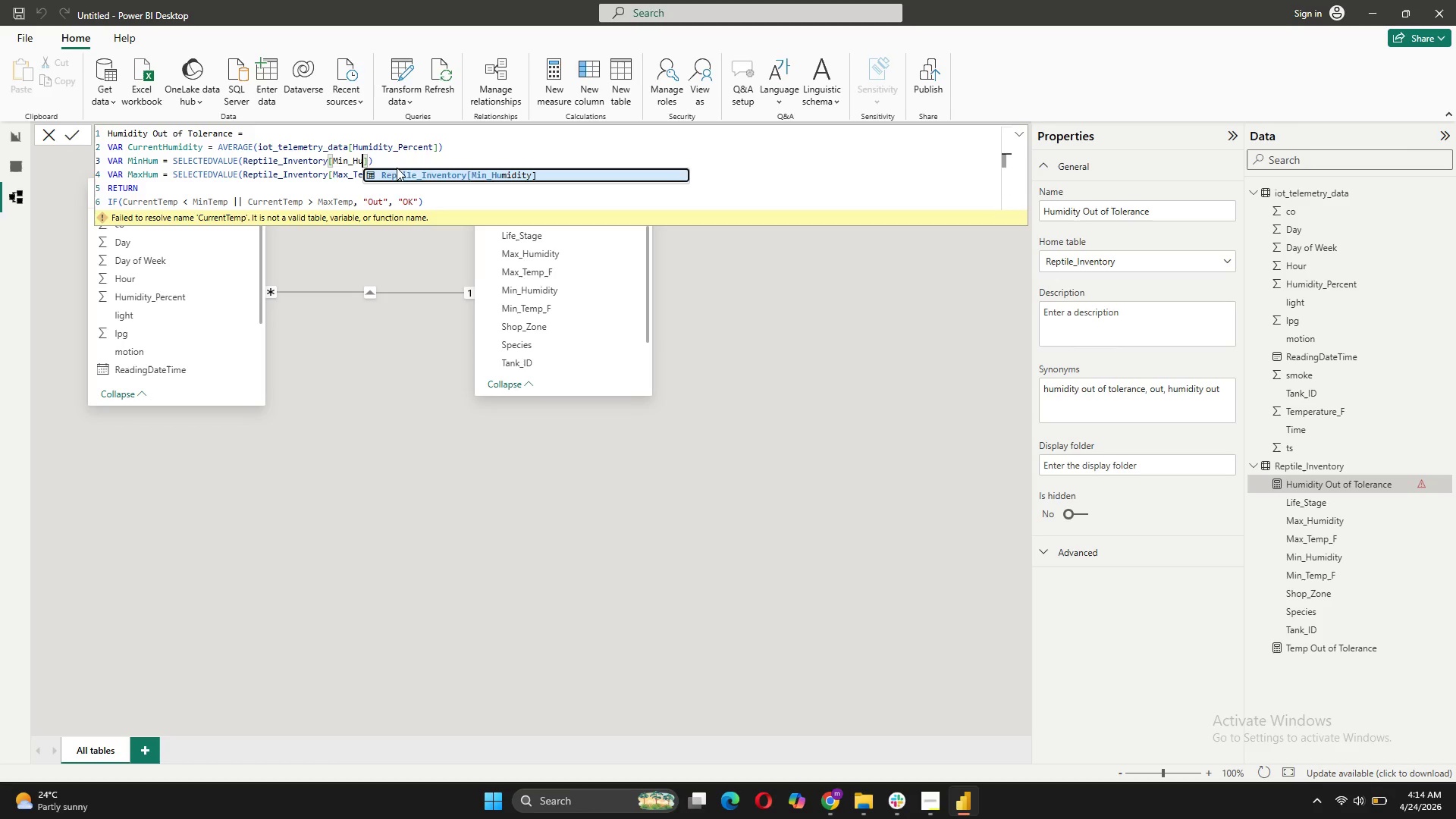 
left_click([400, 170])
 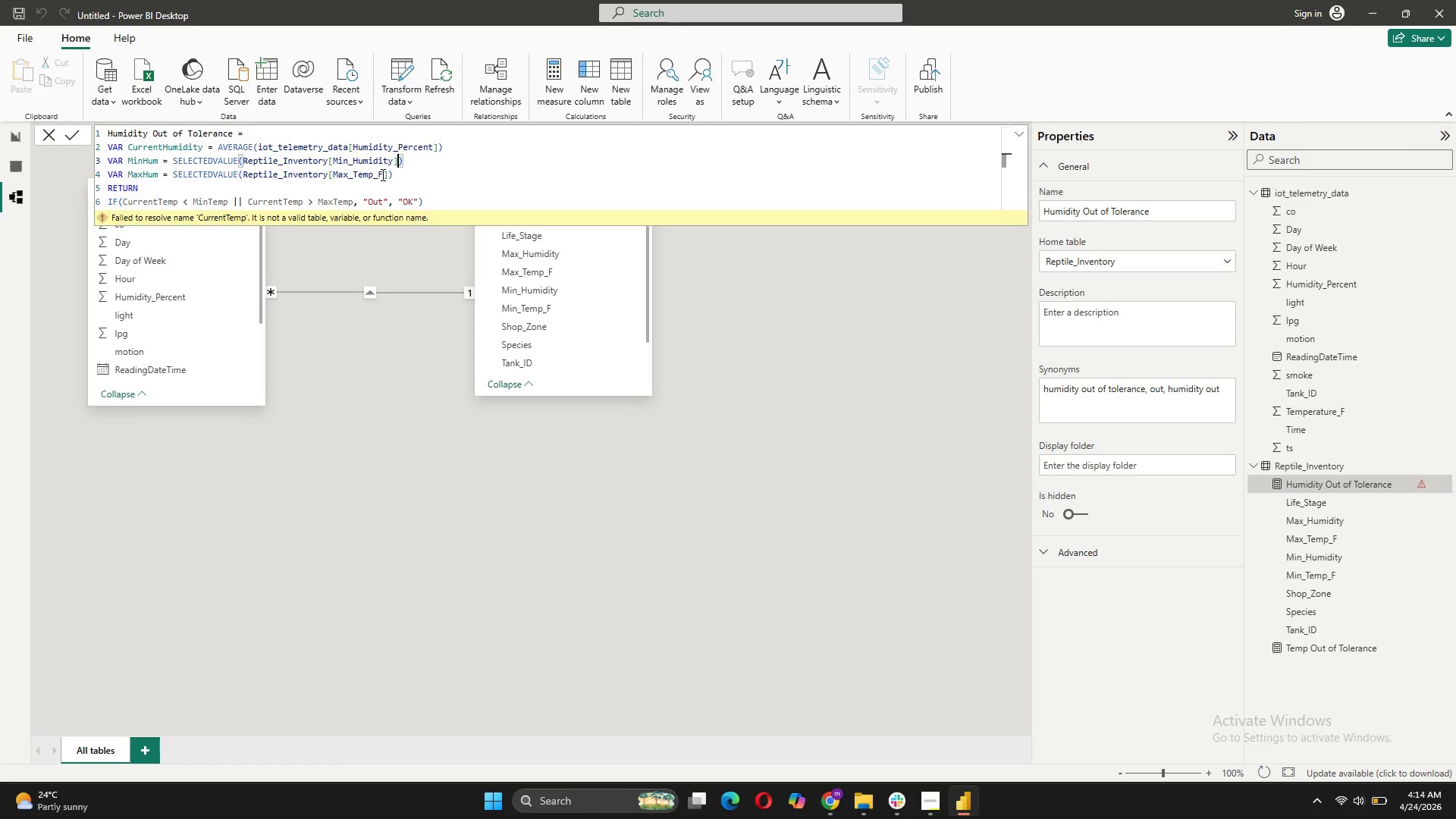 
left_click_drag(start_coordinate=[381, 174], to_coordinate=[355, 174])
 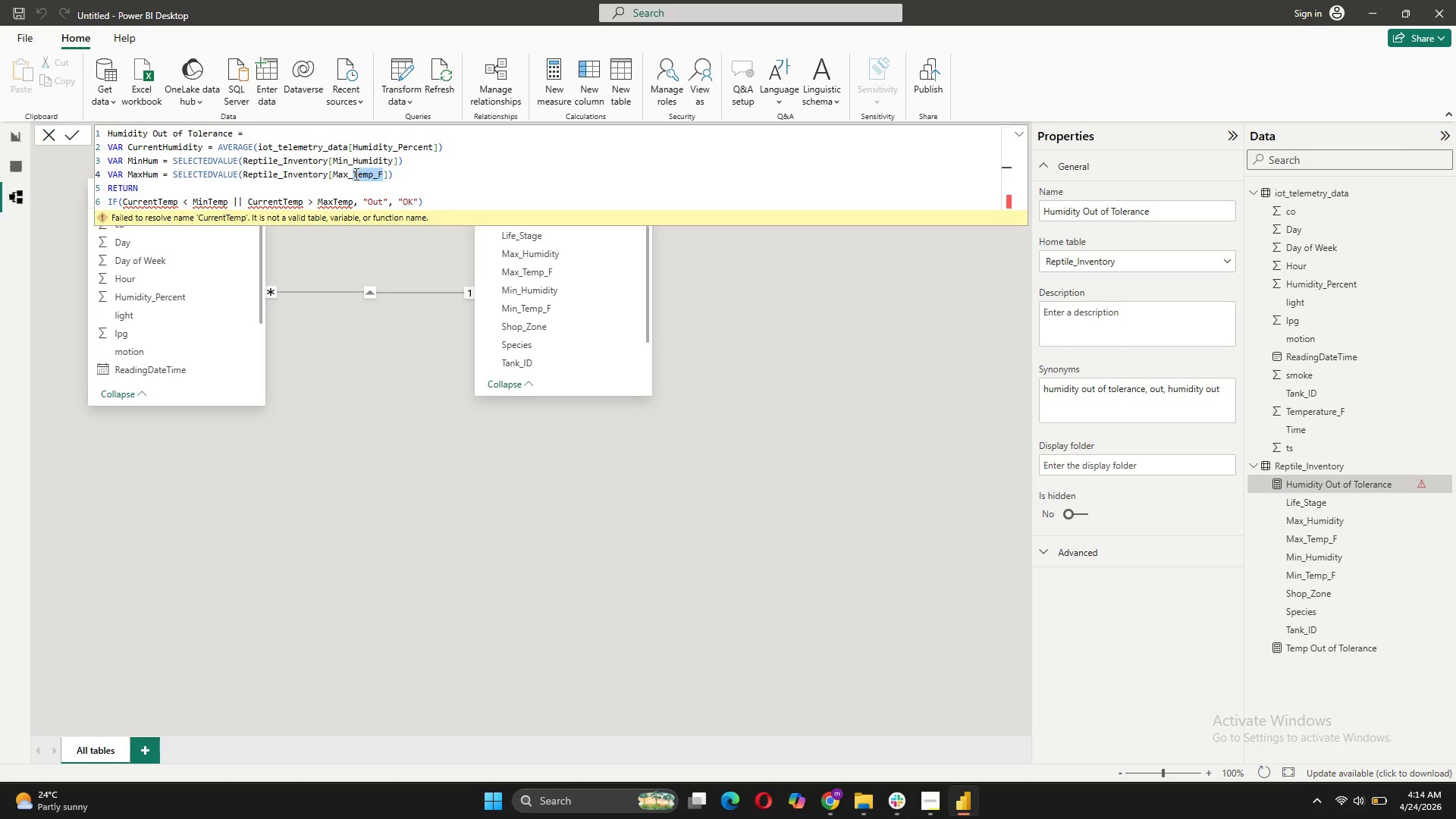 
type(Hum)
 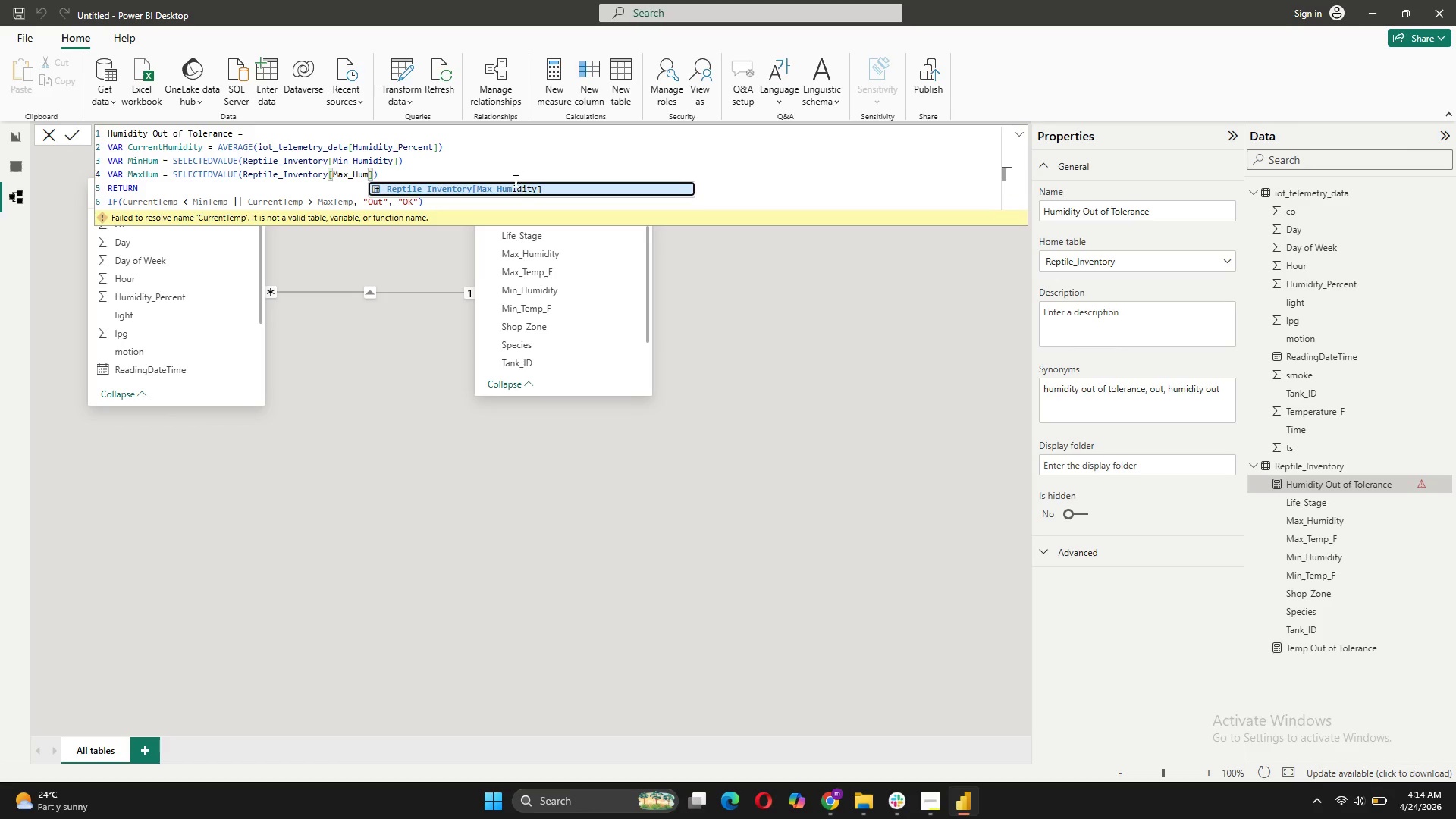 
left_click([510, 189])
 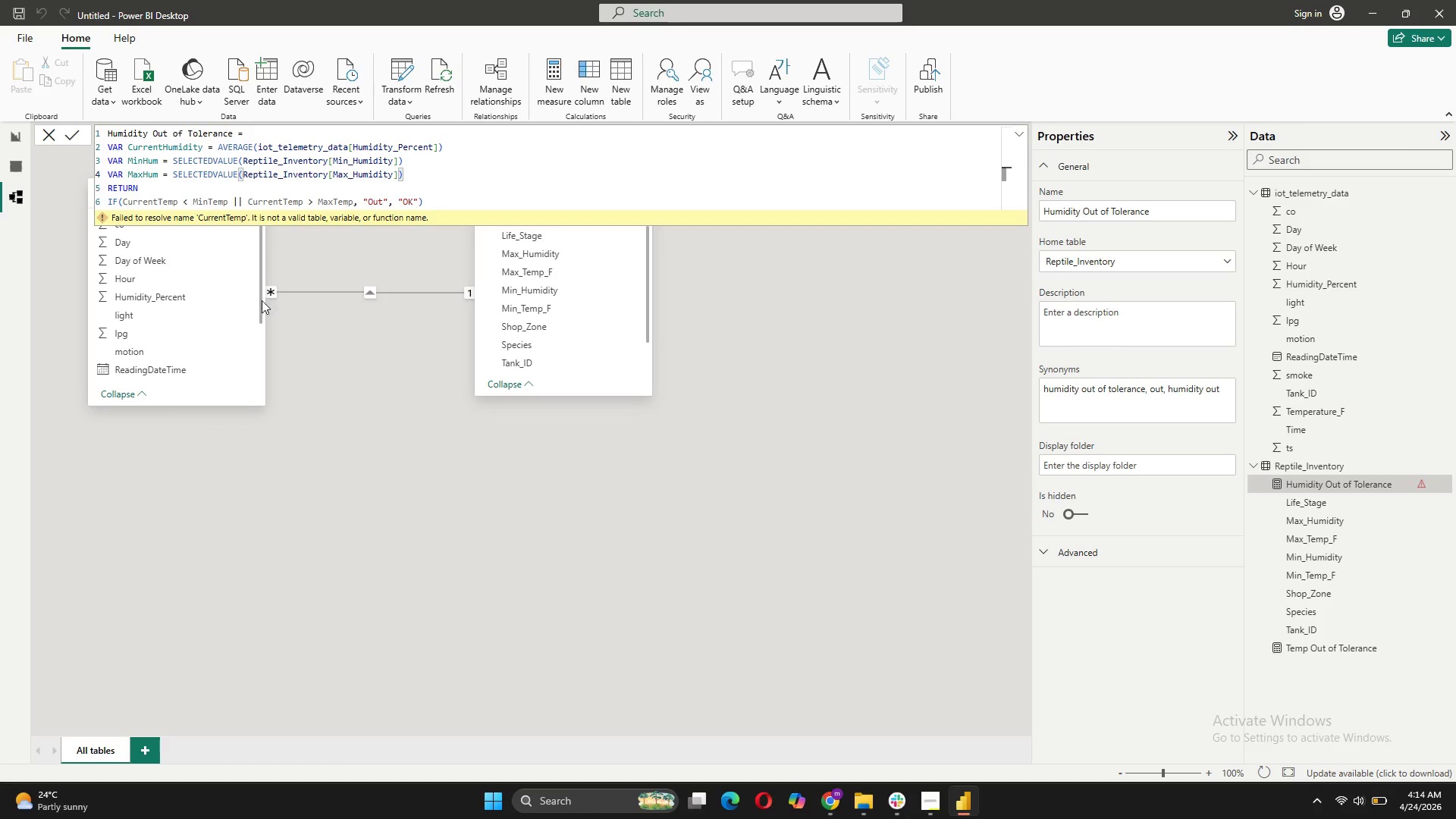 
wait(5.17)
 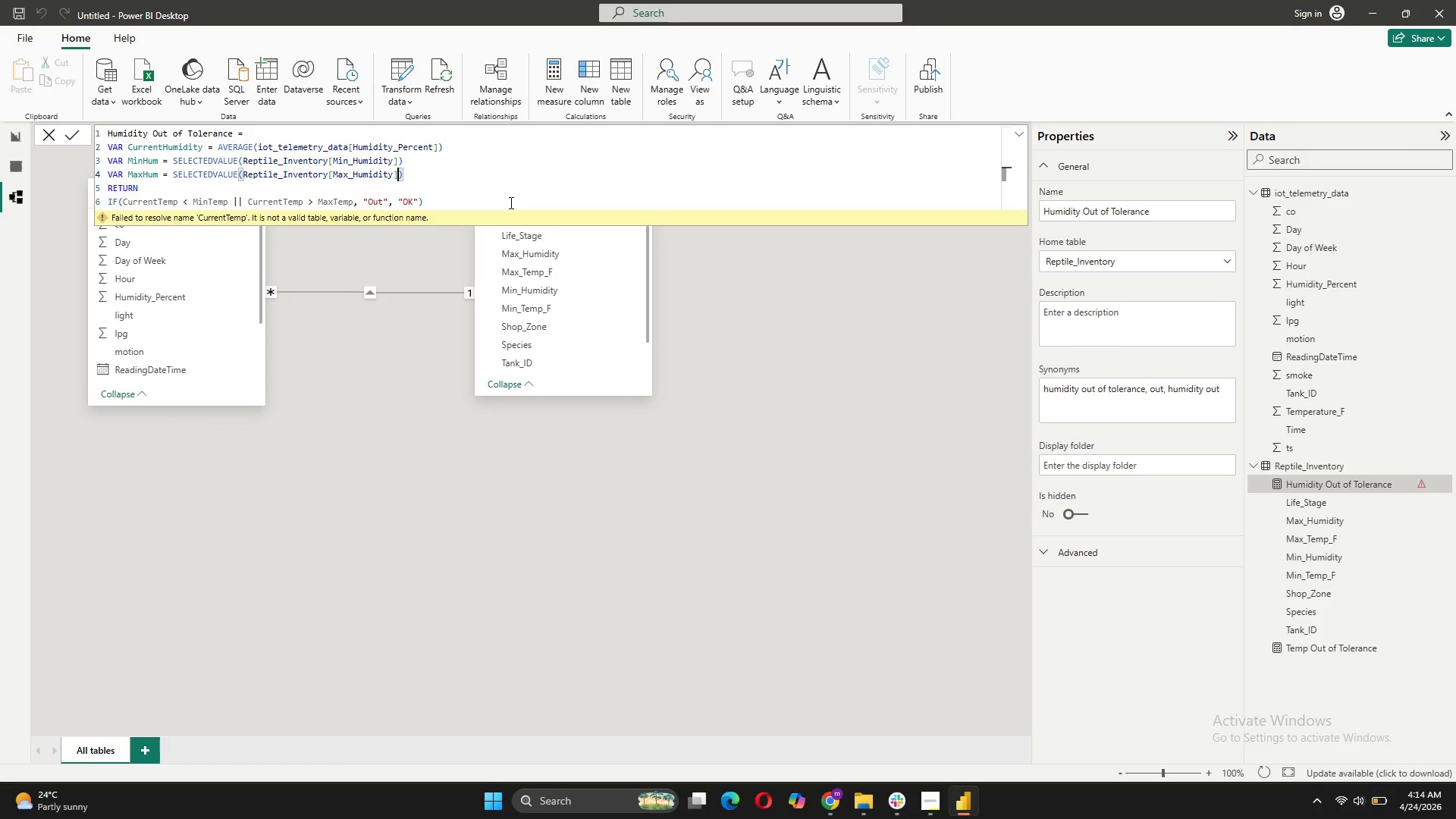 
left_click_drag(start_coordinate=[177, 202], to_coordinate=[158, 208])
 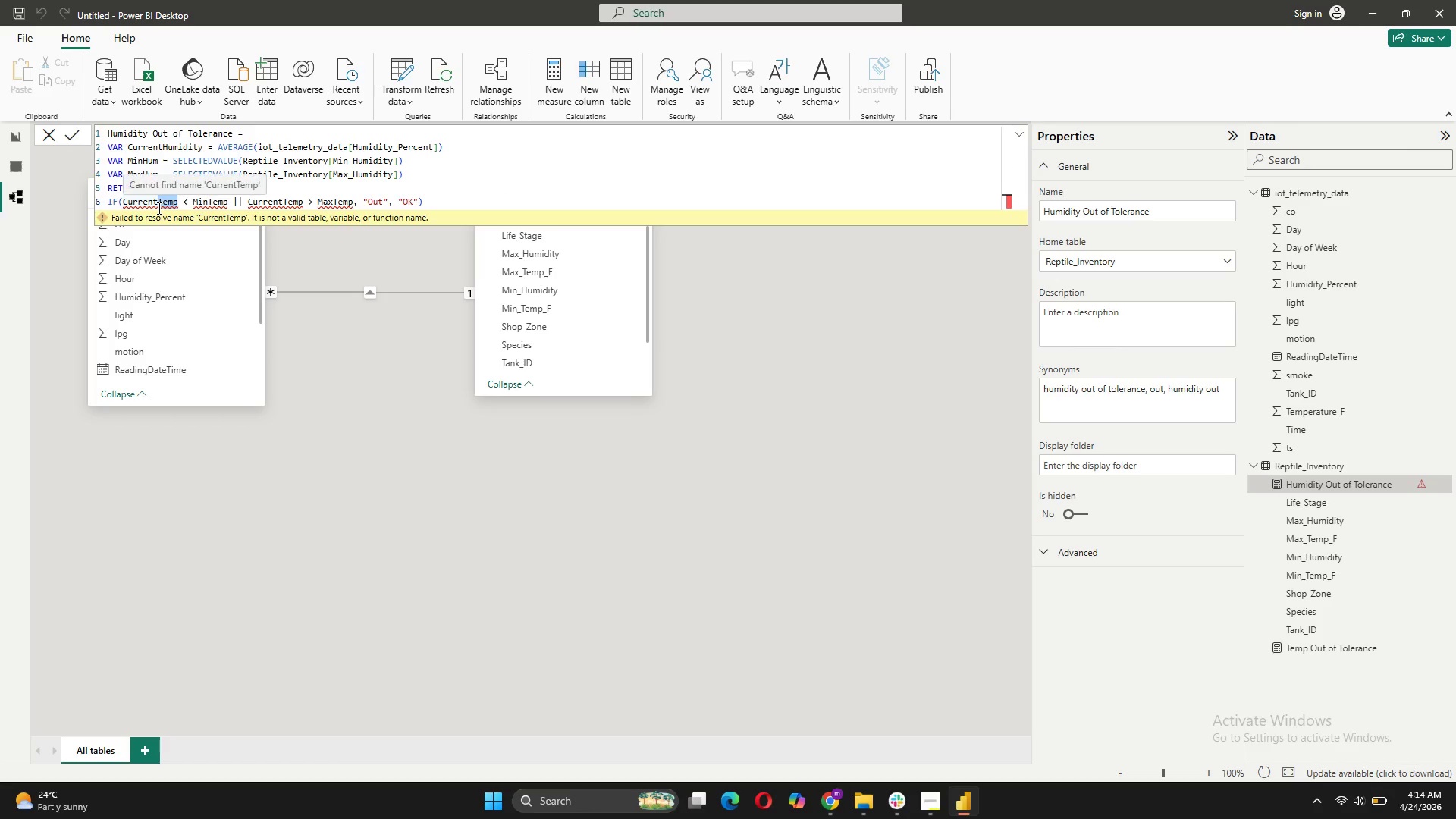 
key(CapsLock)
 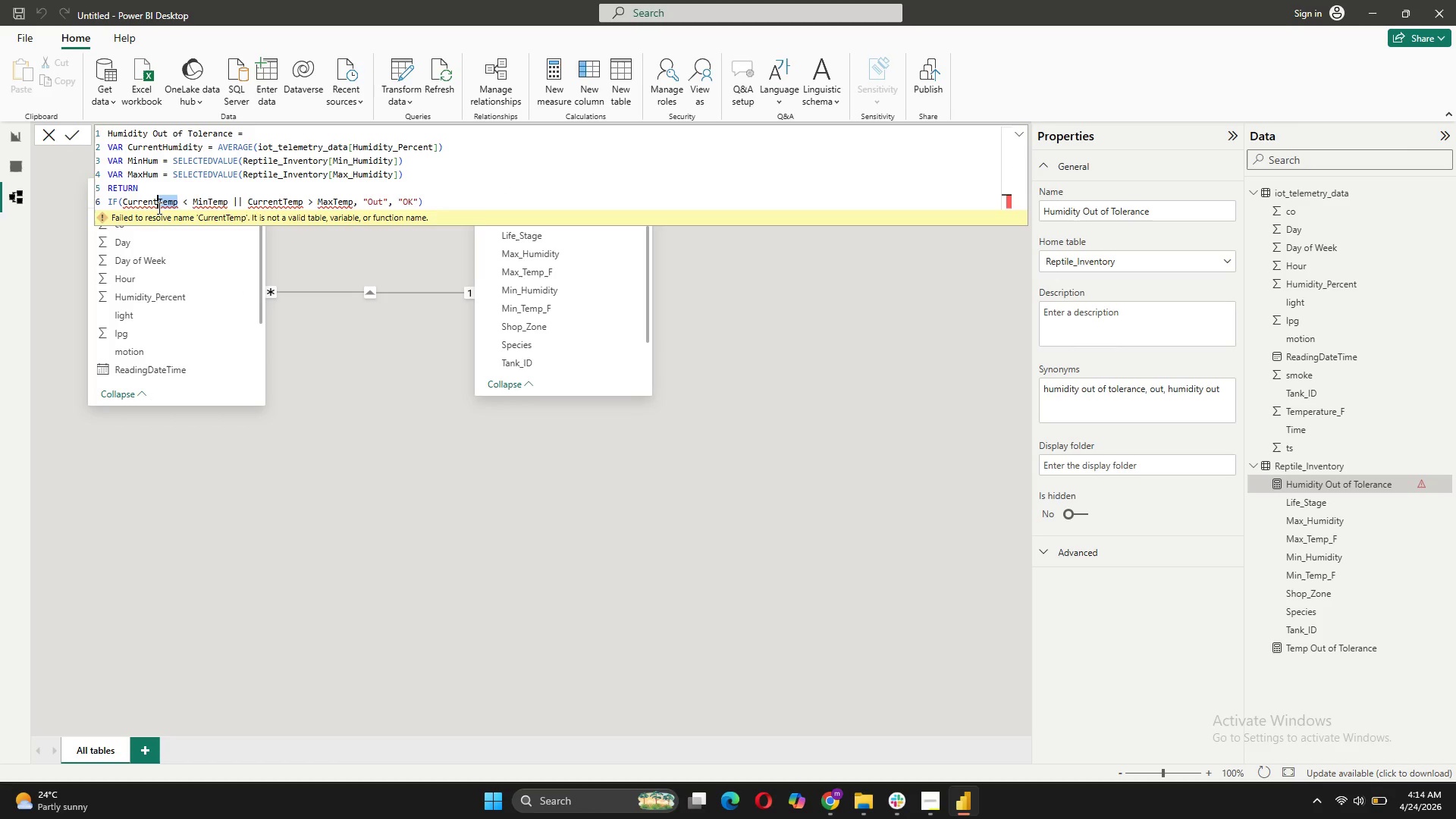 
key(H)
 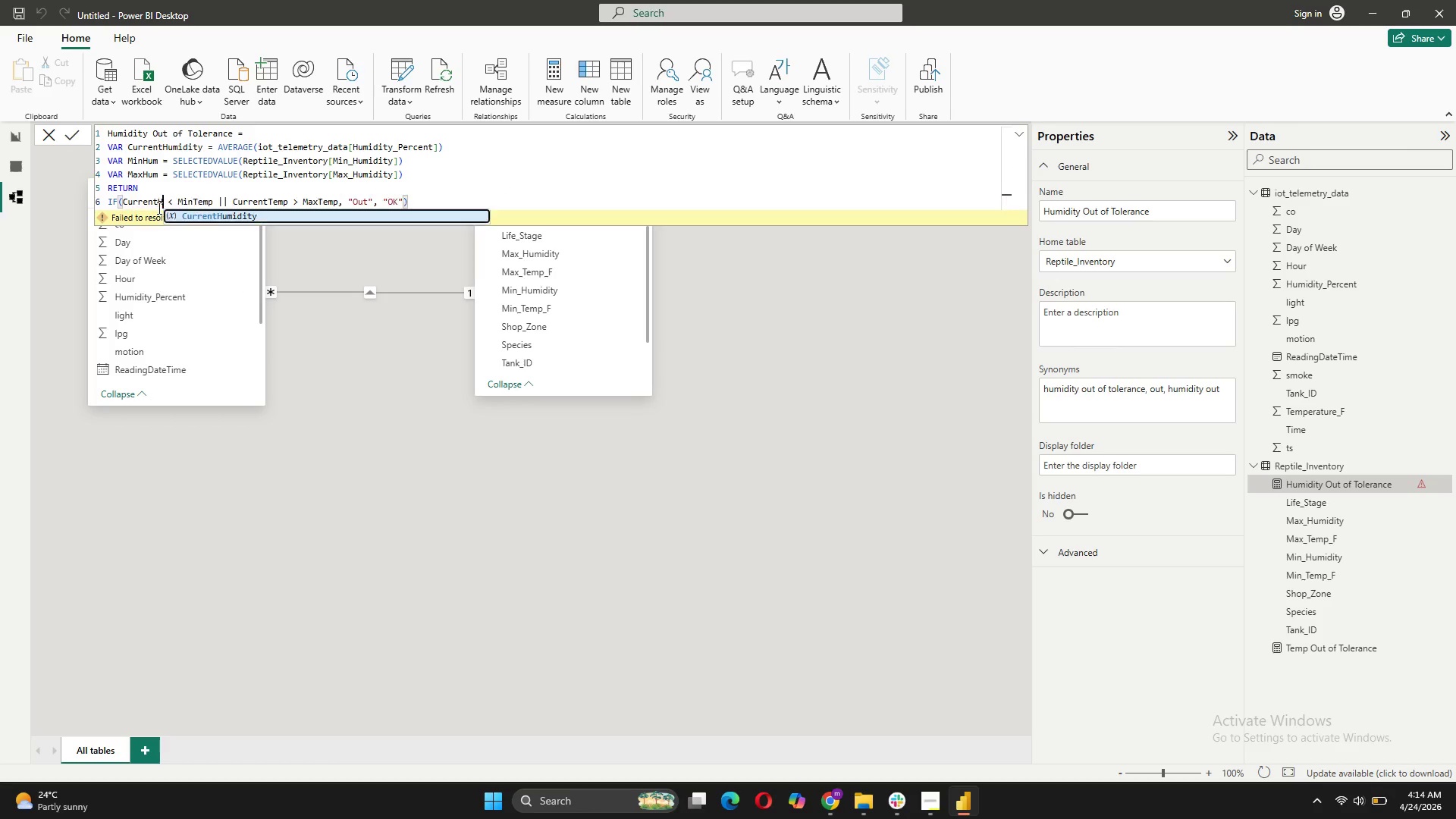 
key(CapsLock)
 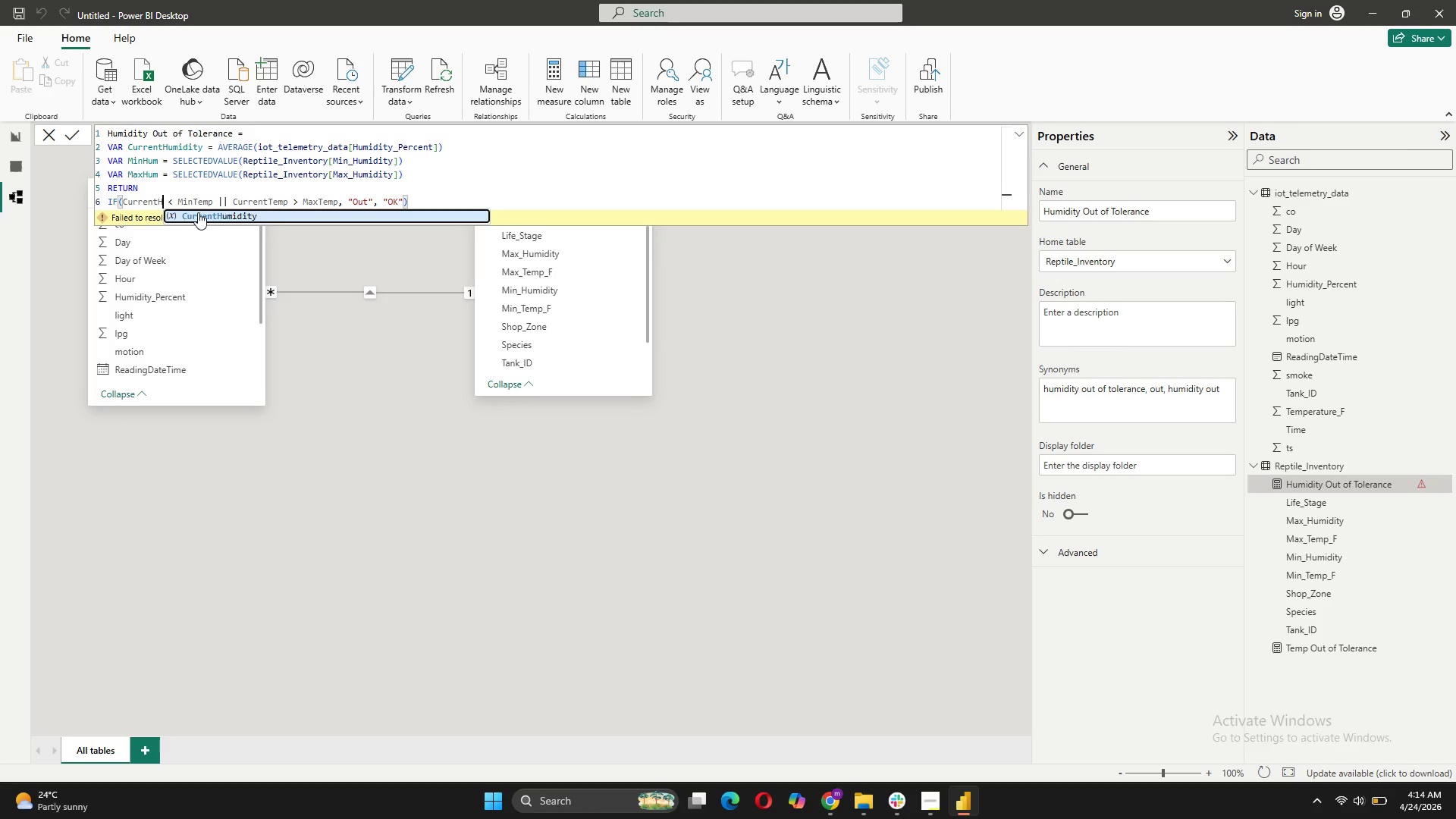 
left_click([199, 216])
 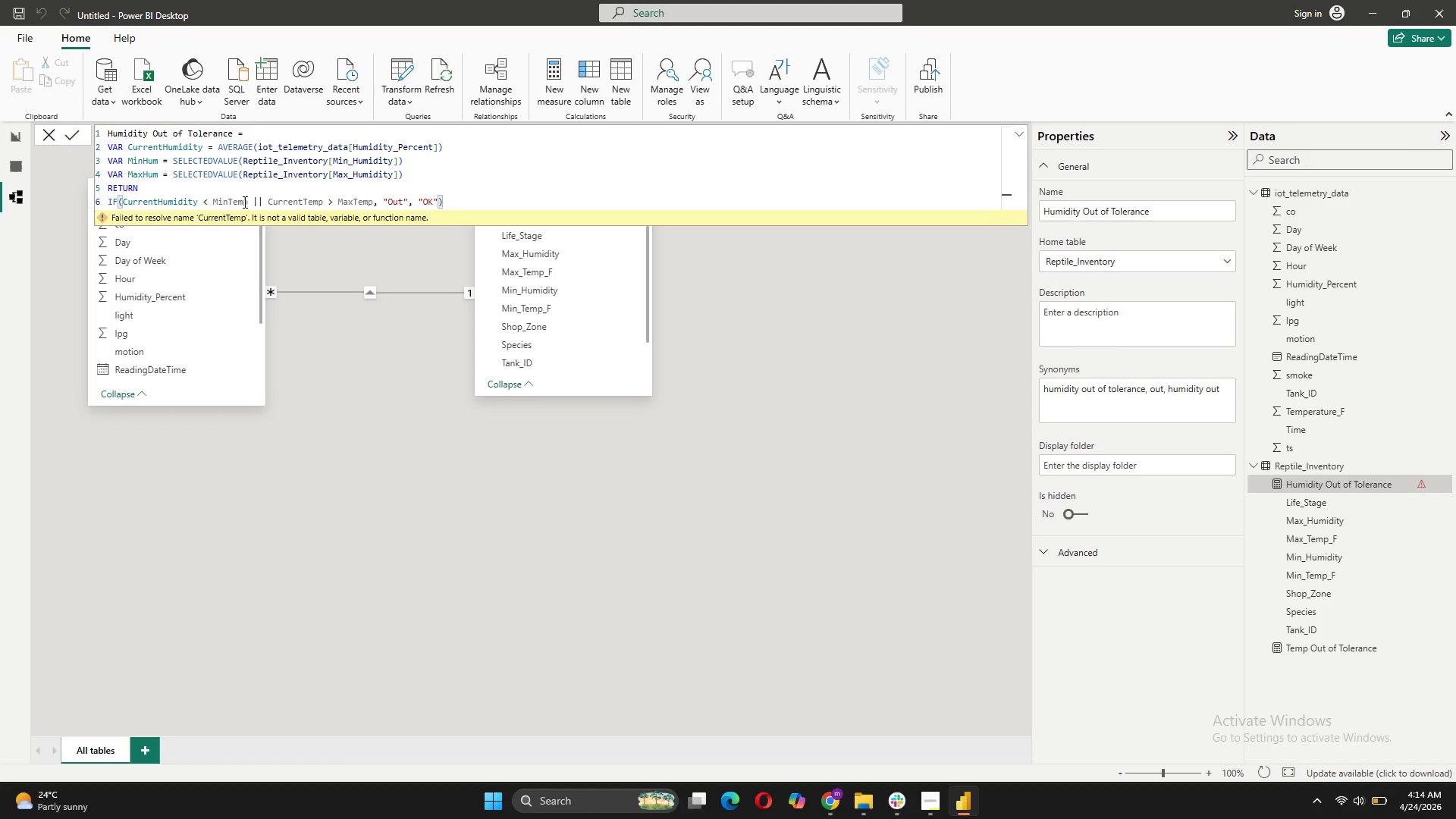 
left_click([247, 202])
 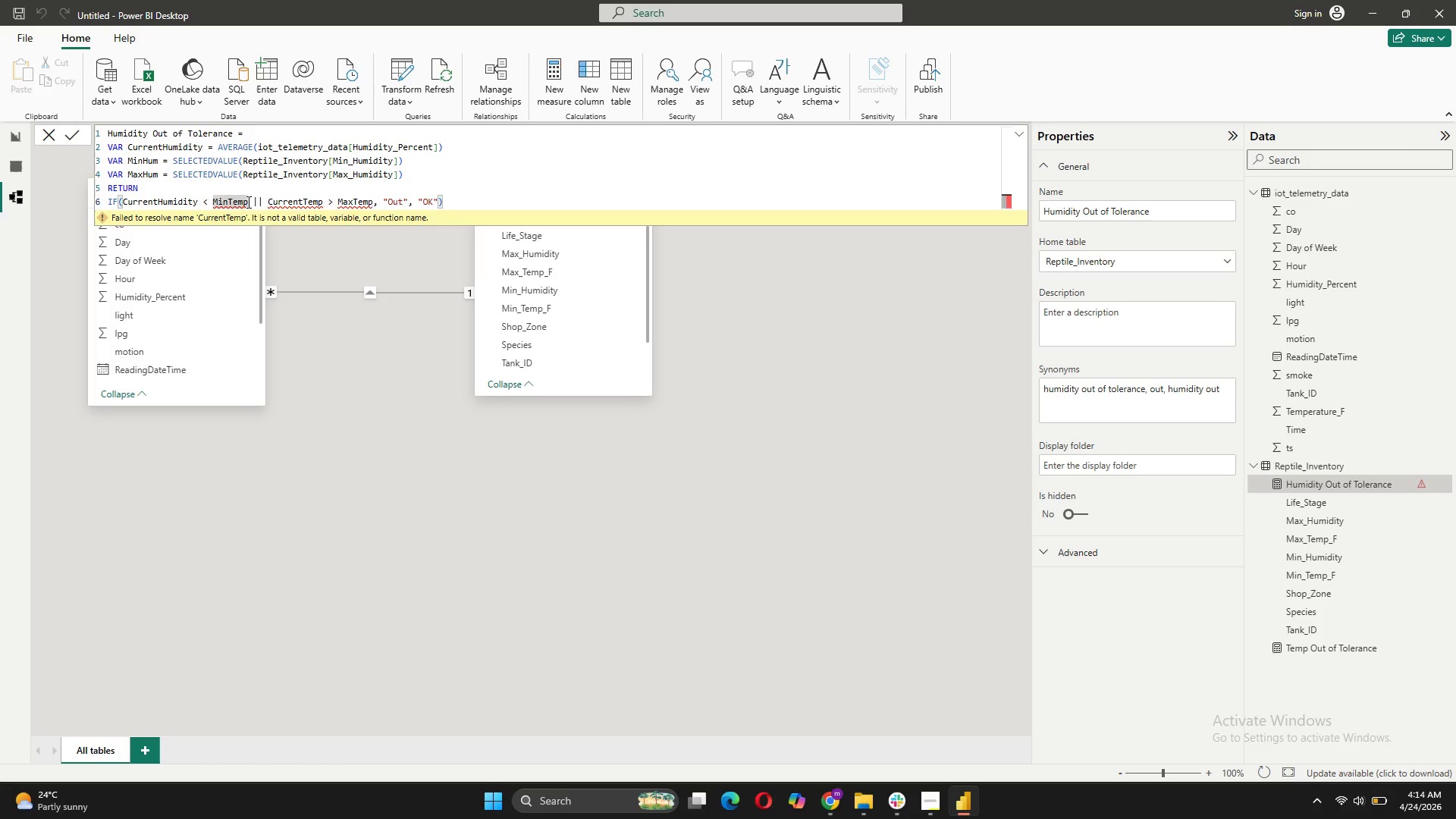 
key(Backspace)
key(Backspace)
key(Backspace)
key(Backspace)
type(Hum)
 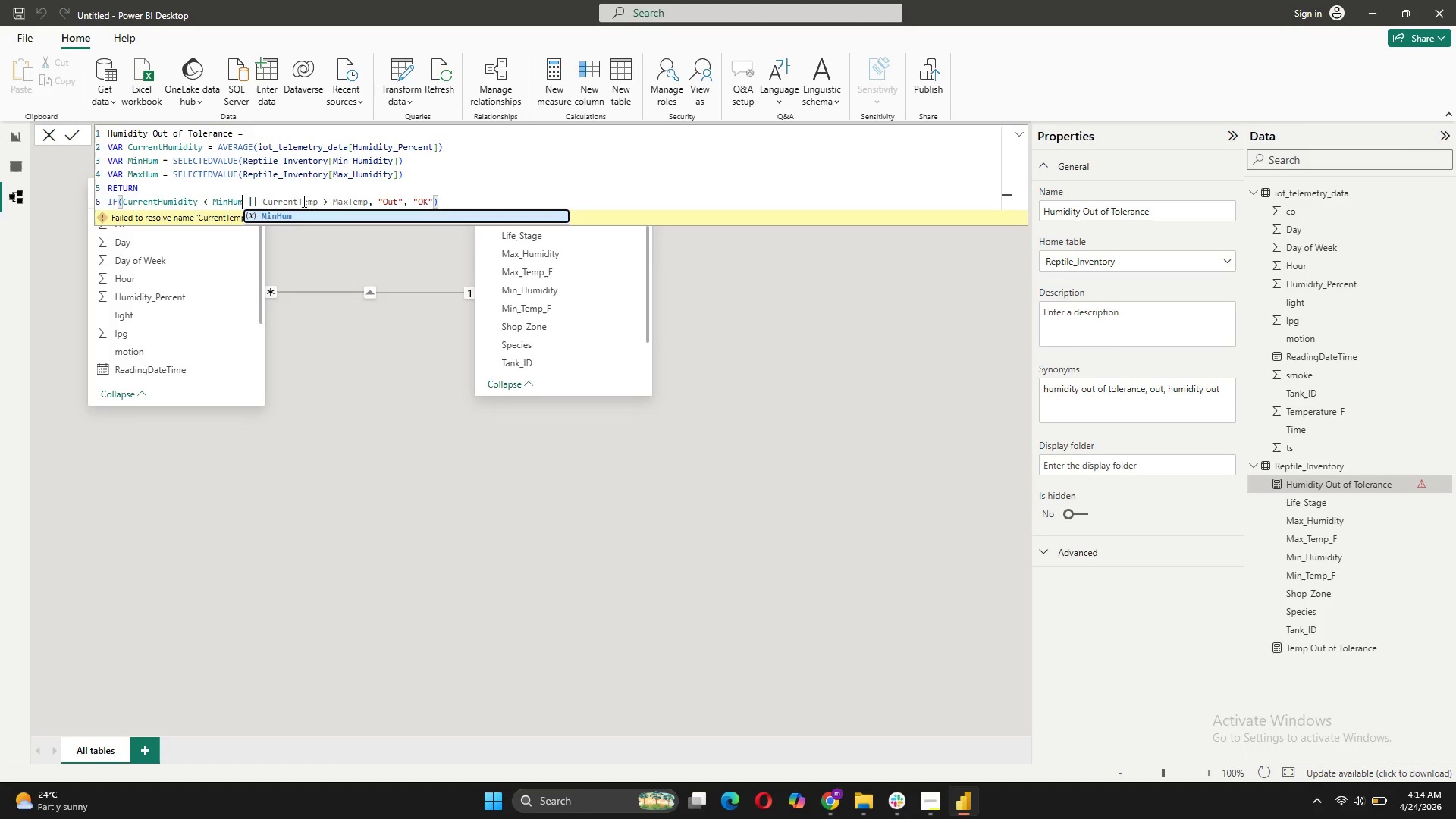 
wait(5.67)
 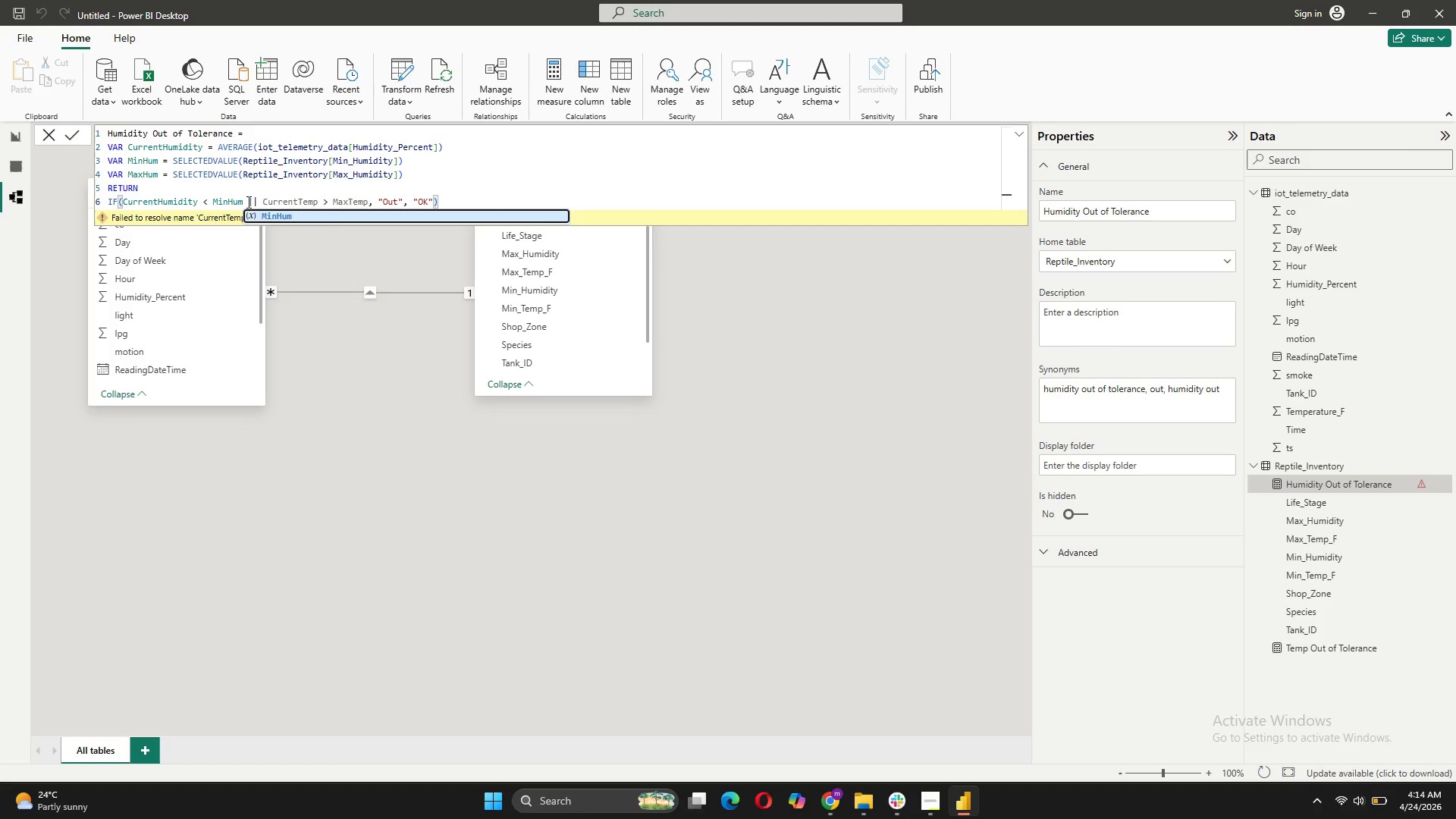 
left_click([366, 200])
 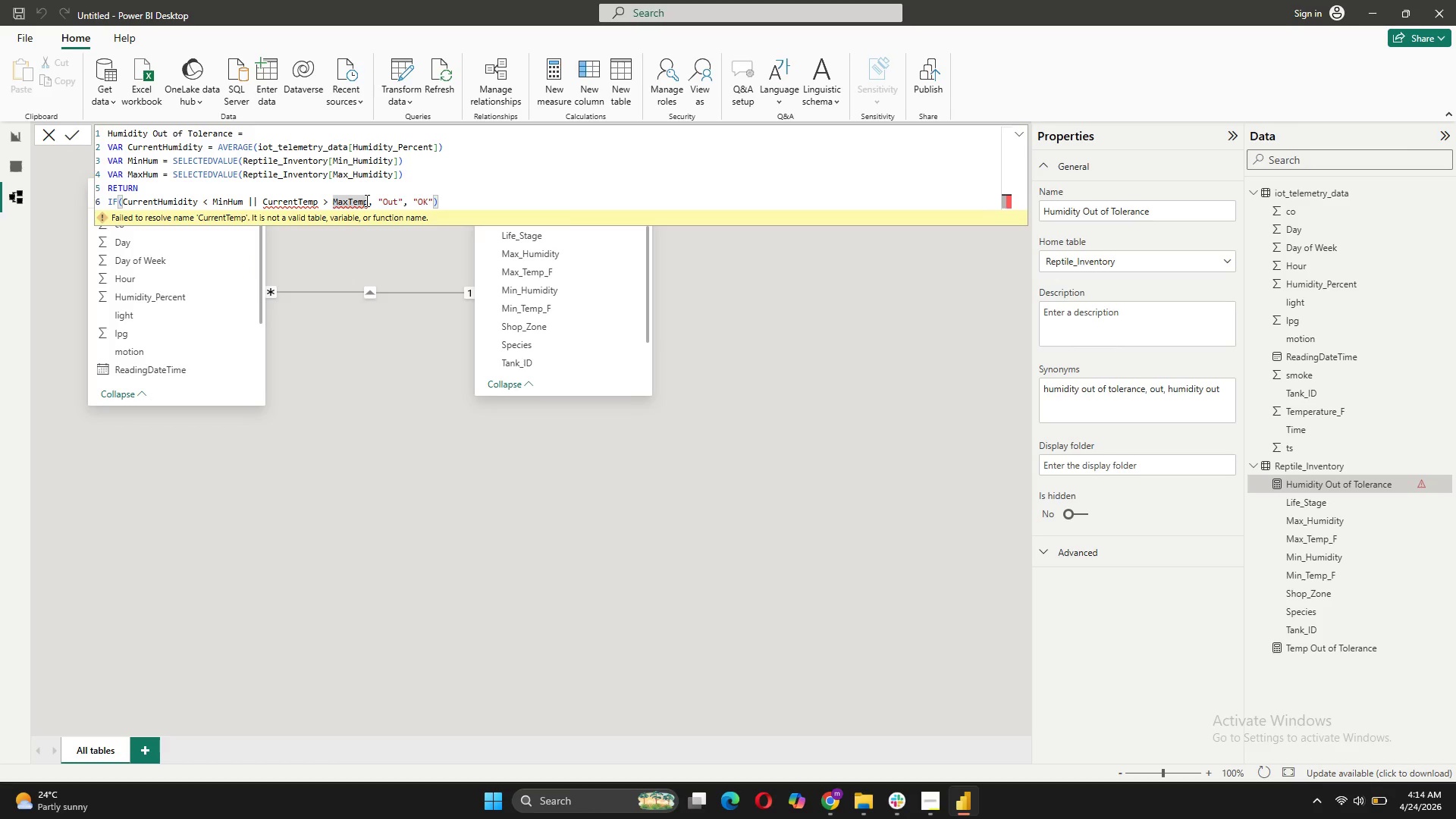 
key(Backspace)
key(Backspace)
key(Backspace)
key(Backspace)
type(Hum)
 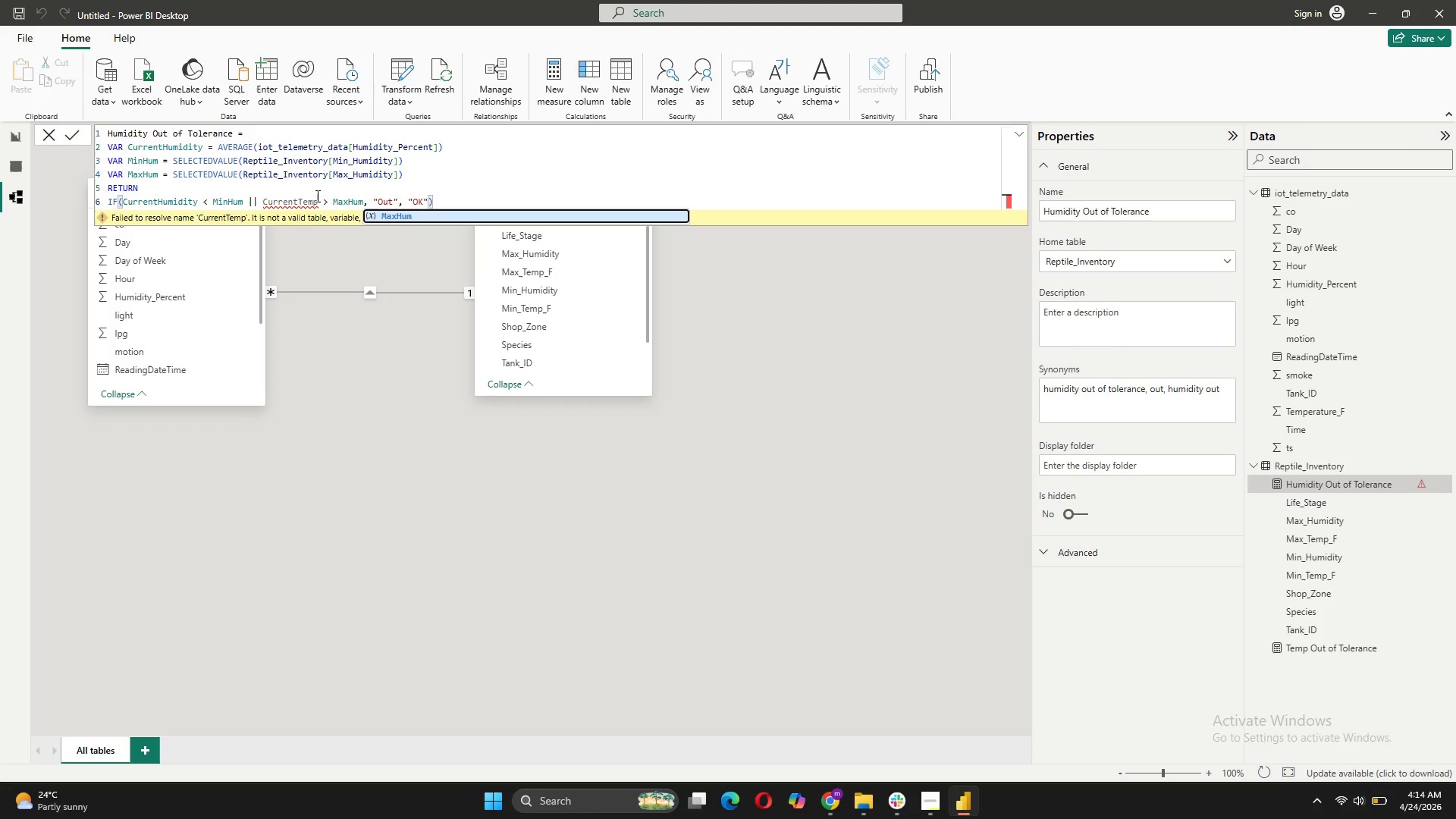 
left_click_drag(start_coordinate=[321, 200], to_coordinate=[299, 205])
 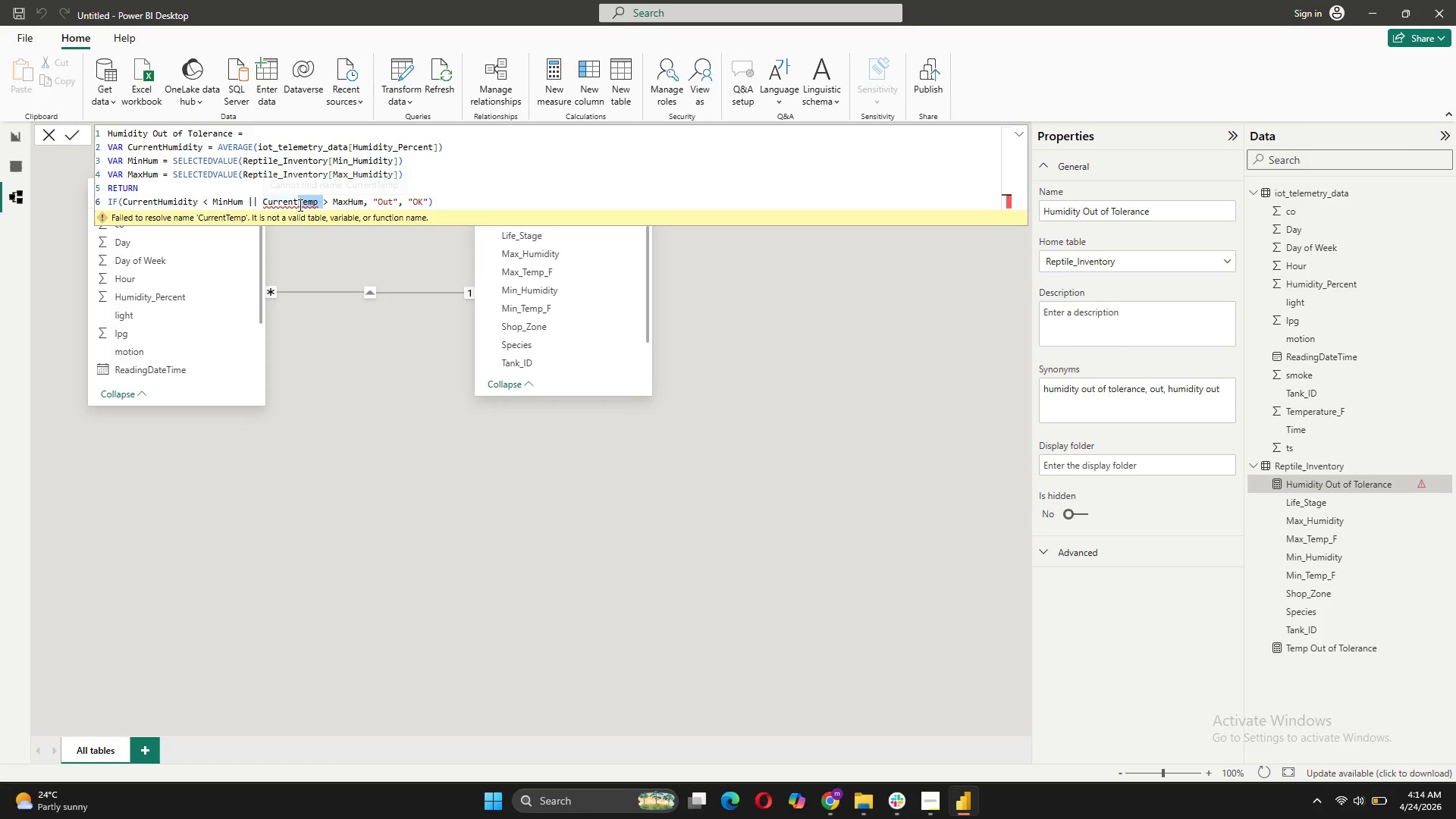 
key(CapsLock)
 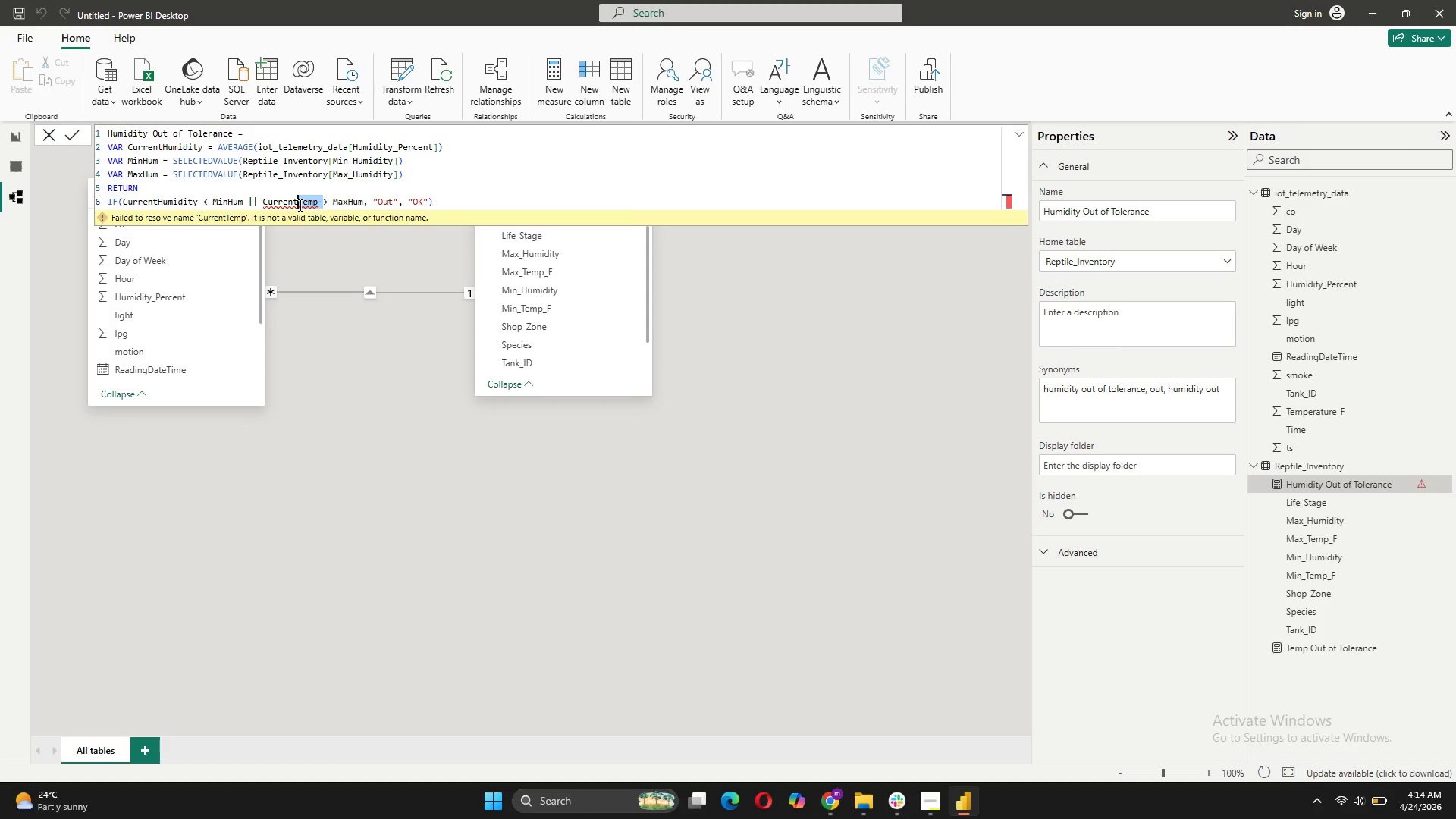 
key(H)
 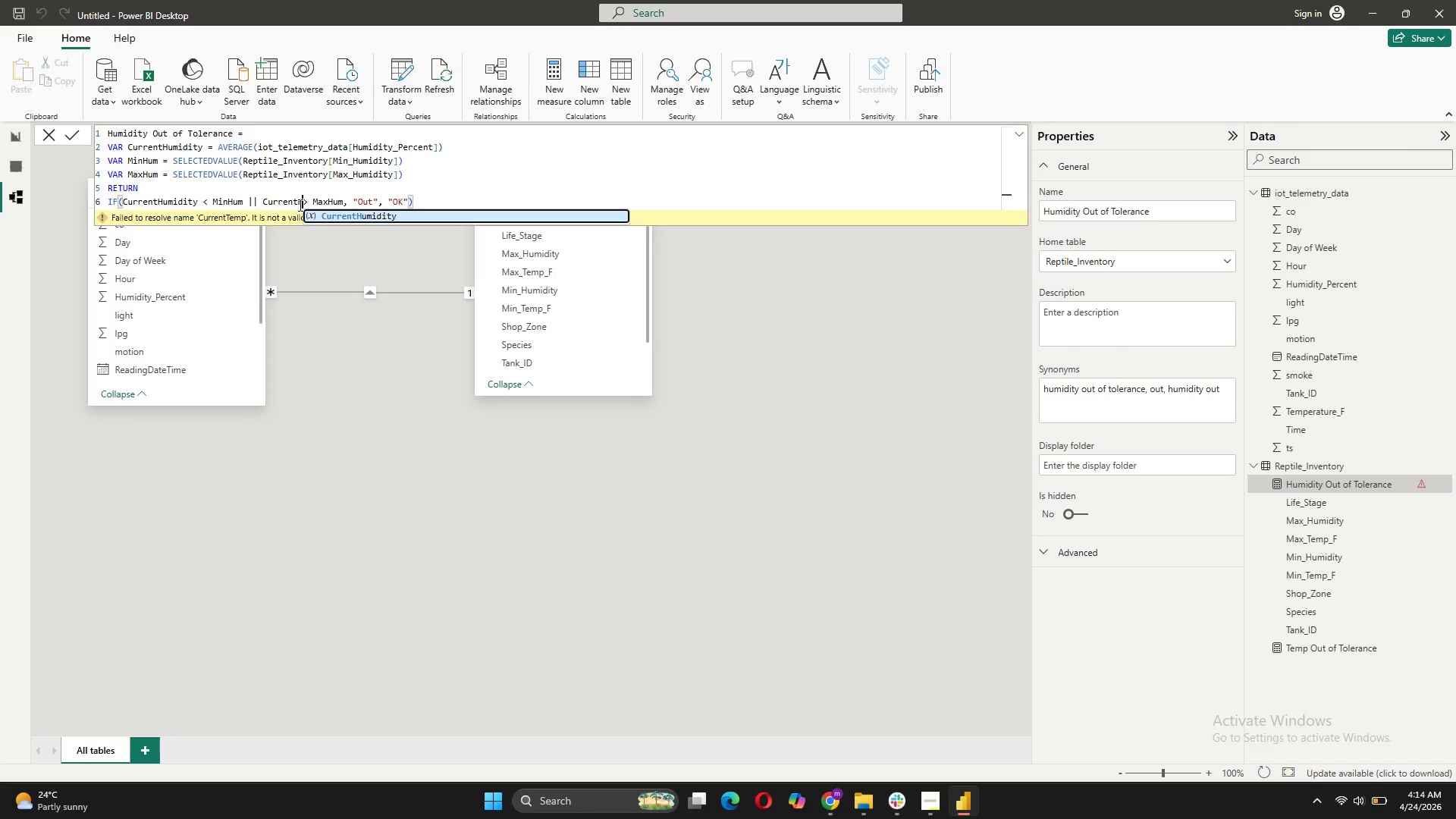 
key(CapsLock)
 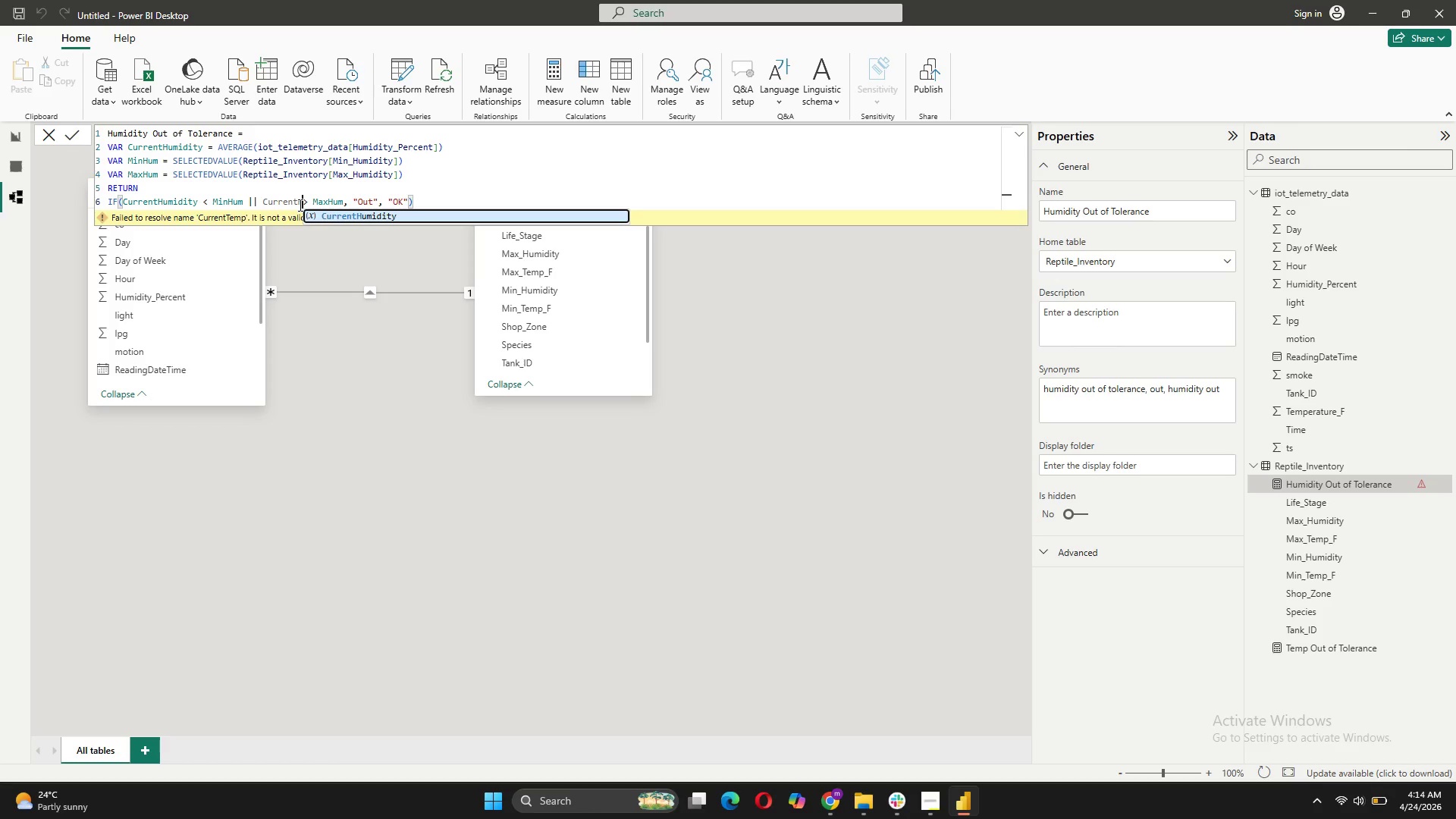 
key(Tab)
 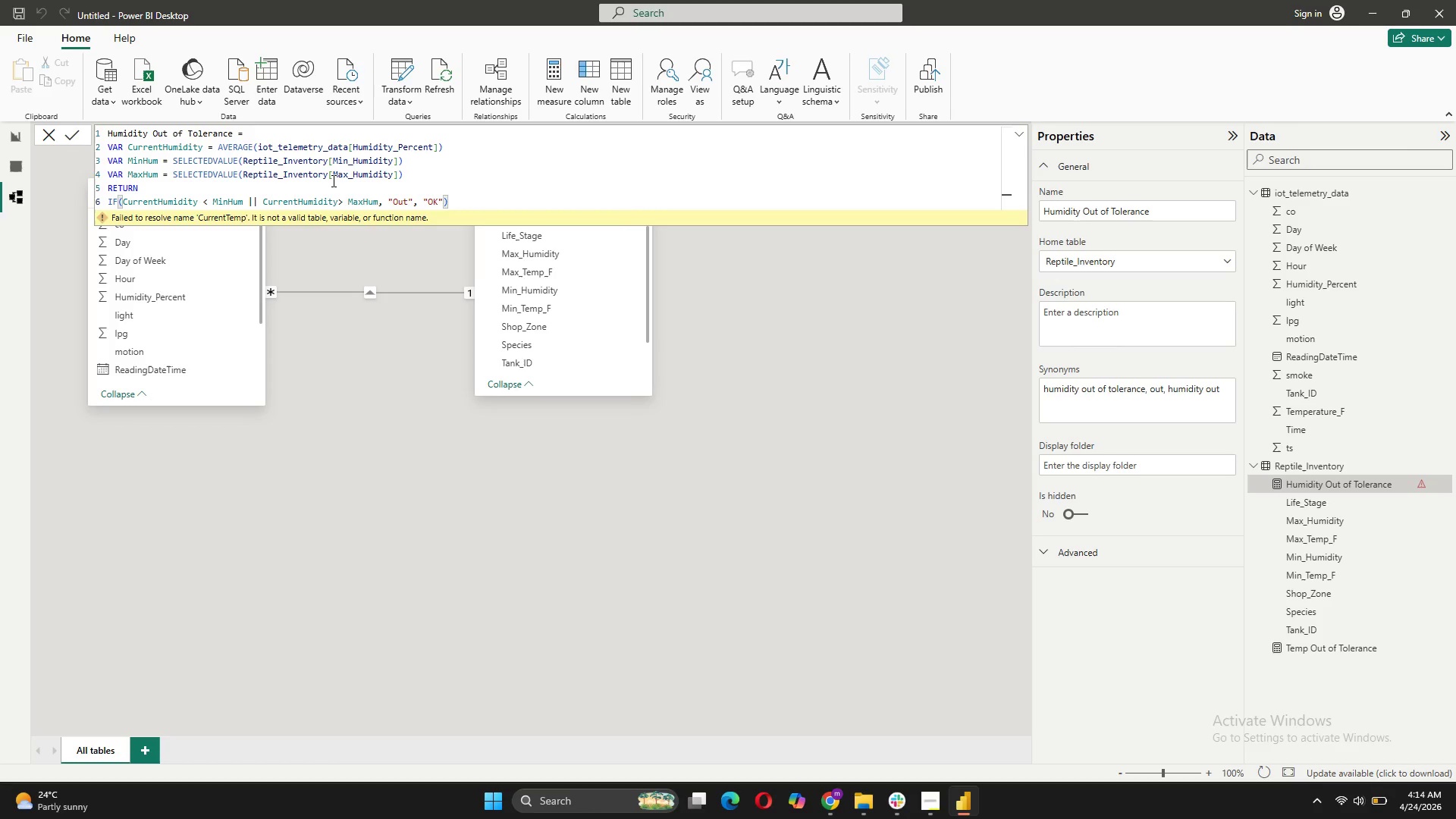 
key(Space)
 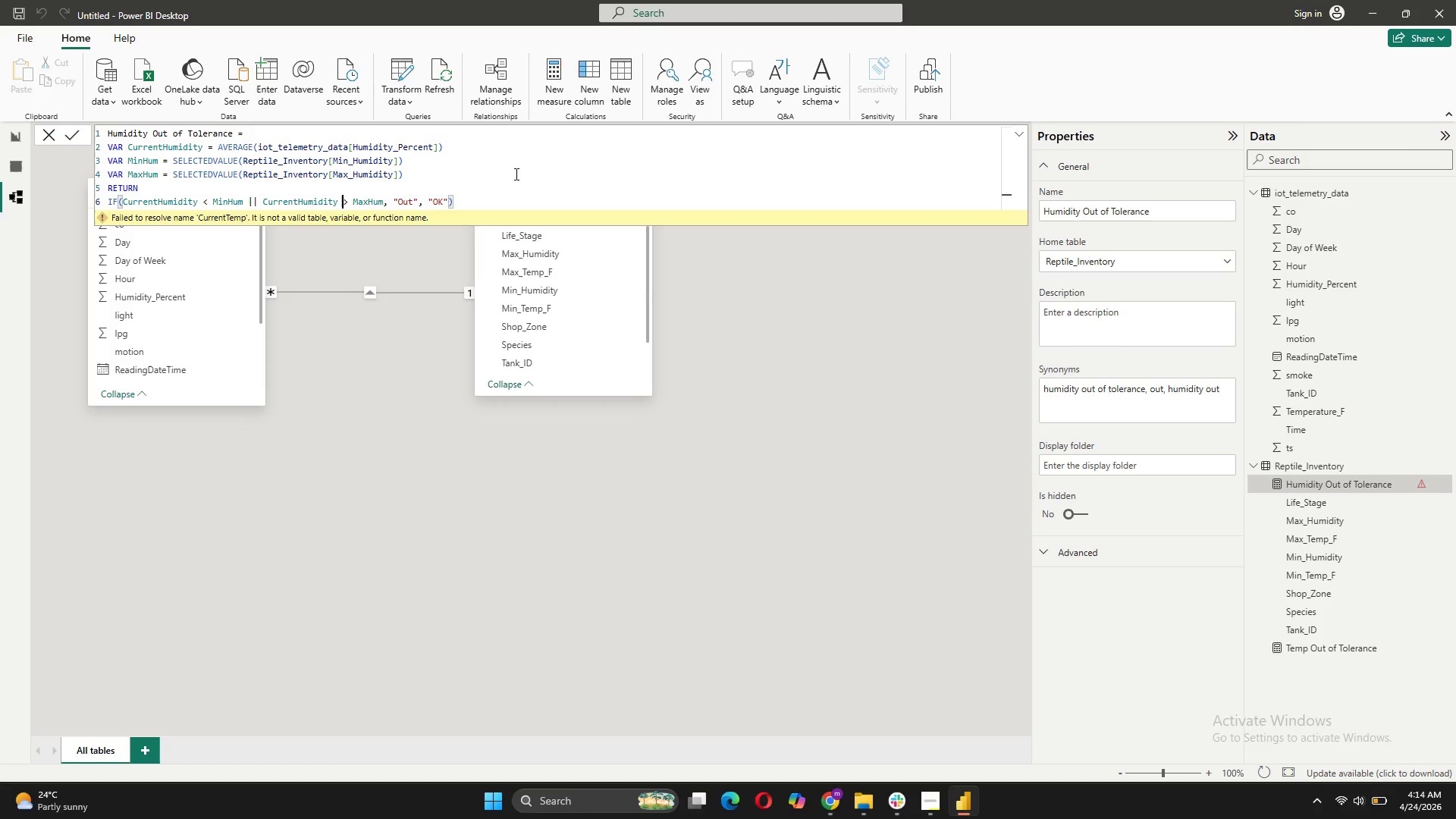 
wait(7.09)
 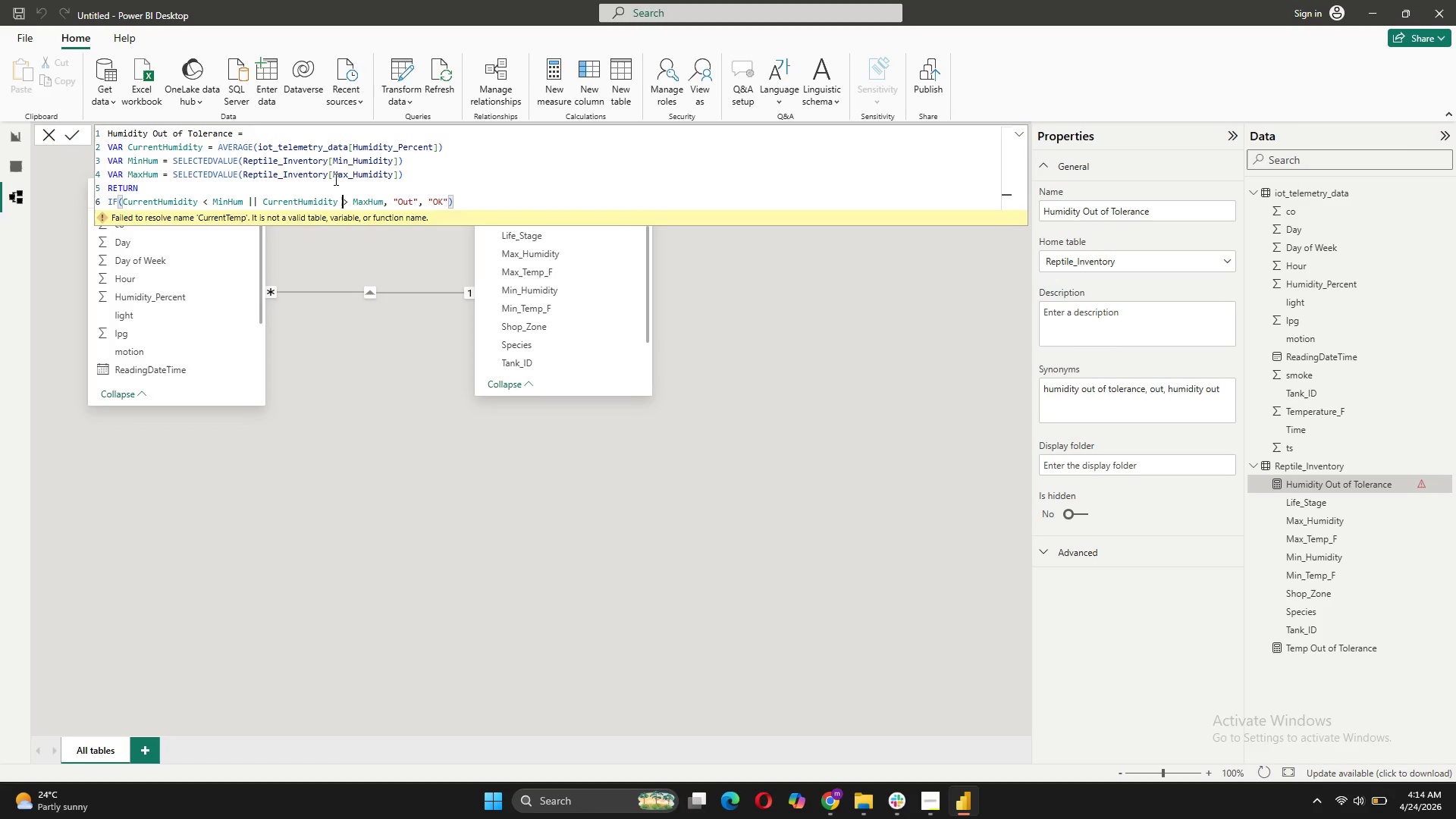 
left_click([74, 132])
 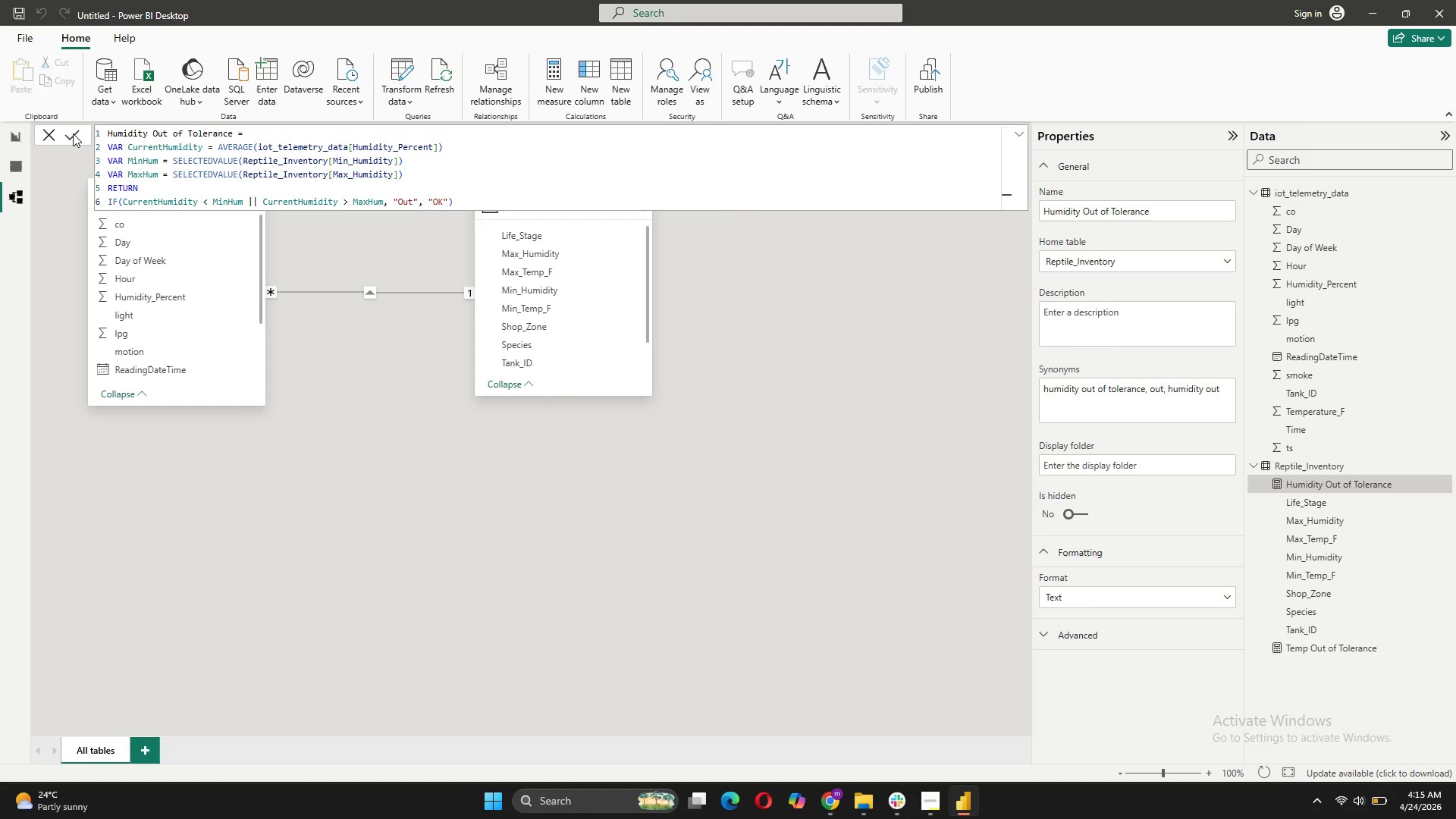 
wait(8.19)
 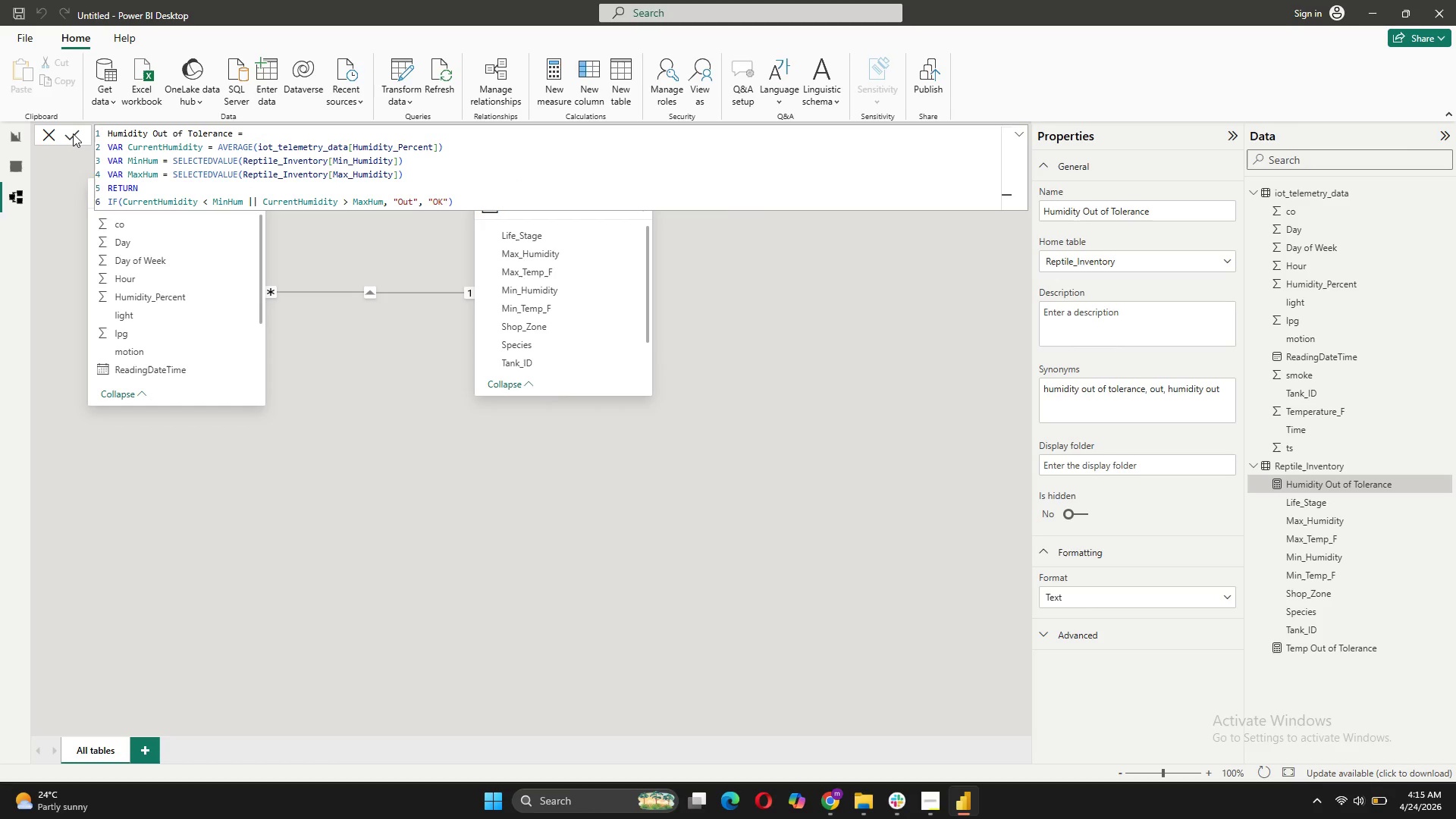 
scroll: coordinate [1357, 404], scroll_direction: up, amount: 2.0
 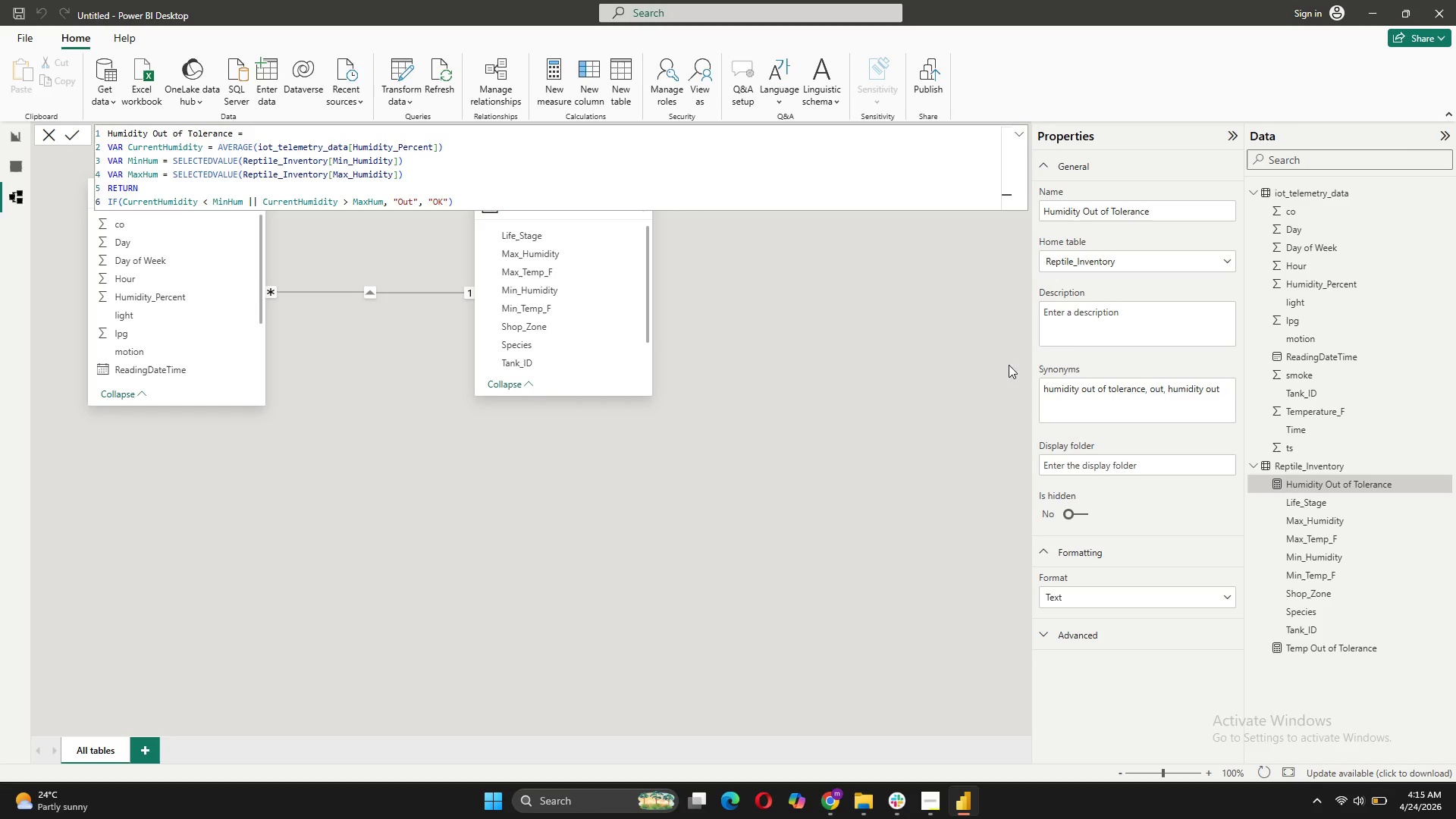 
wait(7.4)
 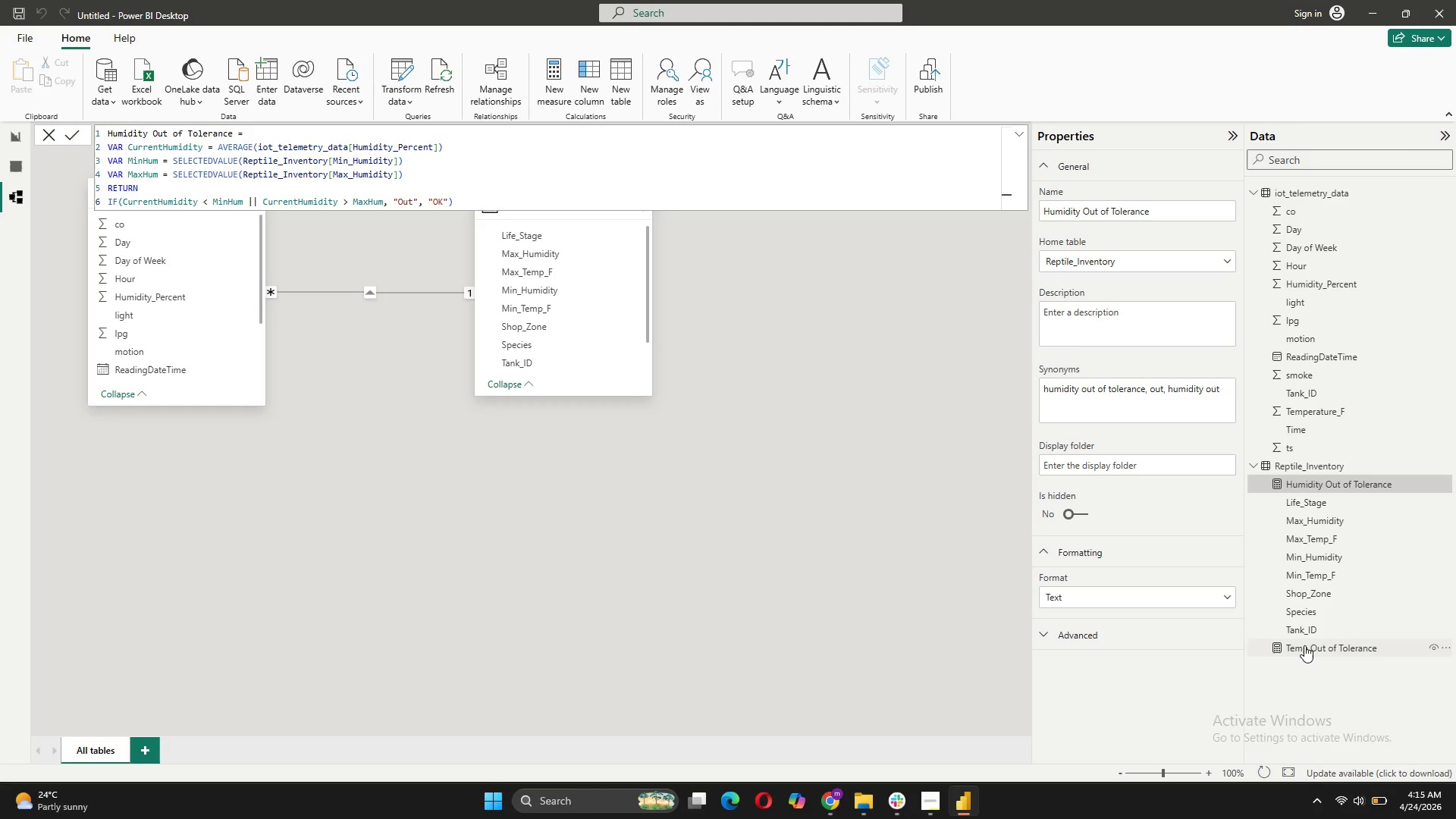 
left_click_drag(start_coordinate=[1323, 482], to_coordinate=[1330, 187])
 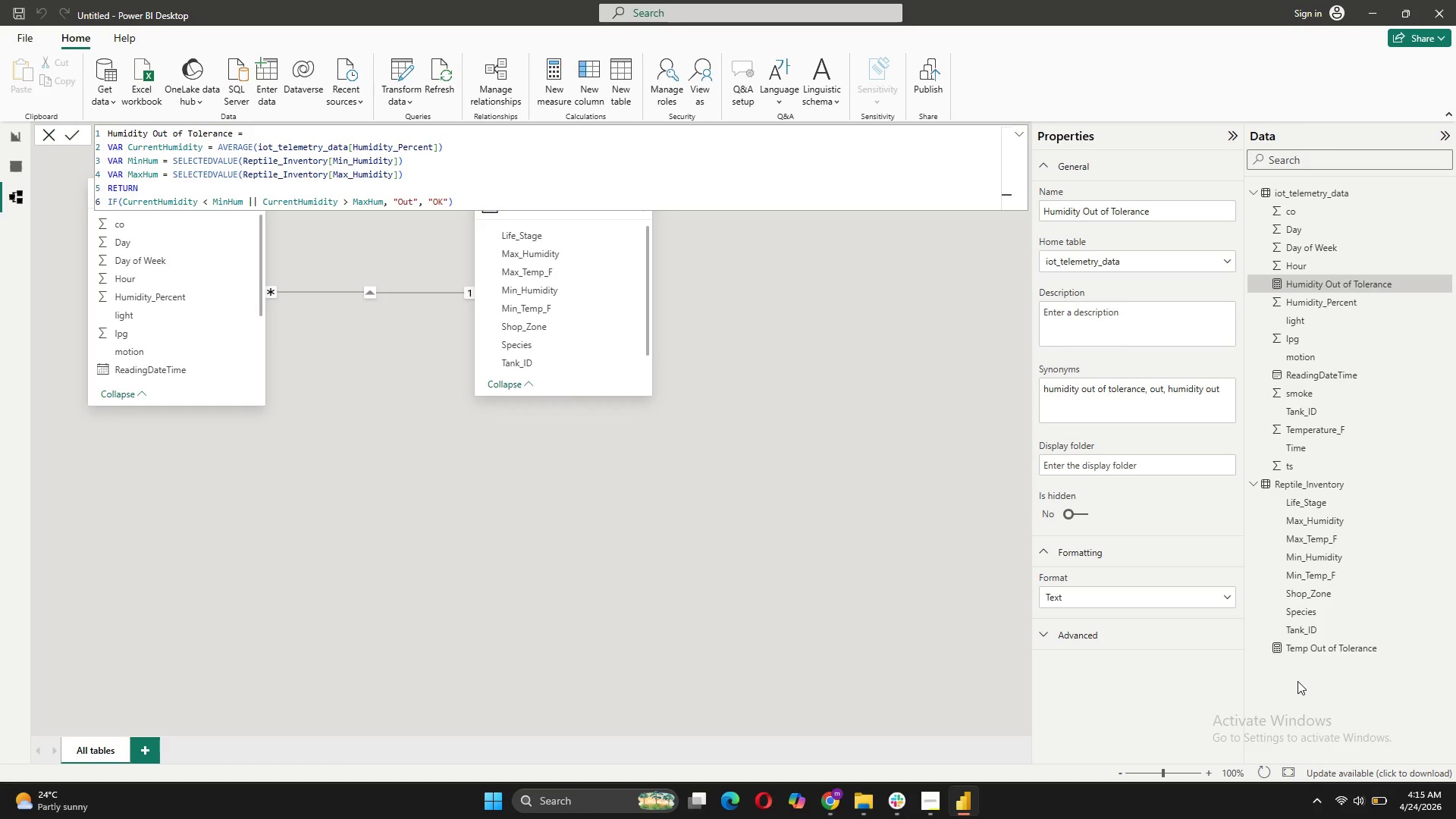 
left_click_drag(start_coordinate=[1305, 651], to_coordinate=[1301, 196])
 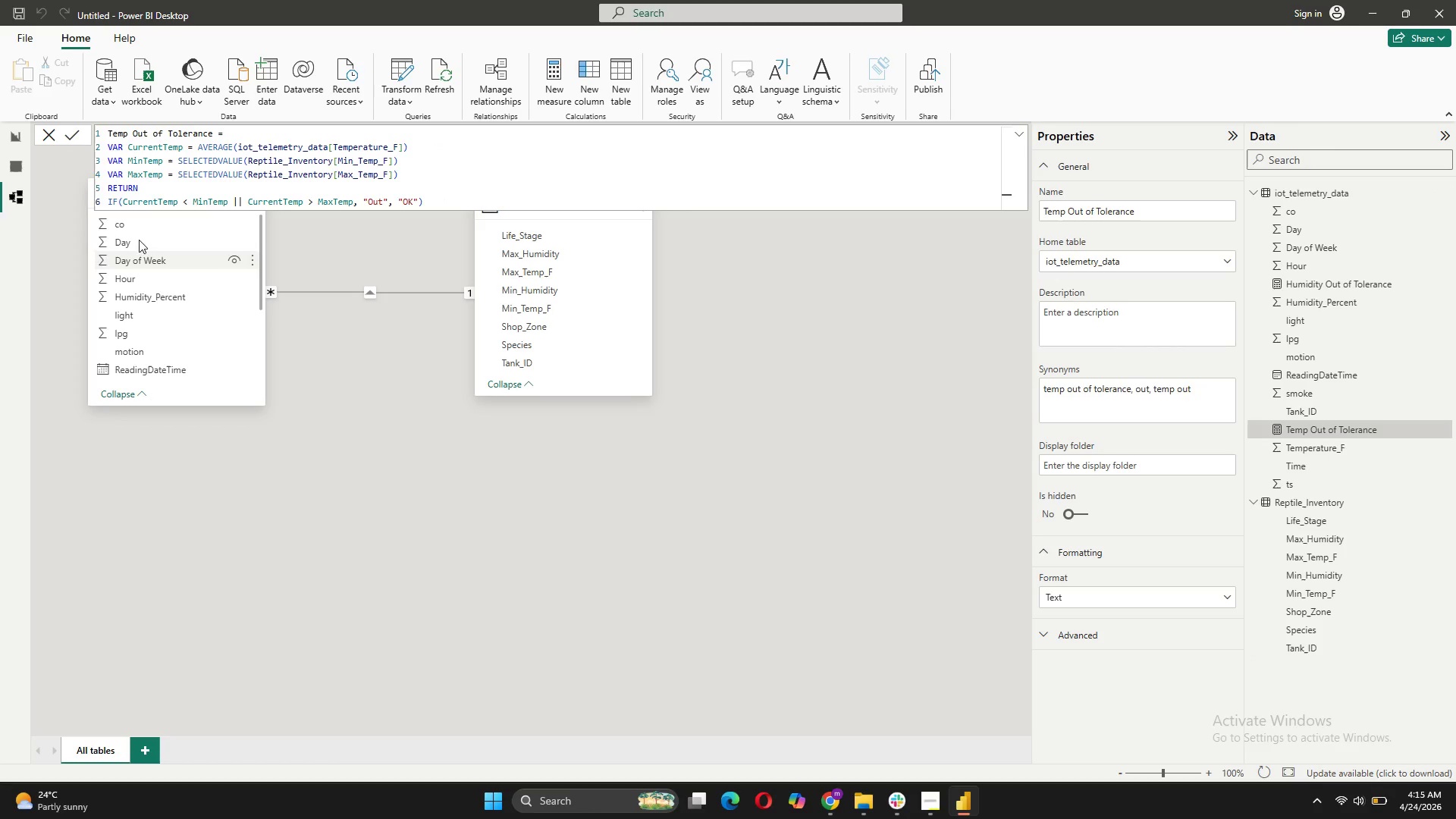 
left_click([52, 139])
 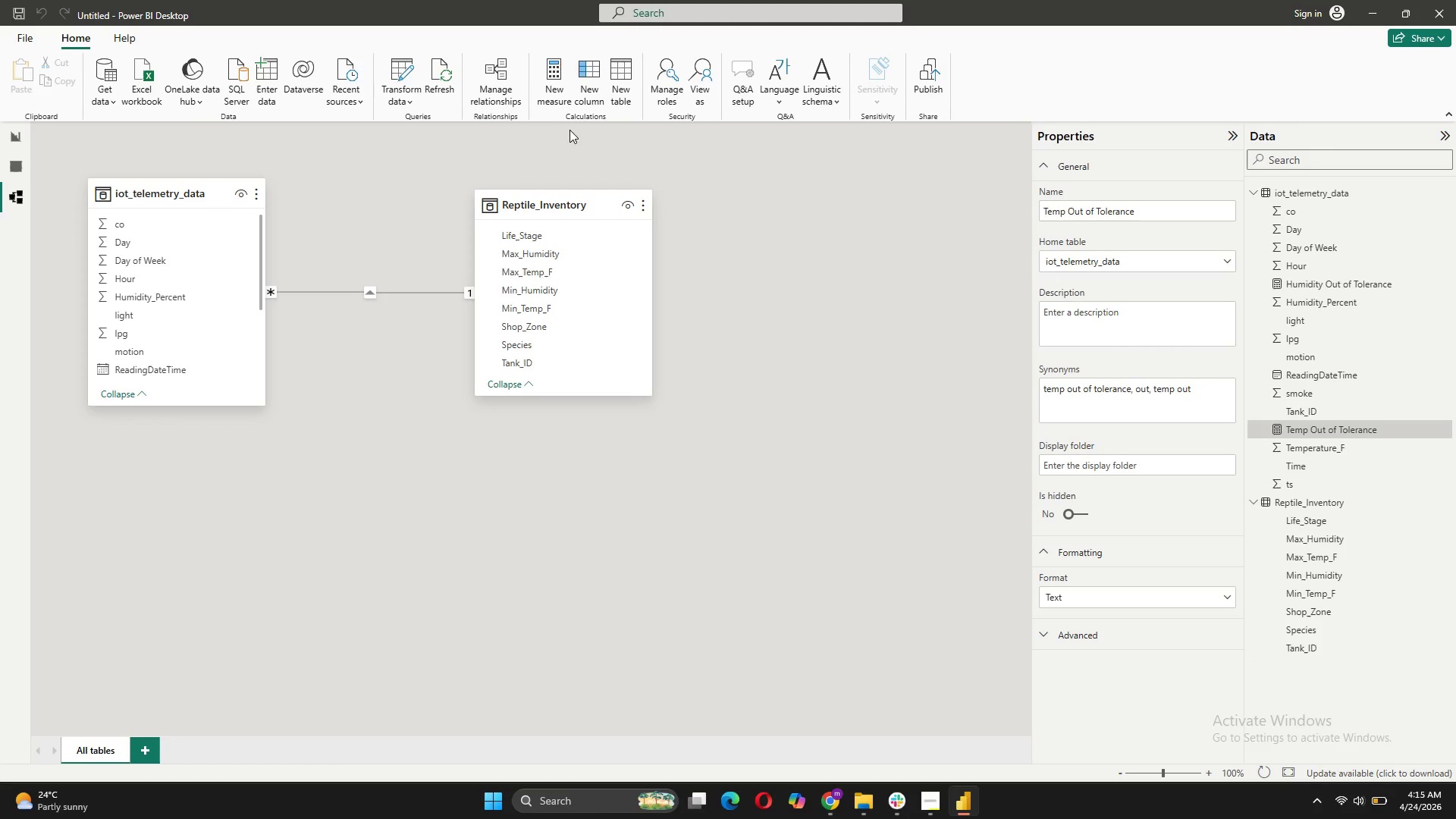 
left_click([558, 97])
 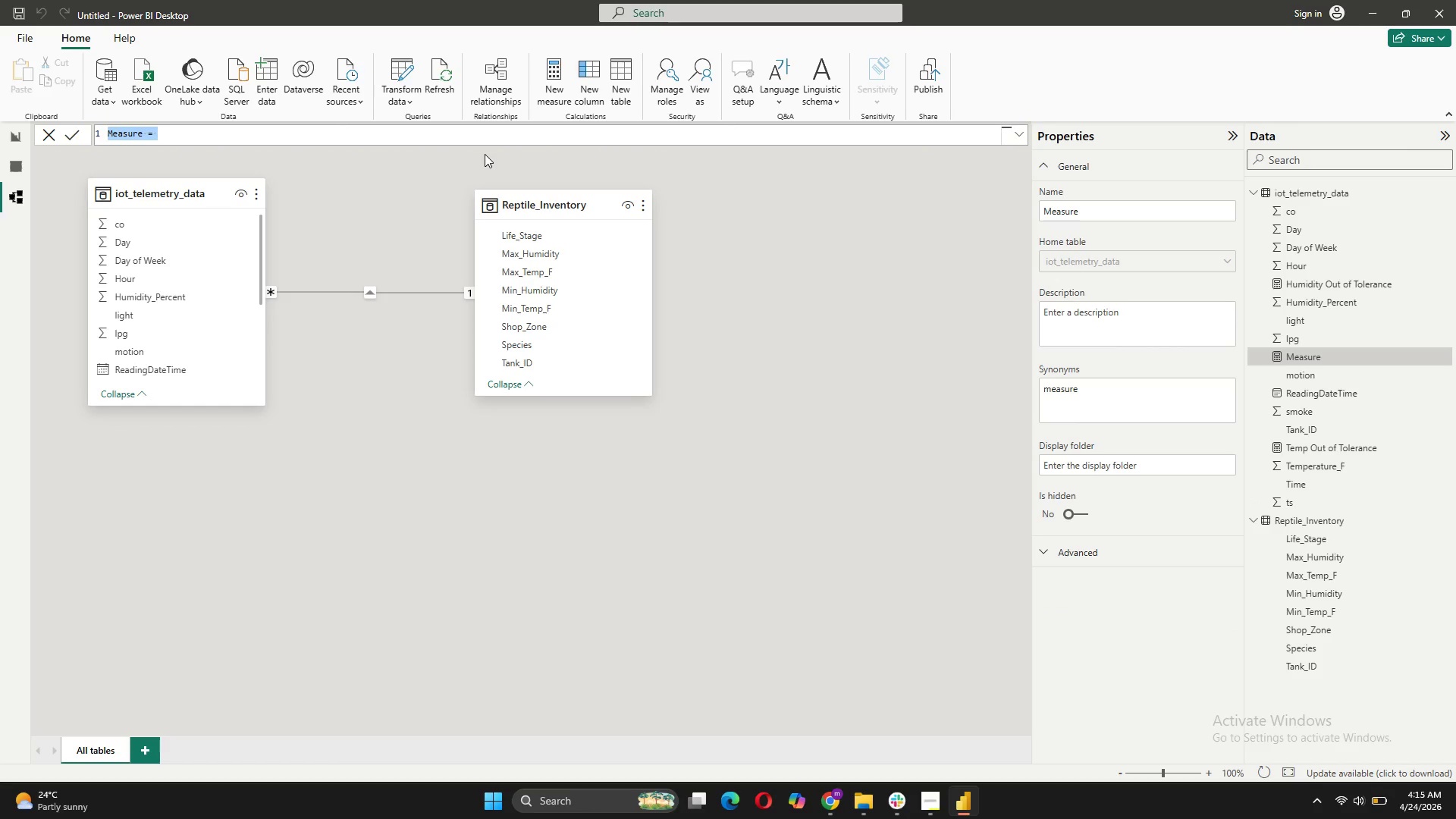 
type(Stress Index =)
 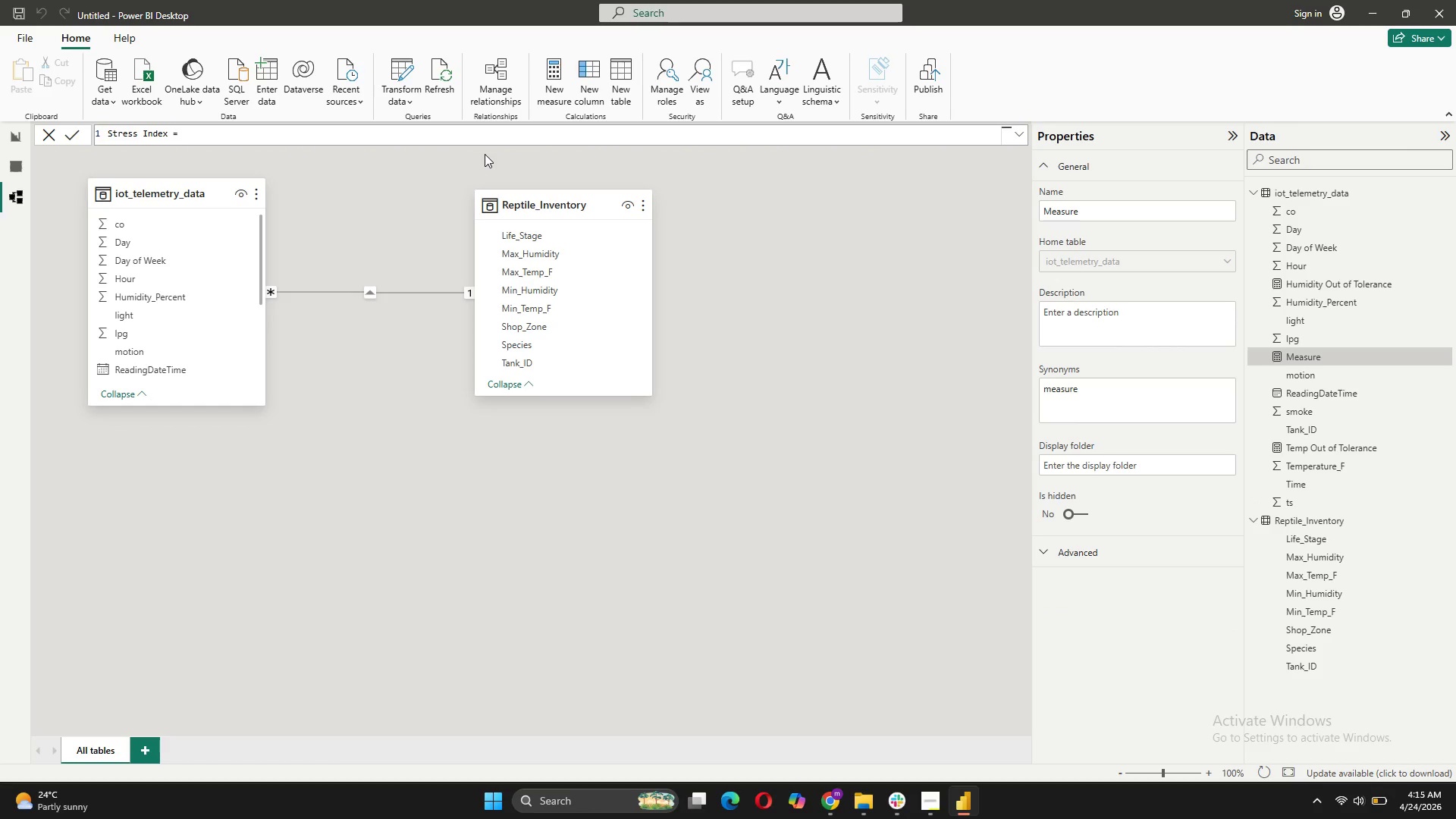 
key(Shift+Enter)
 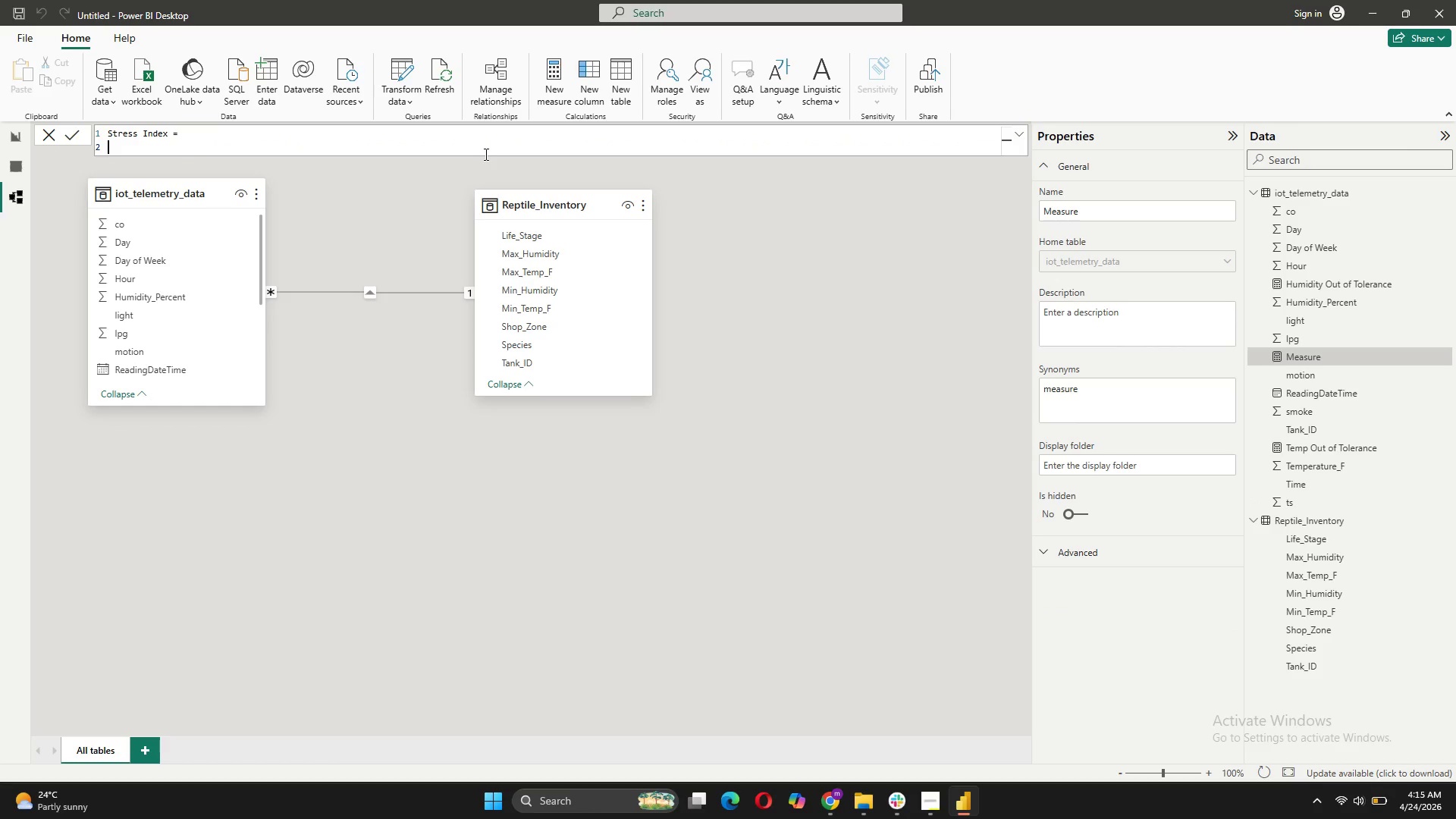 
type(VAR OutOfRangeMinn)
key(Backspace)
type(utes =)
 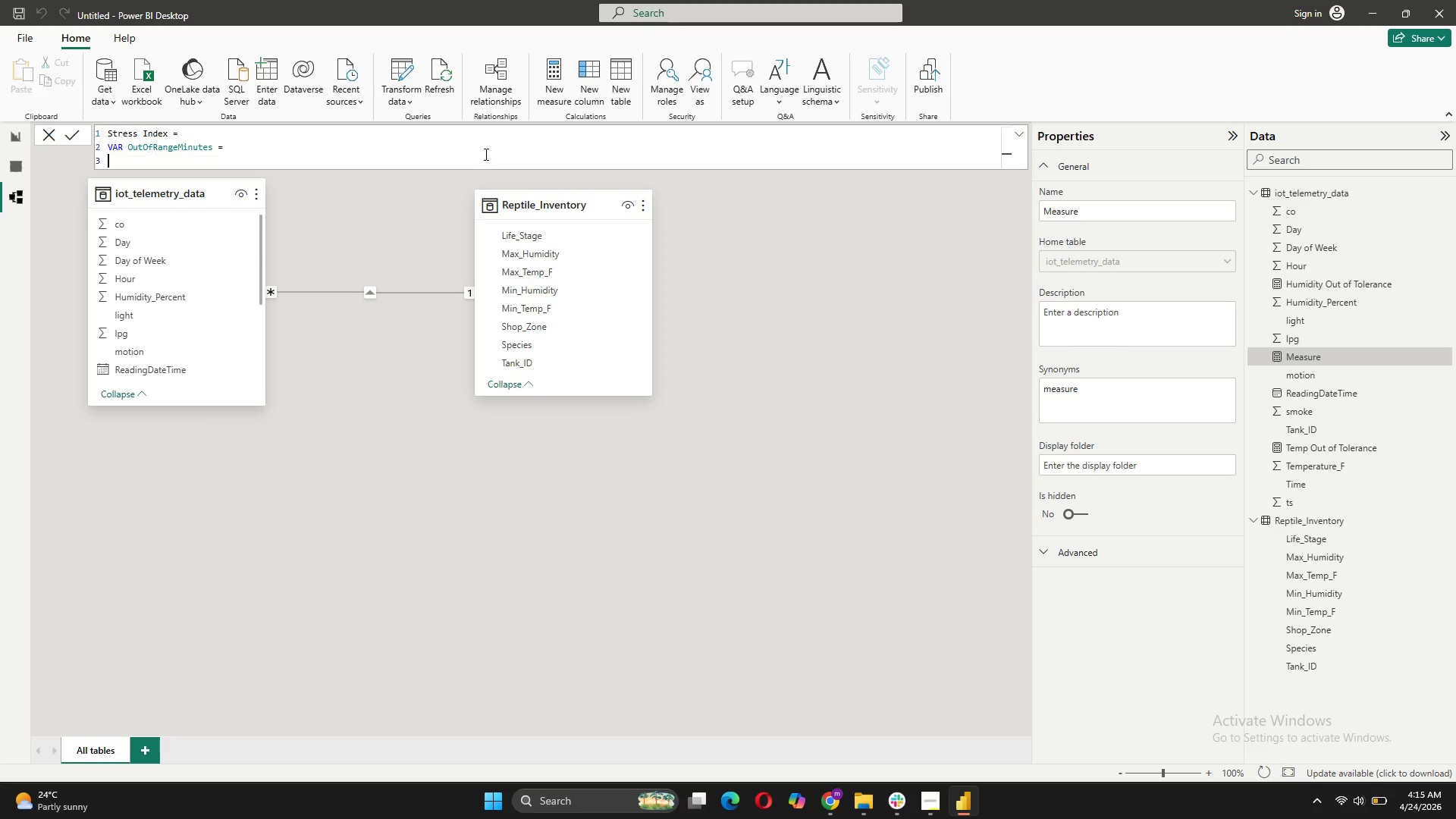 
key(Shift+Enter)
 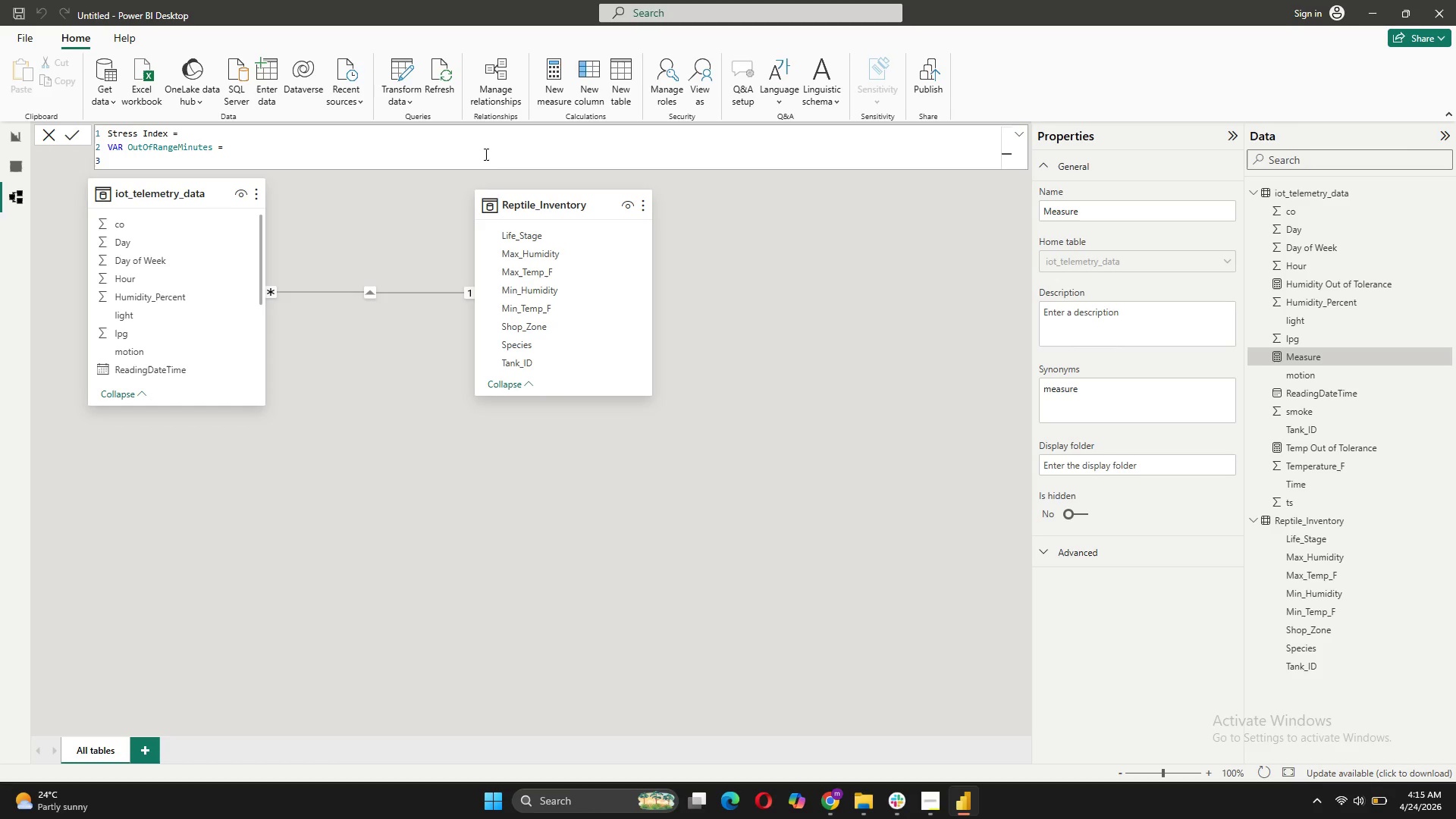 
key(Tab)
type(CAL)
key(Tab)
type(()
key(Backspace)
type())
 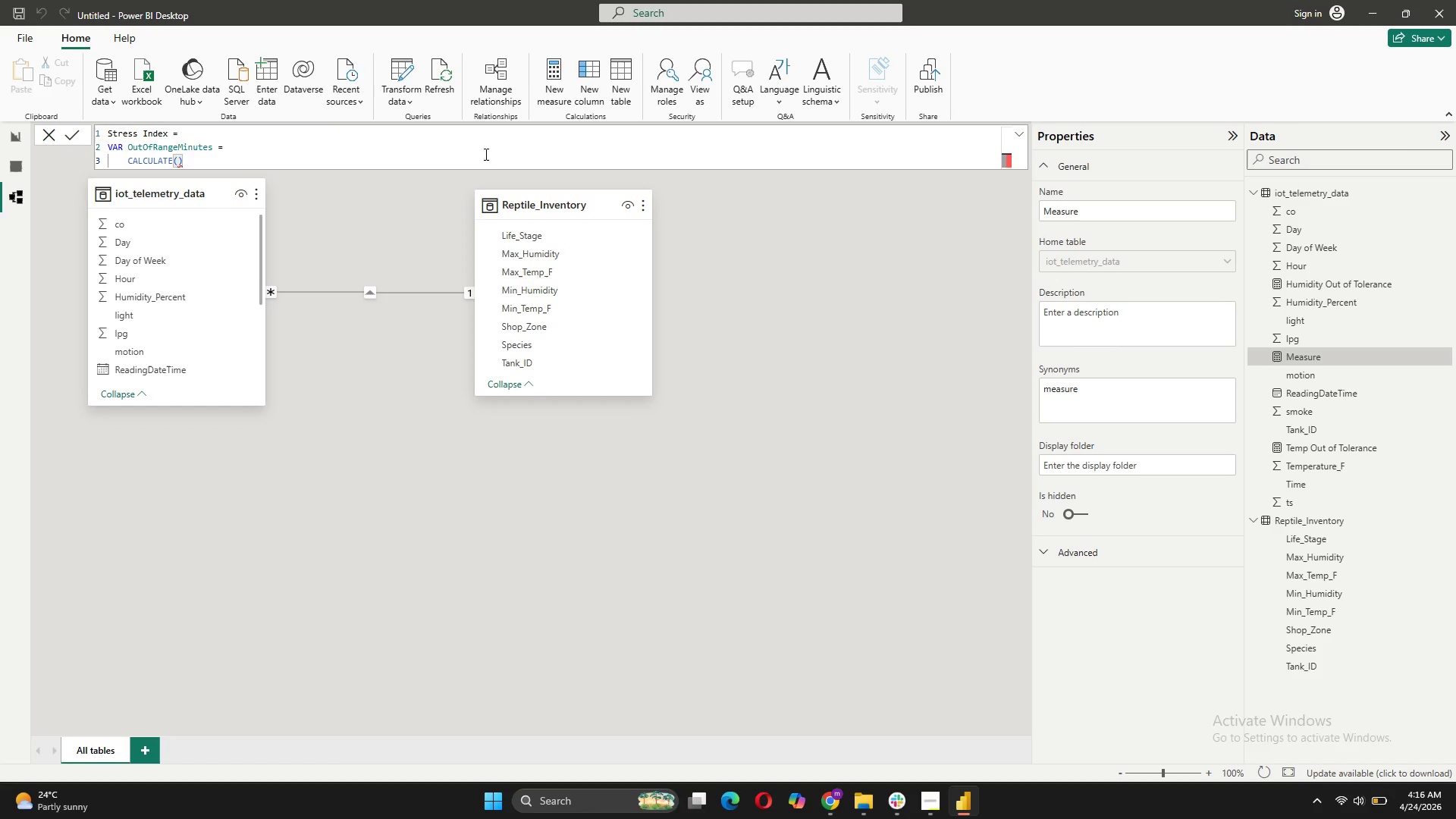 
key(ArrowLeft)
 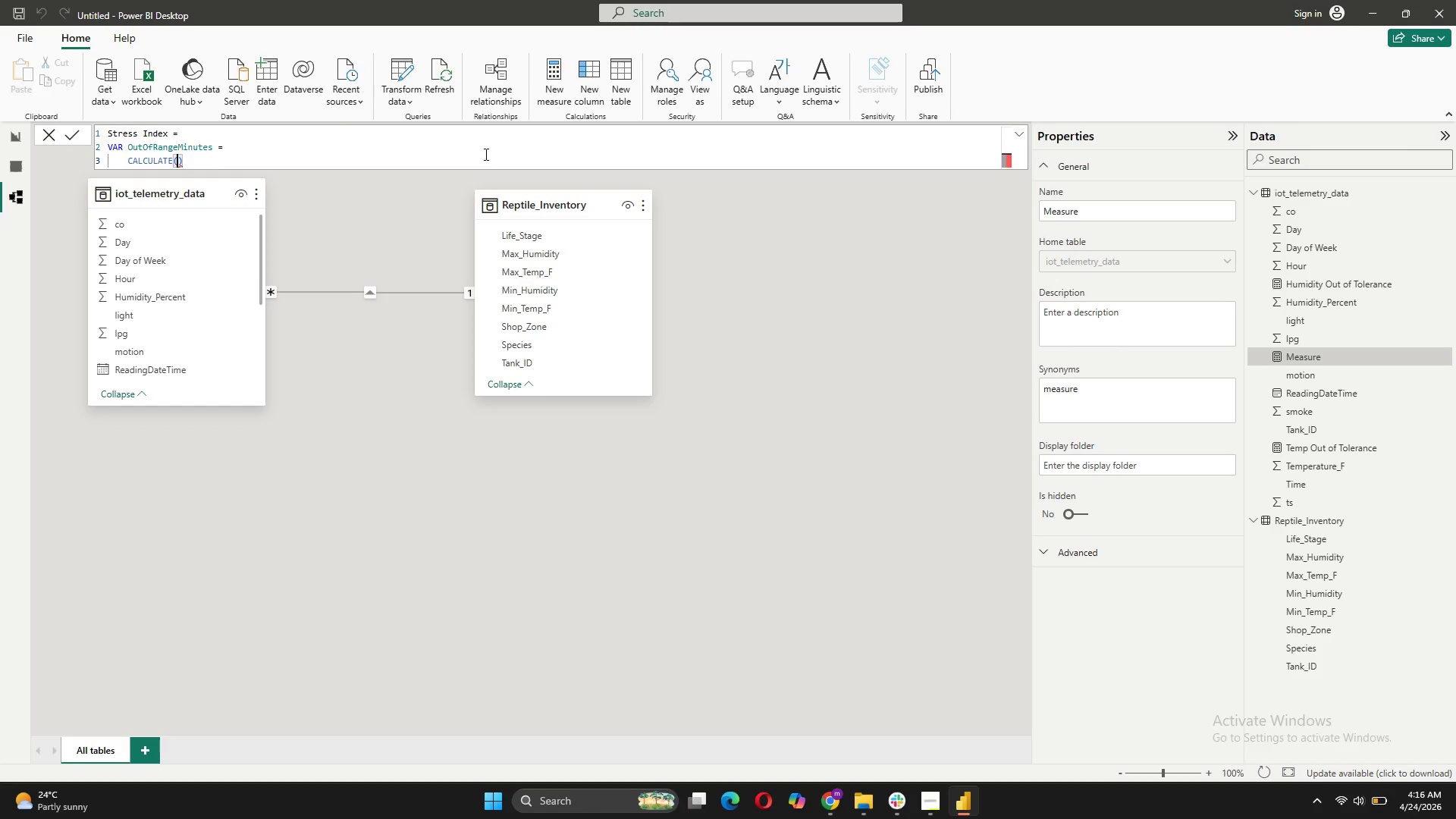 
key(Shift+Enter)
 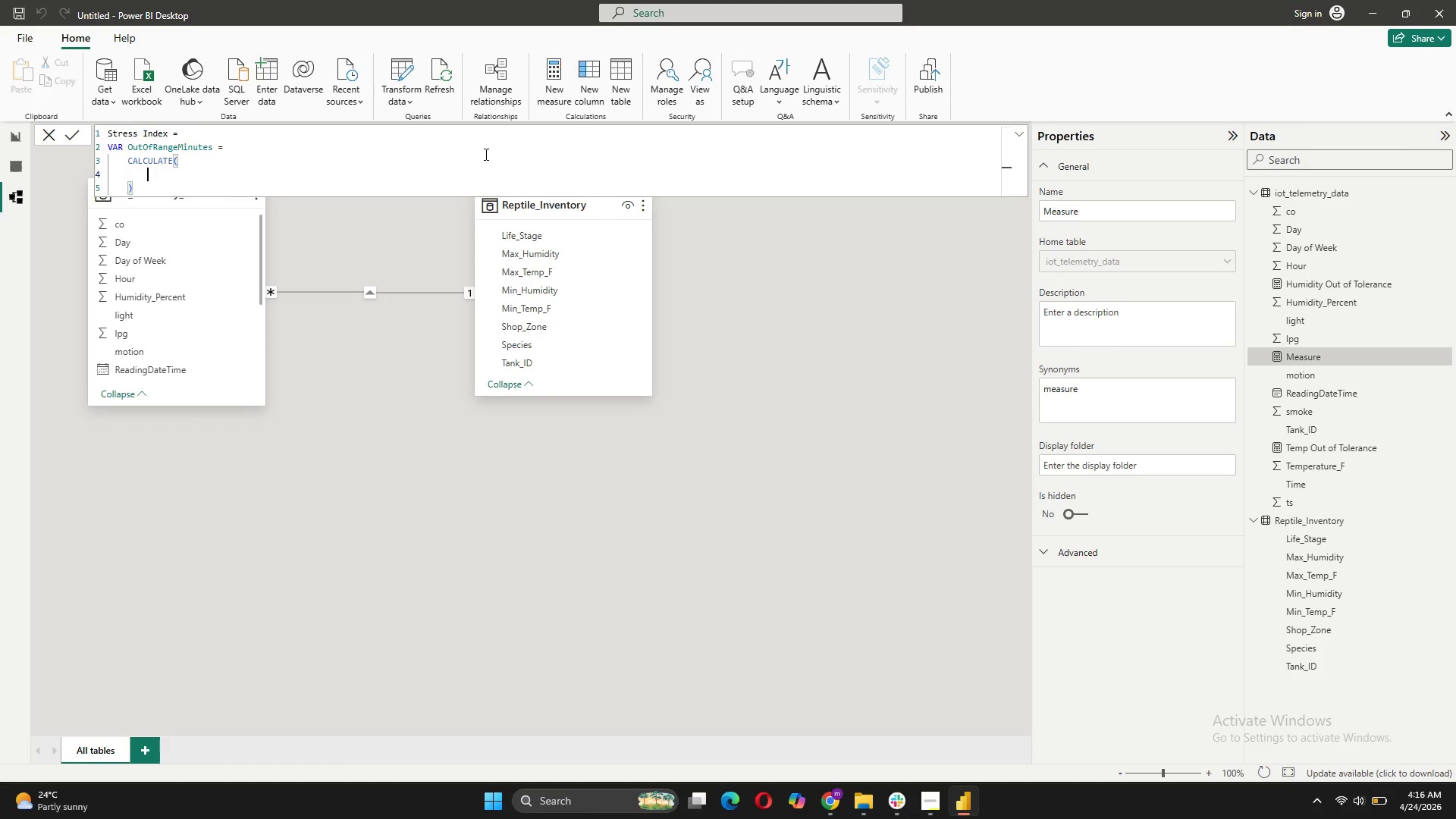 
type(COU)
 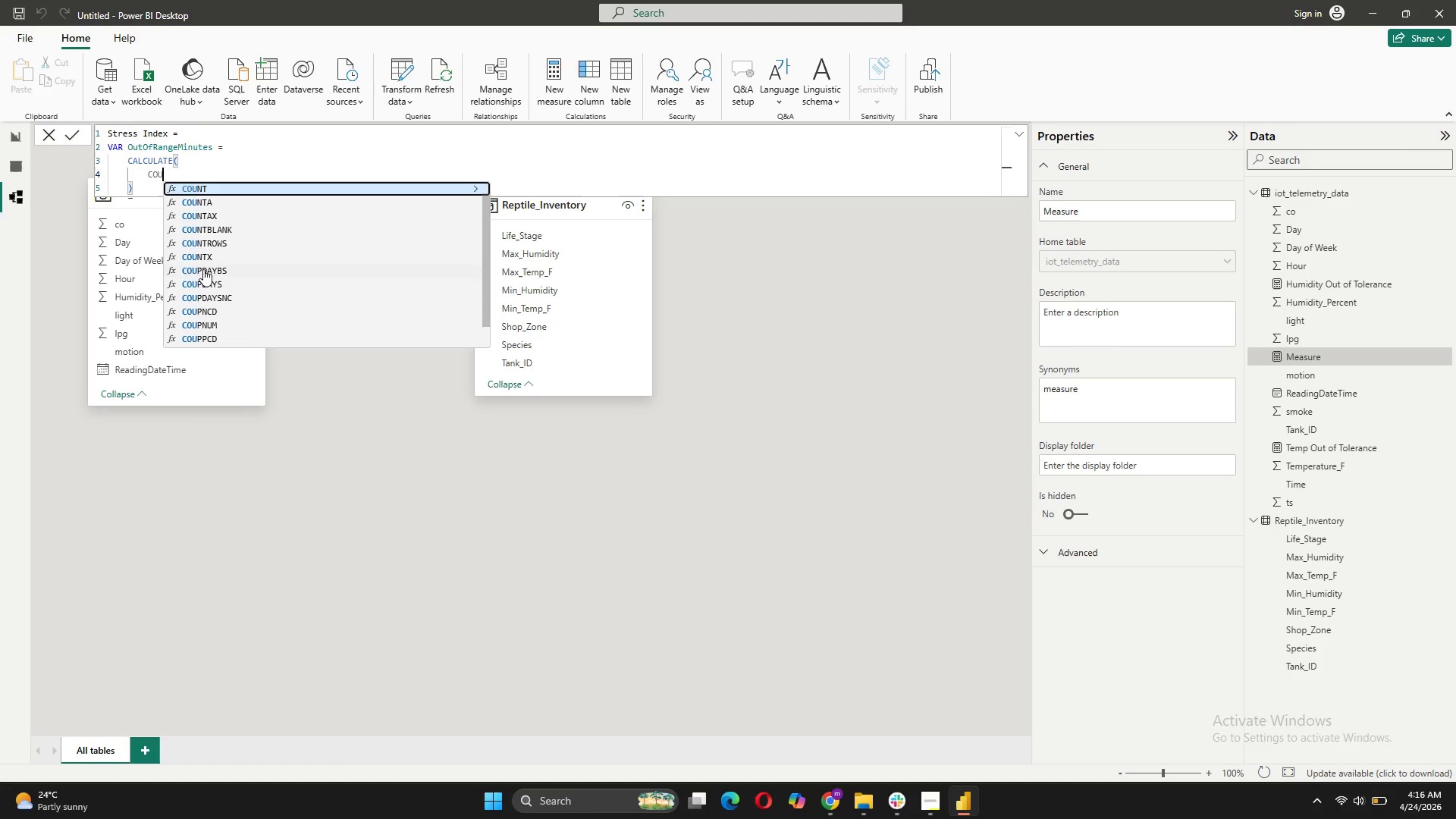 
left_click([193, 243])
 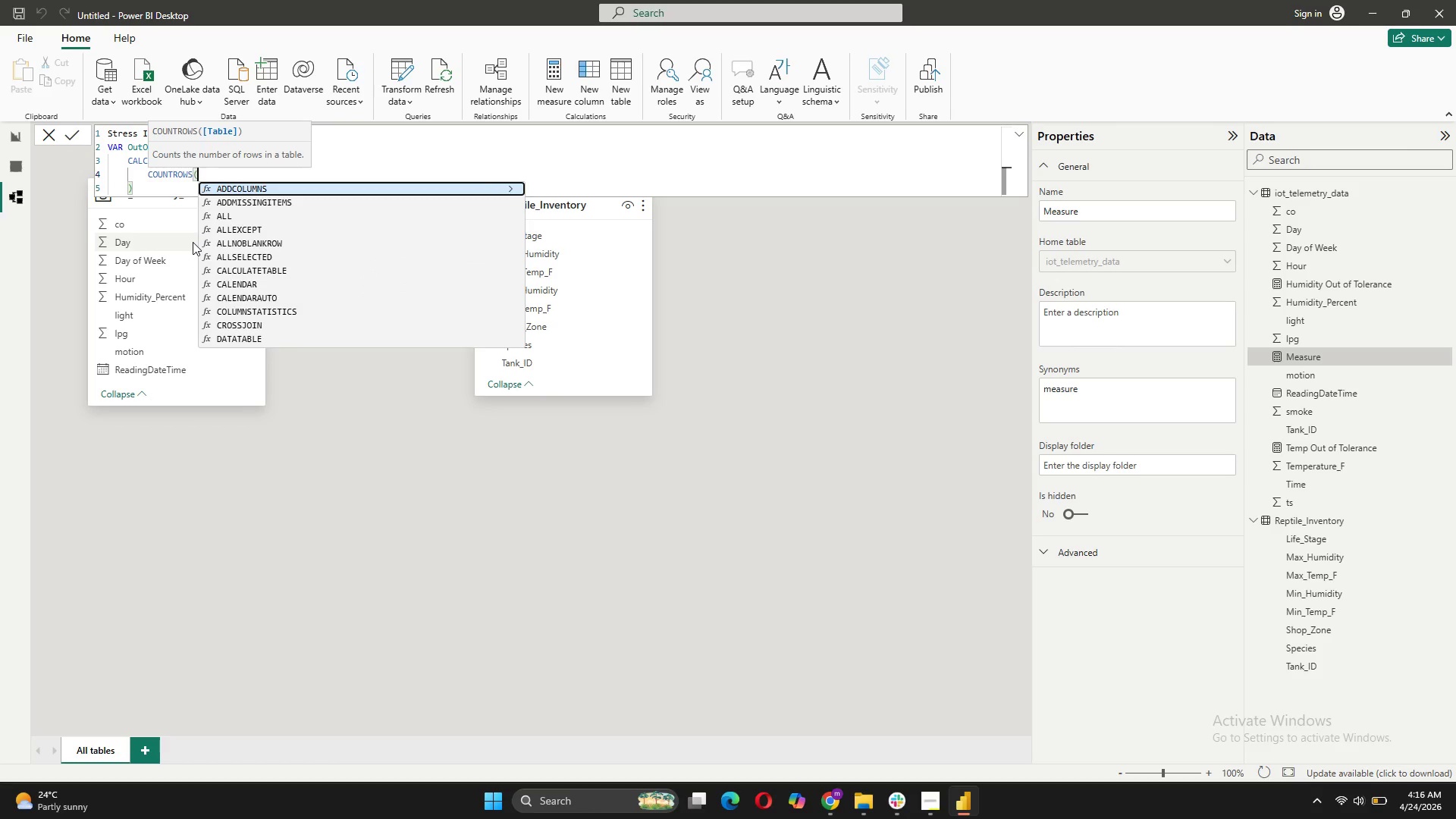 
type(SensorData))
 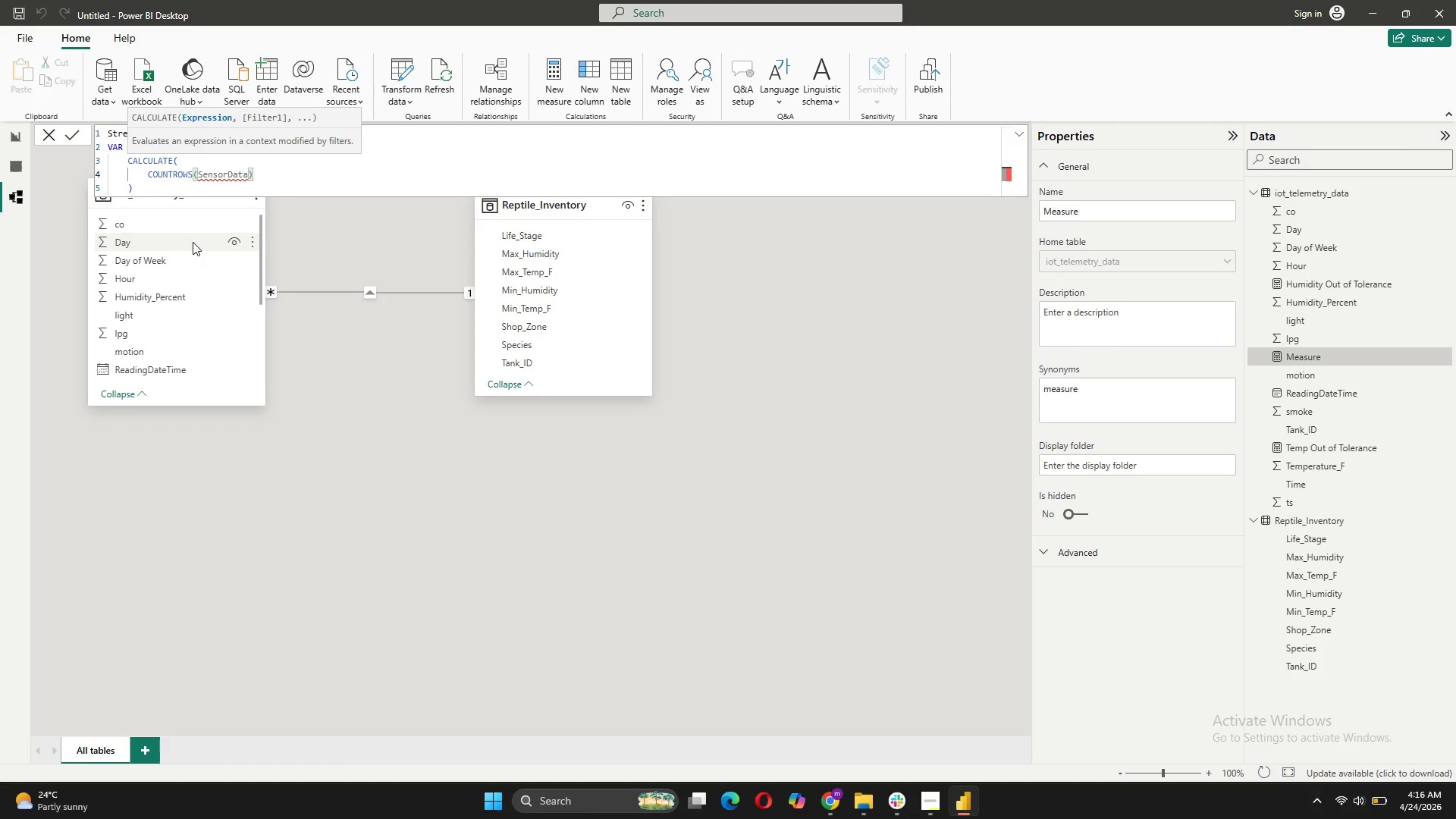 
key(ArrowLeft)
 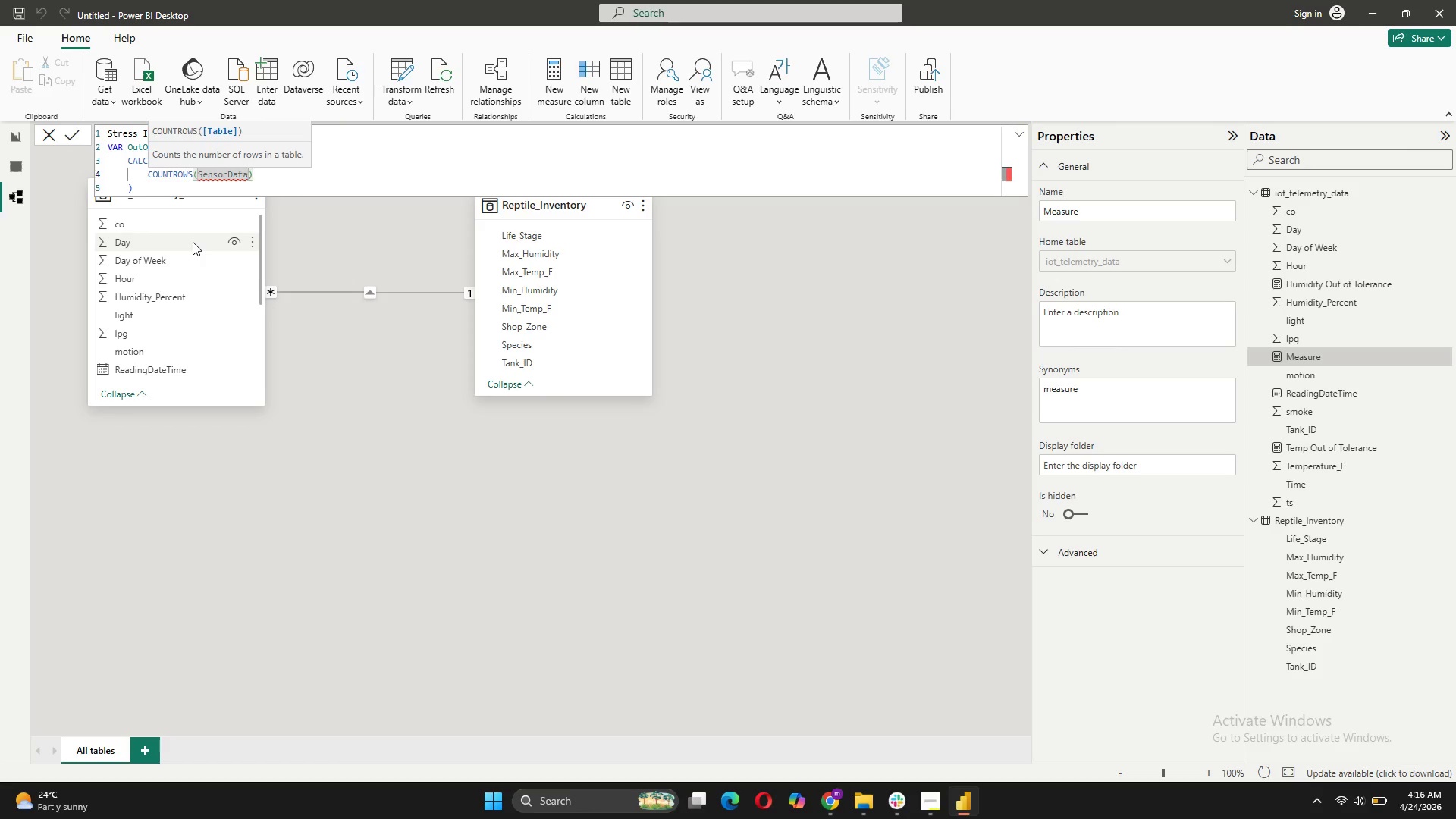 
key(Backspace)
 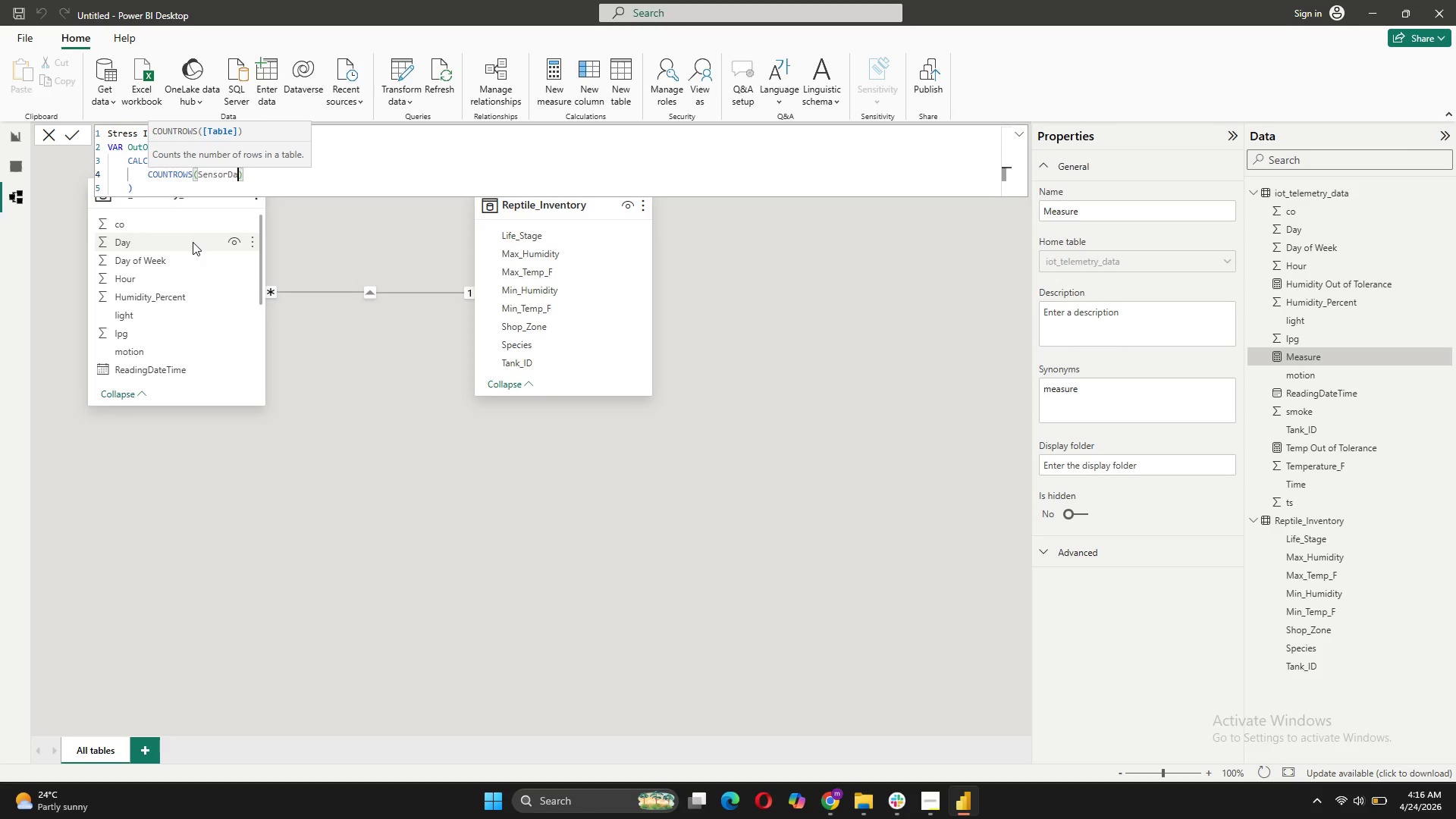 
key(Backspace)
 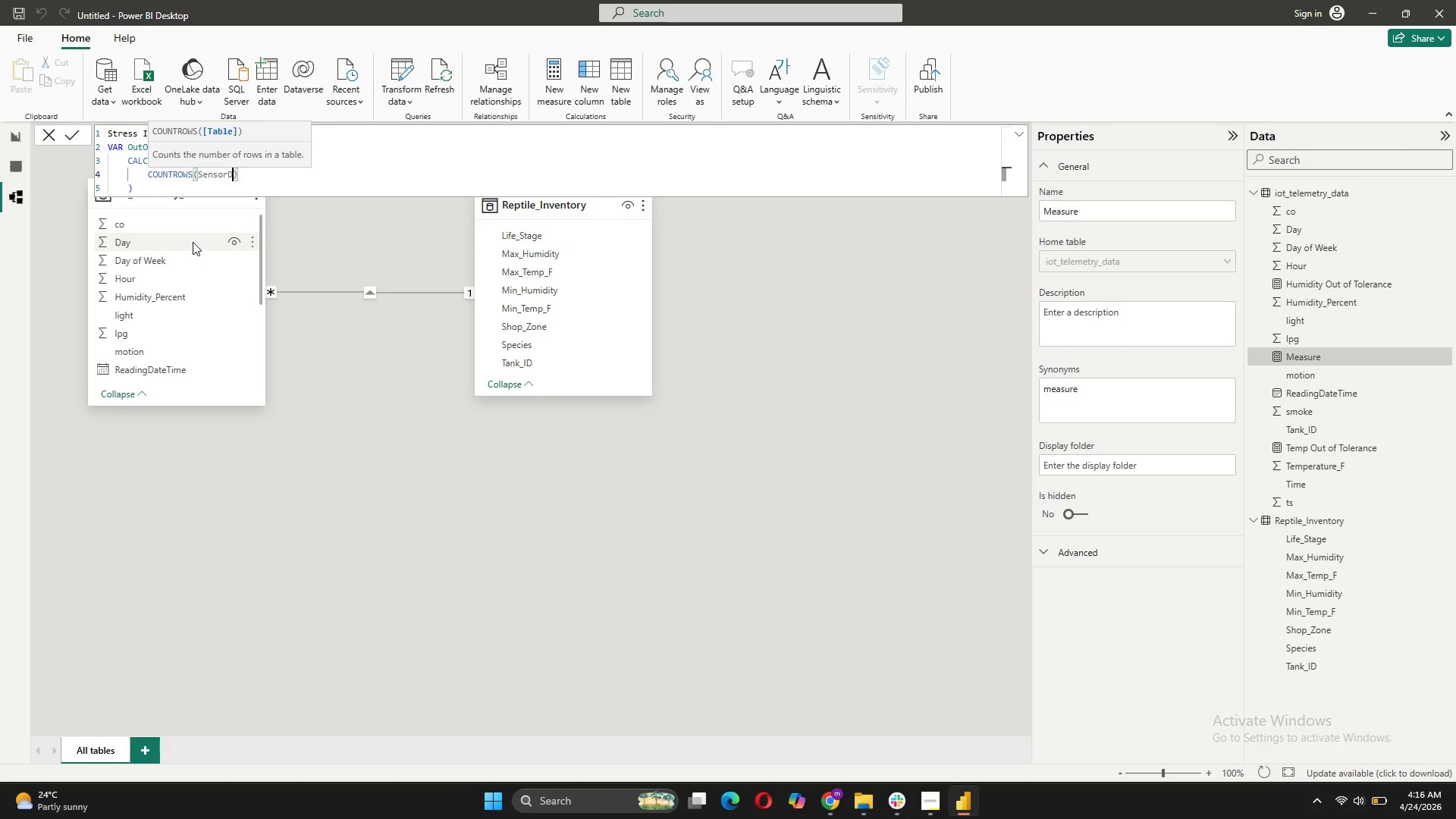 
key(Backspace)
 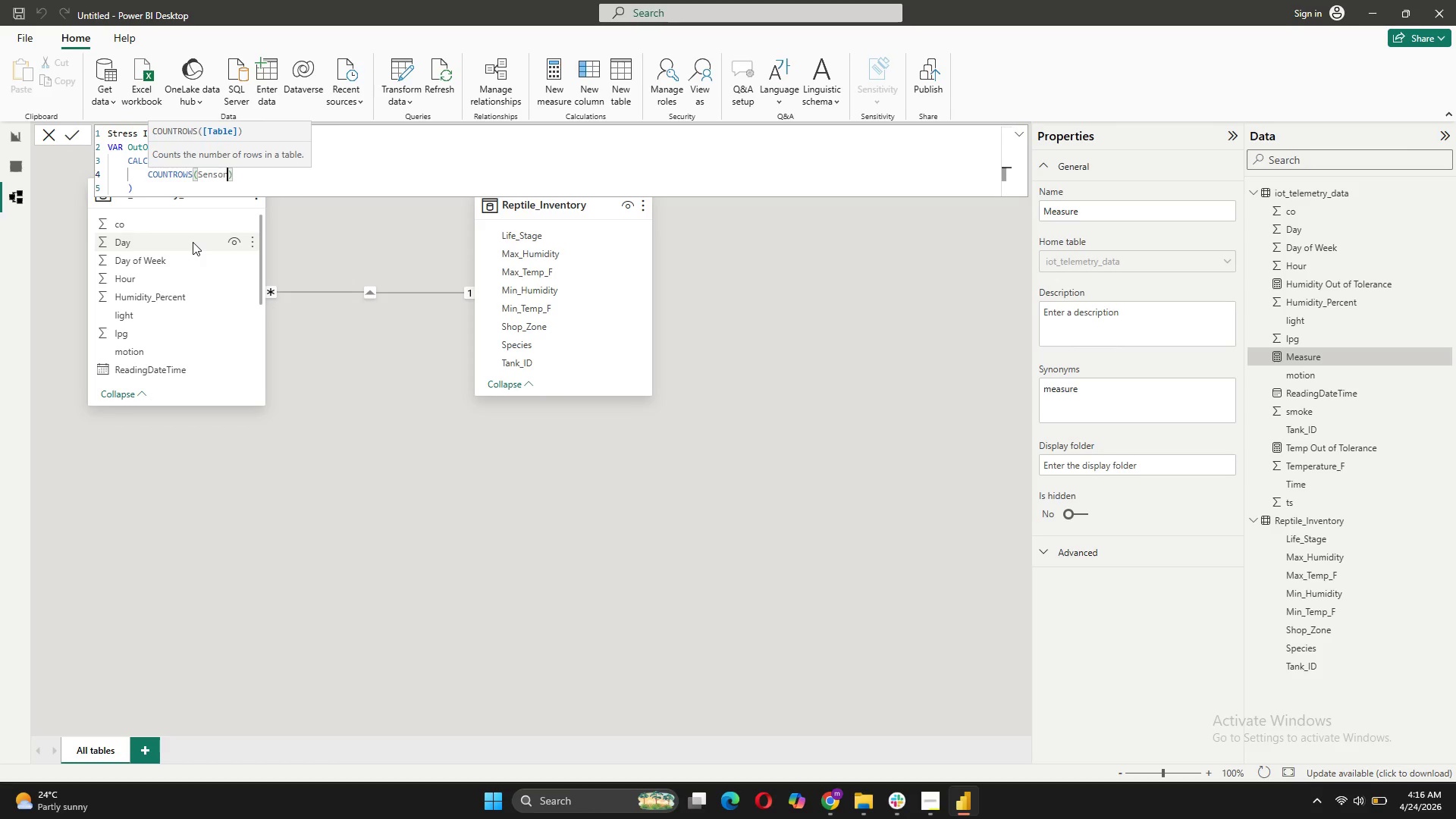 
key(Backspace)
 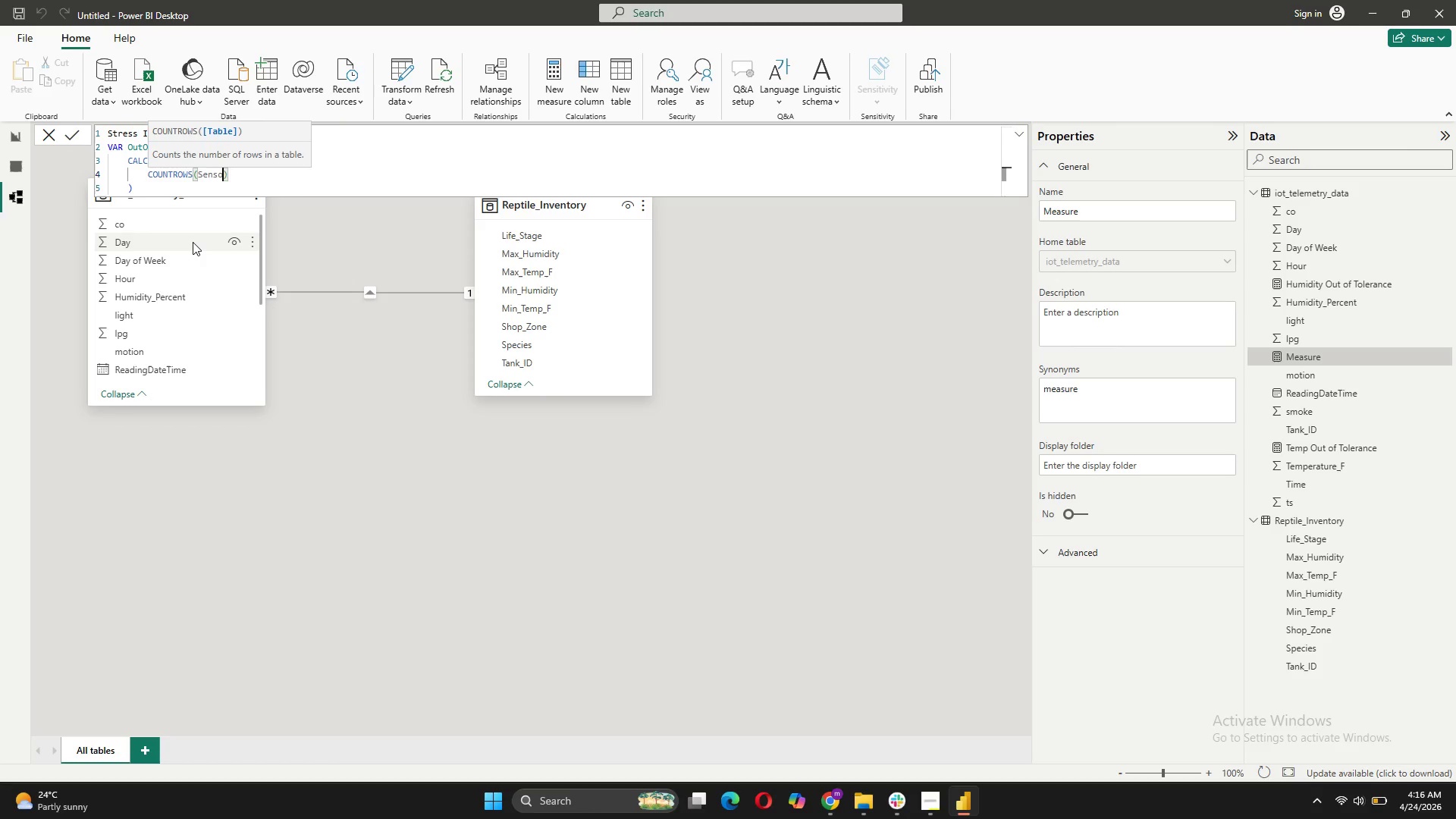 
key(Backspace)
 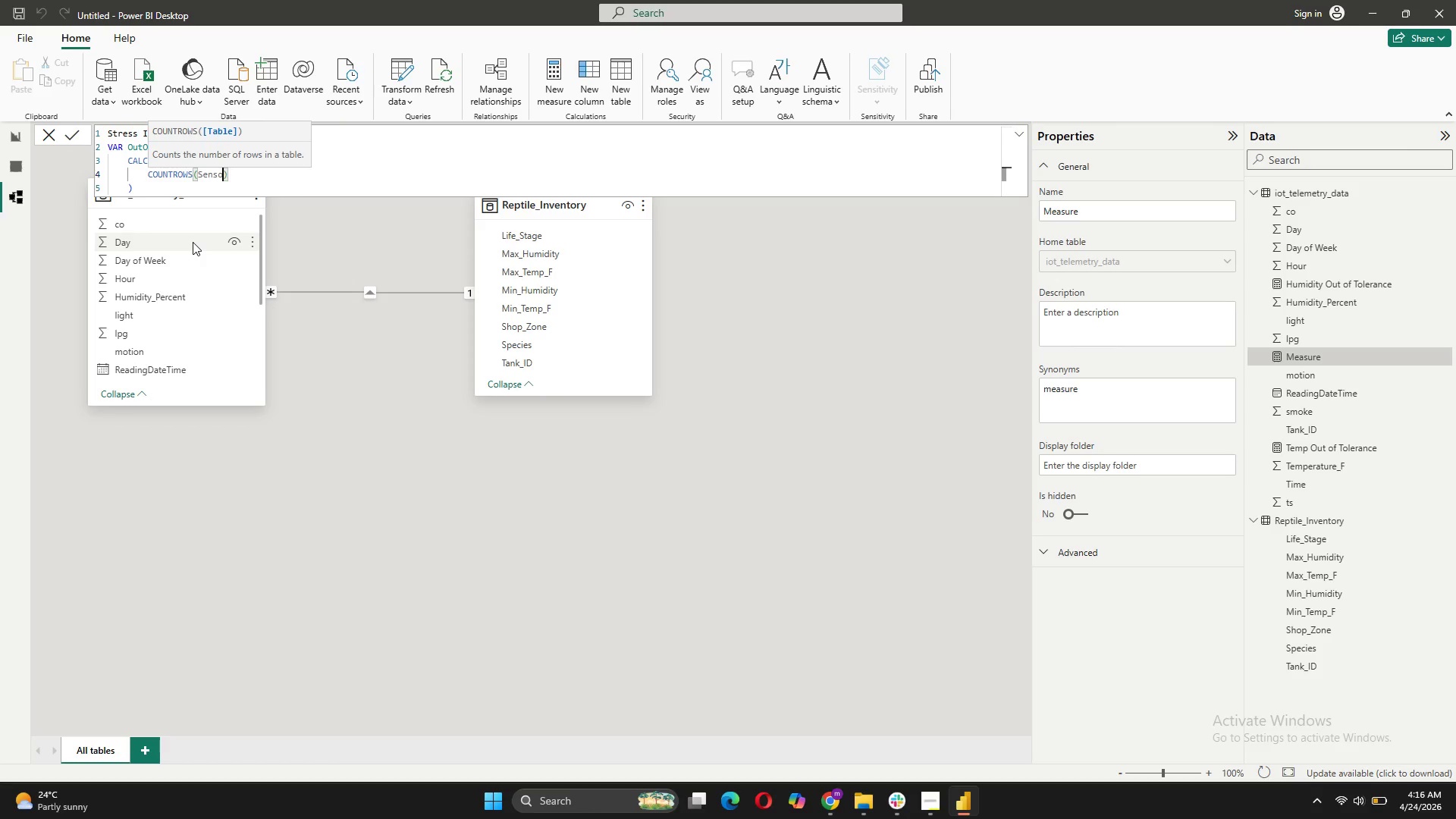 
key(Backspace)
 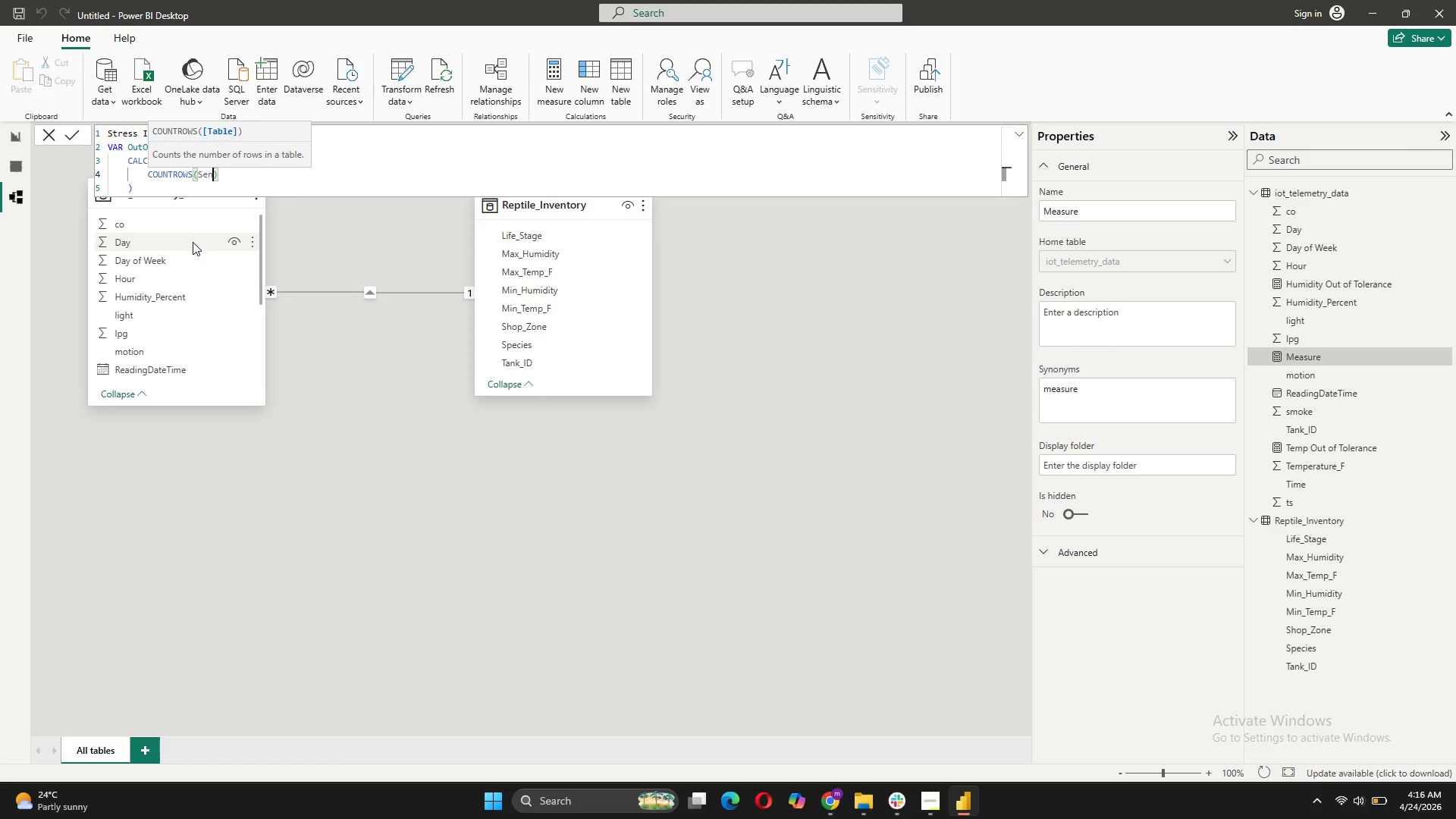 
key(Backspace)
 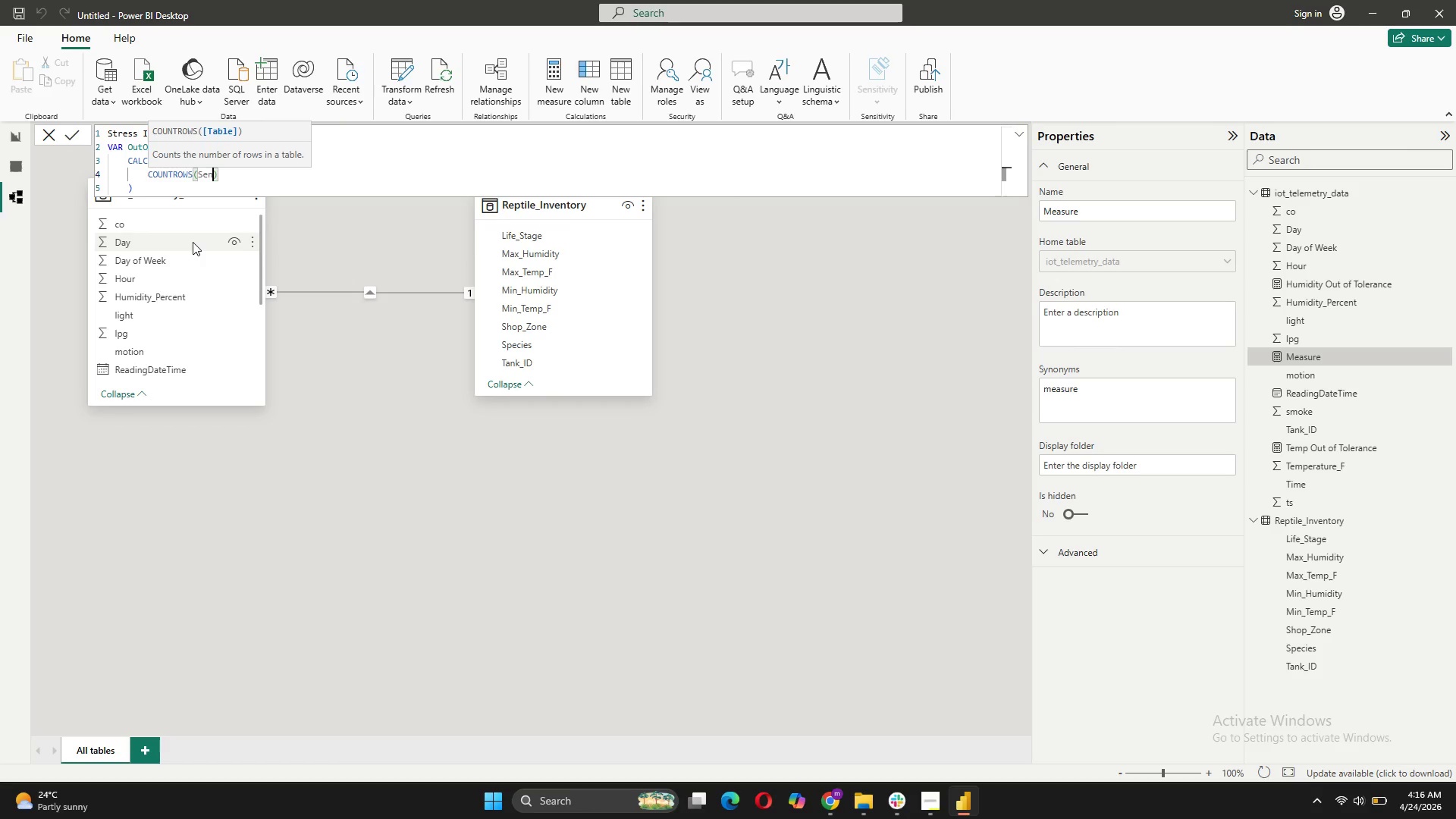 
key(Backspace)
 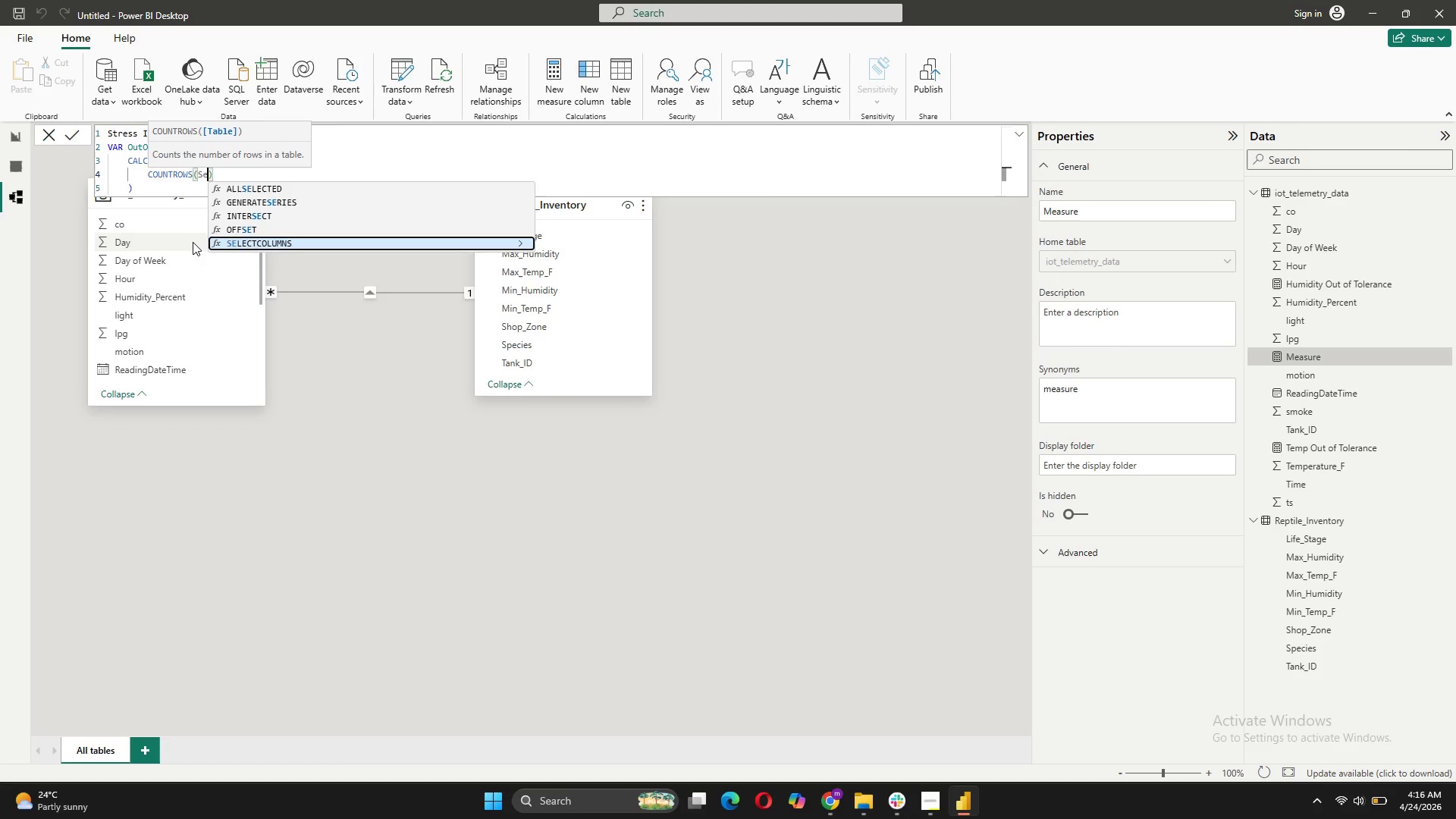 
key(Backspace)
 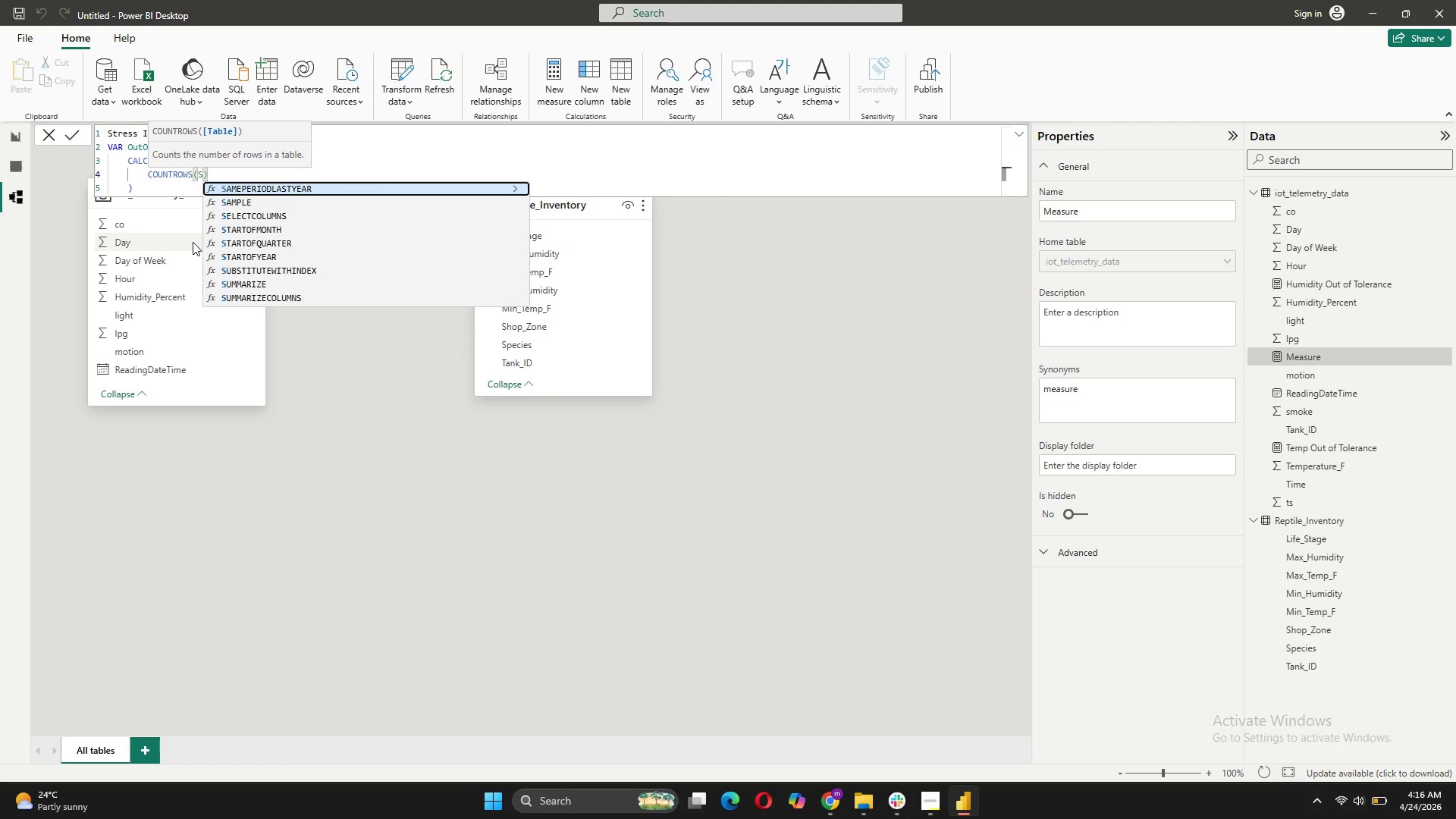 
key(Backspace)
 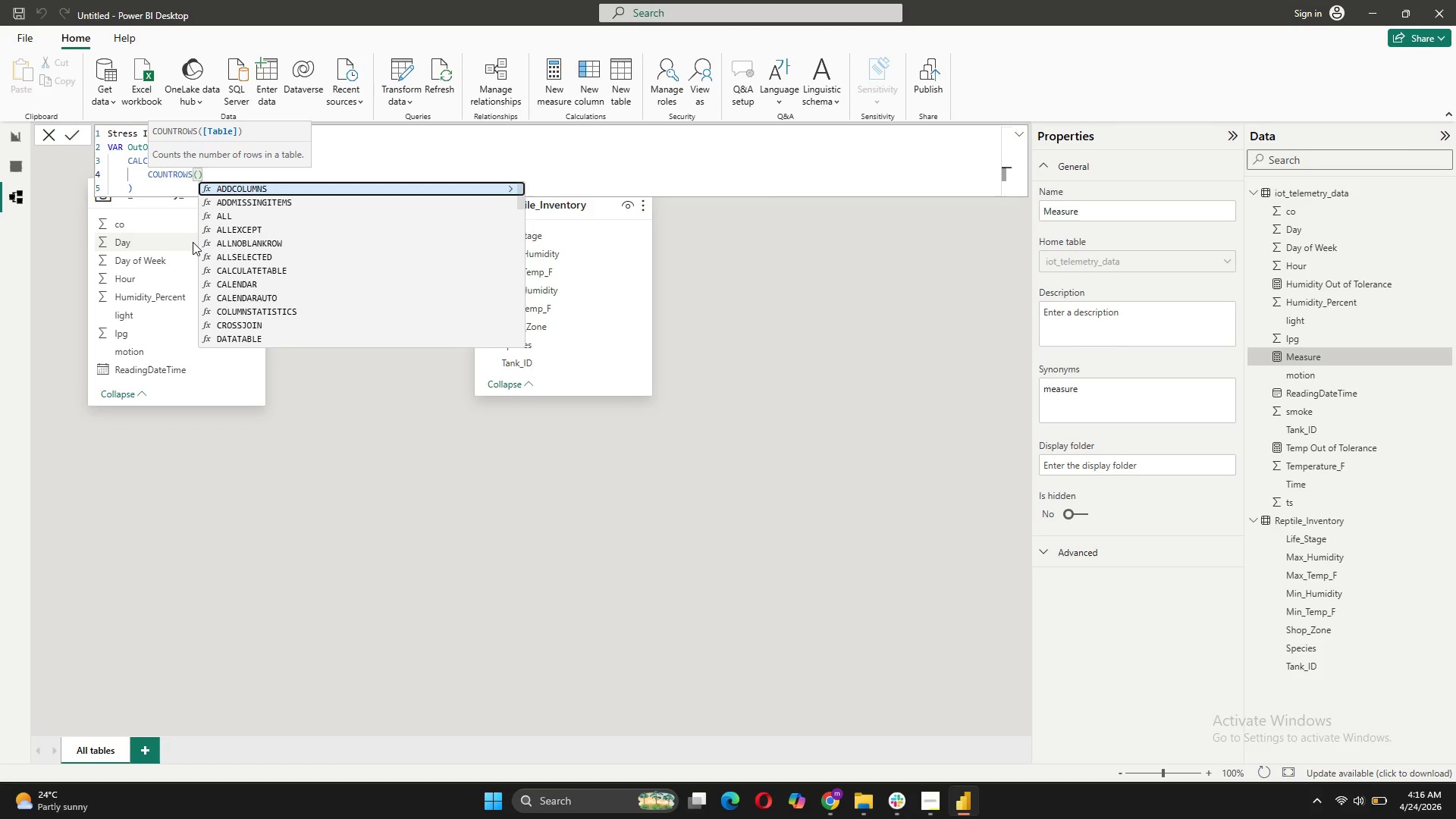 
key(I)
 